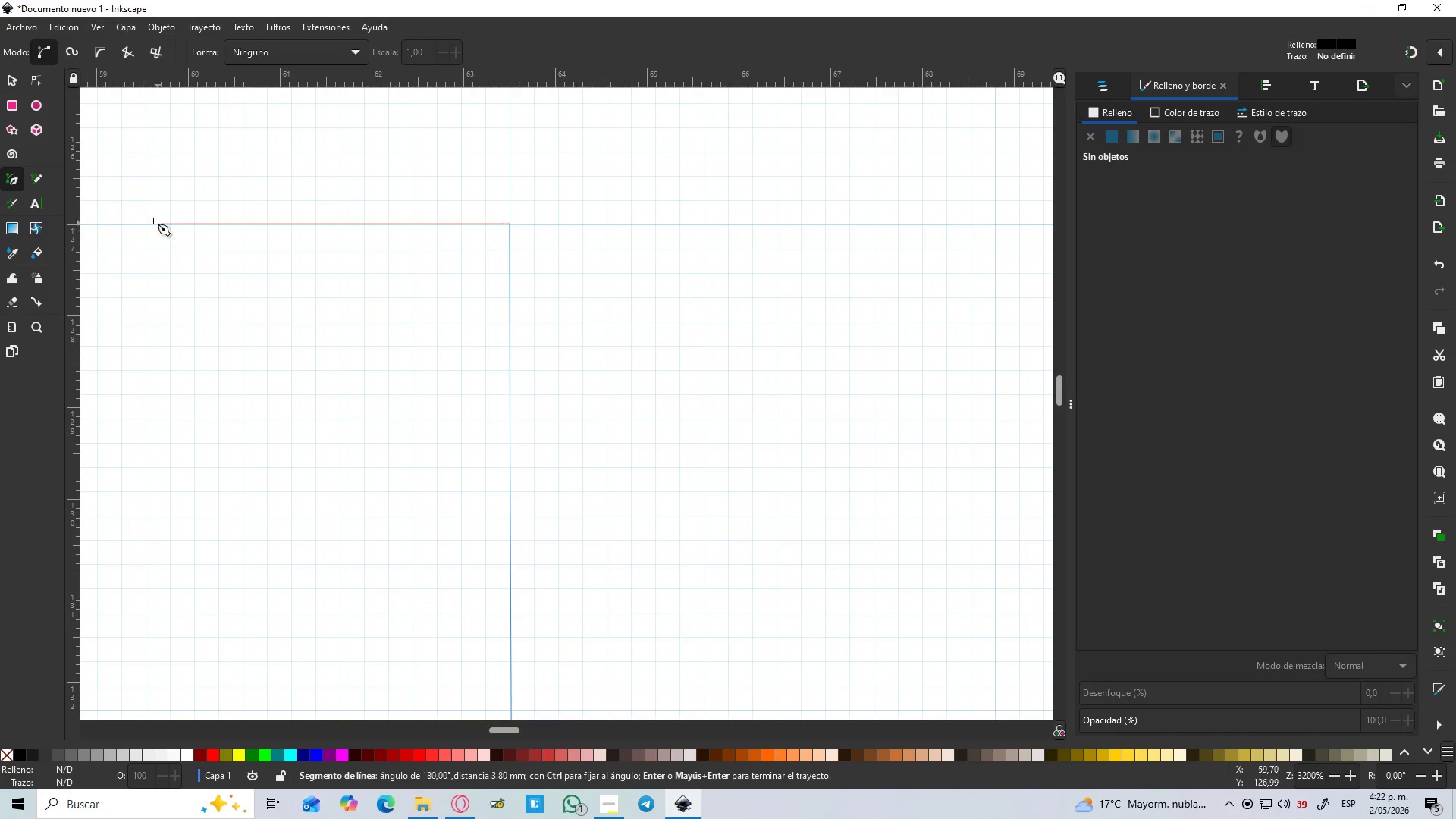 
hold_key(key=ControlLeft, duration=0.44)
scroll: coordinate [167, 217], scroll_direction: down, amount: 2.0
 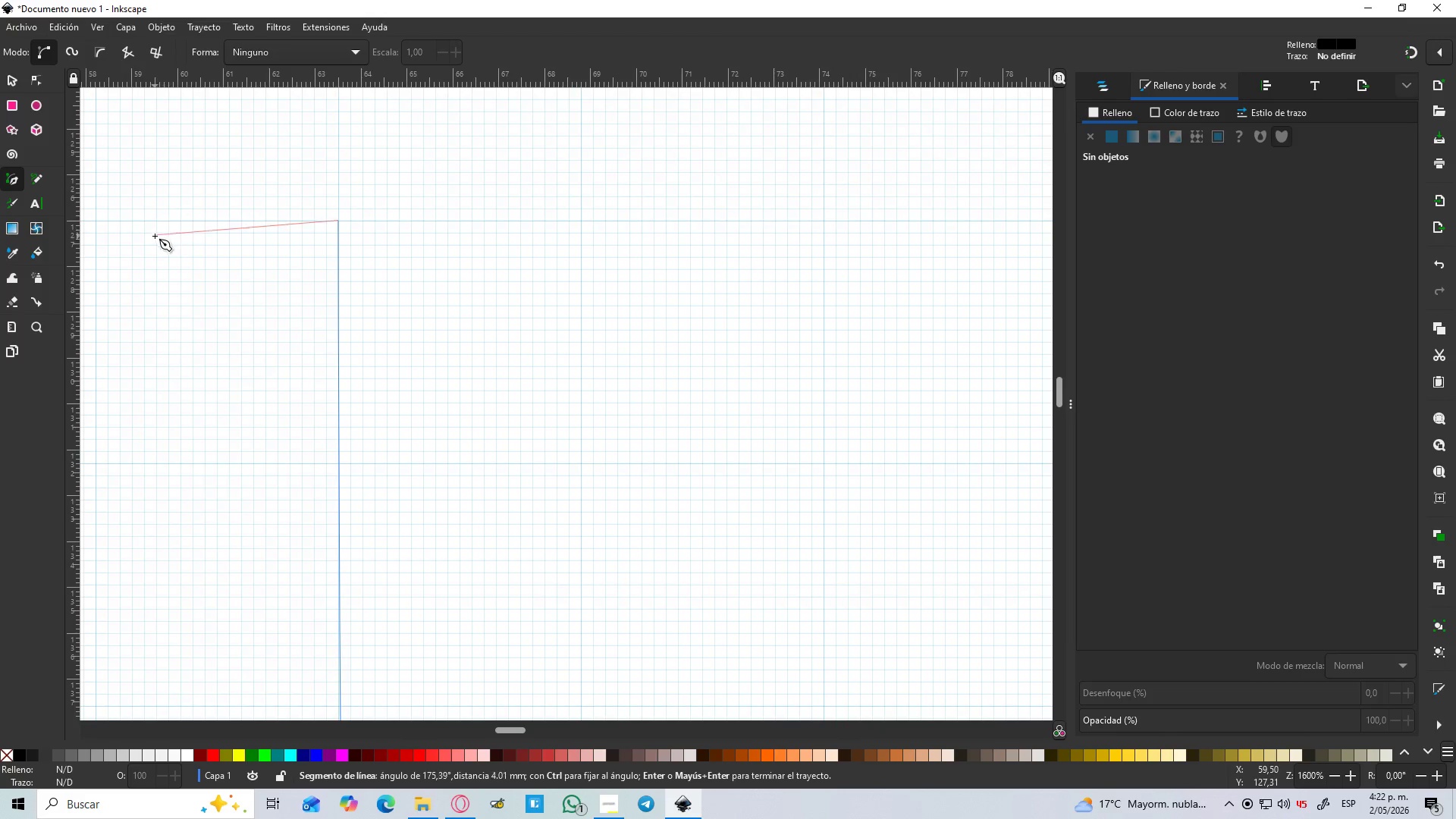 
hold_key(key=Space, duration=0.44)
 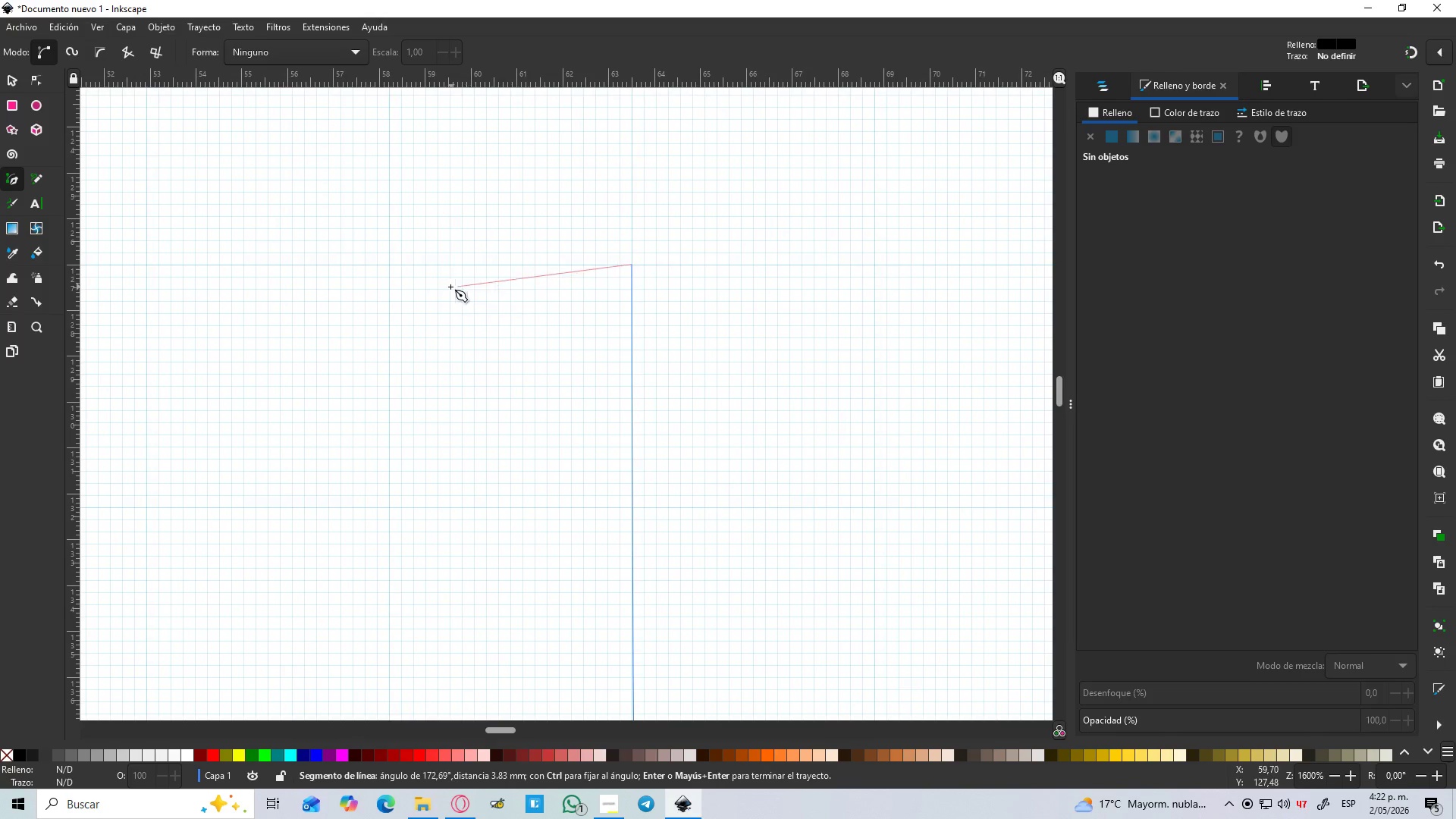 
hold_key(key=ControlLeft, duration=0.69)
scroll: coordinate [399, 268], scroll_direction: up, amount: 2.0
 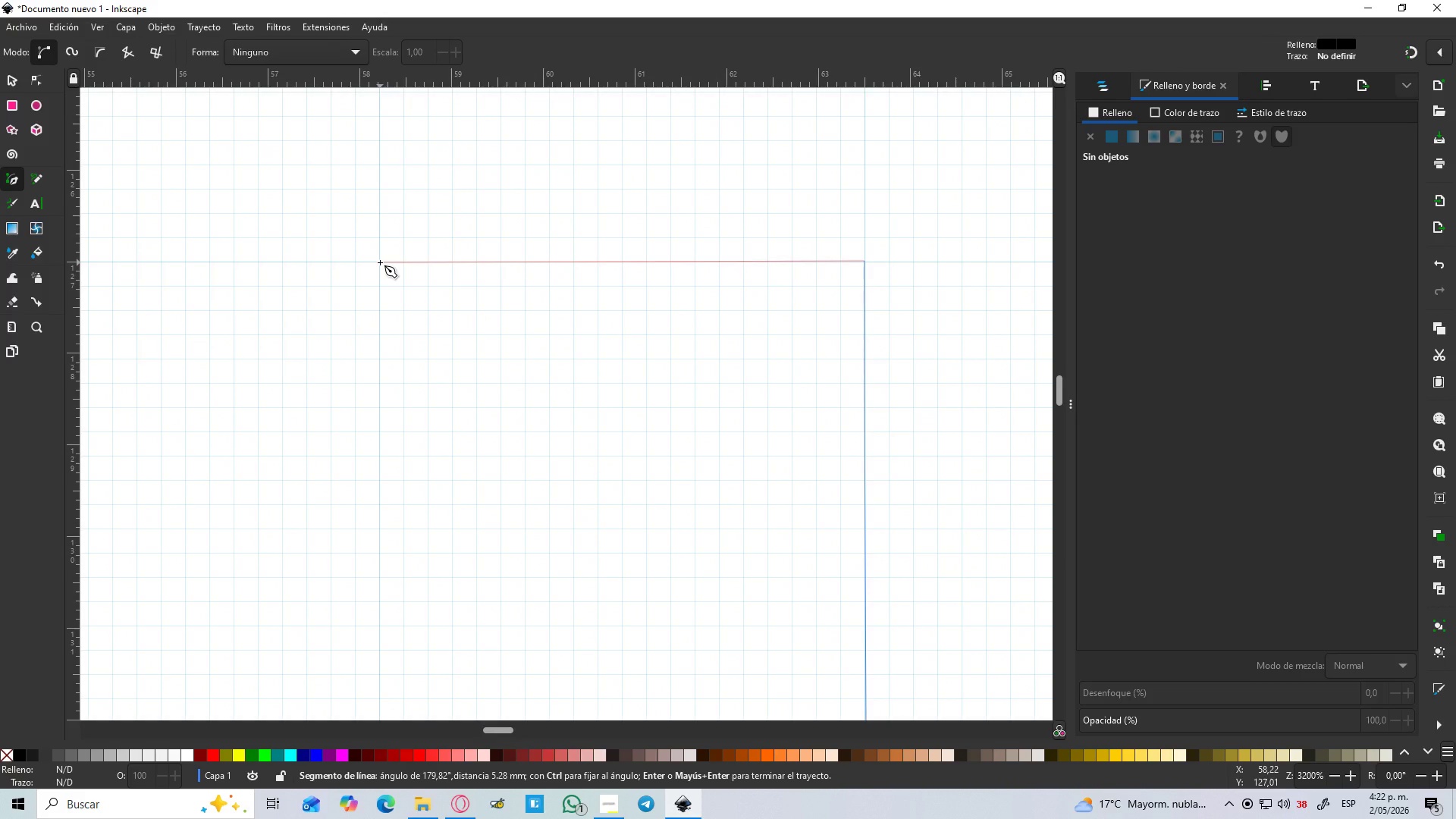 
left_click([378, 262])
 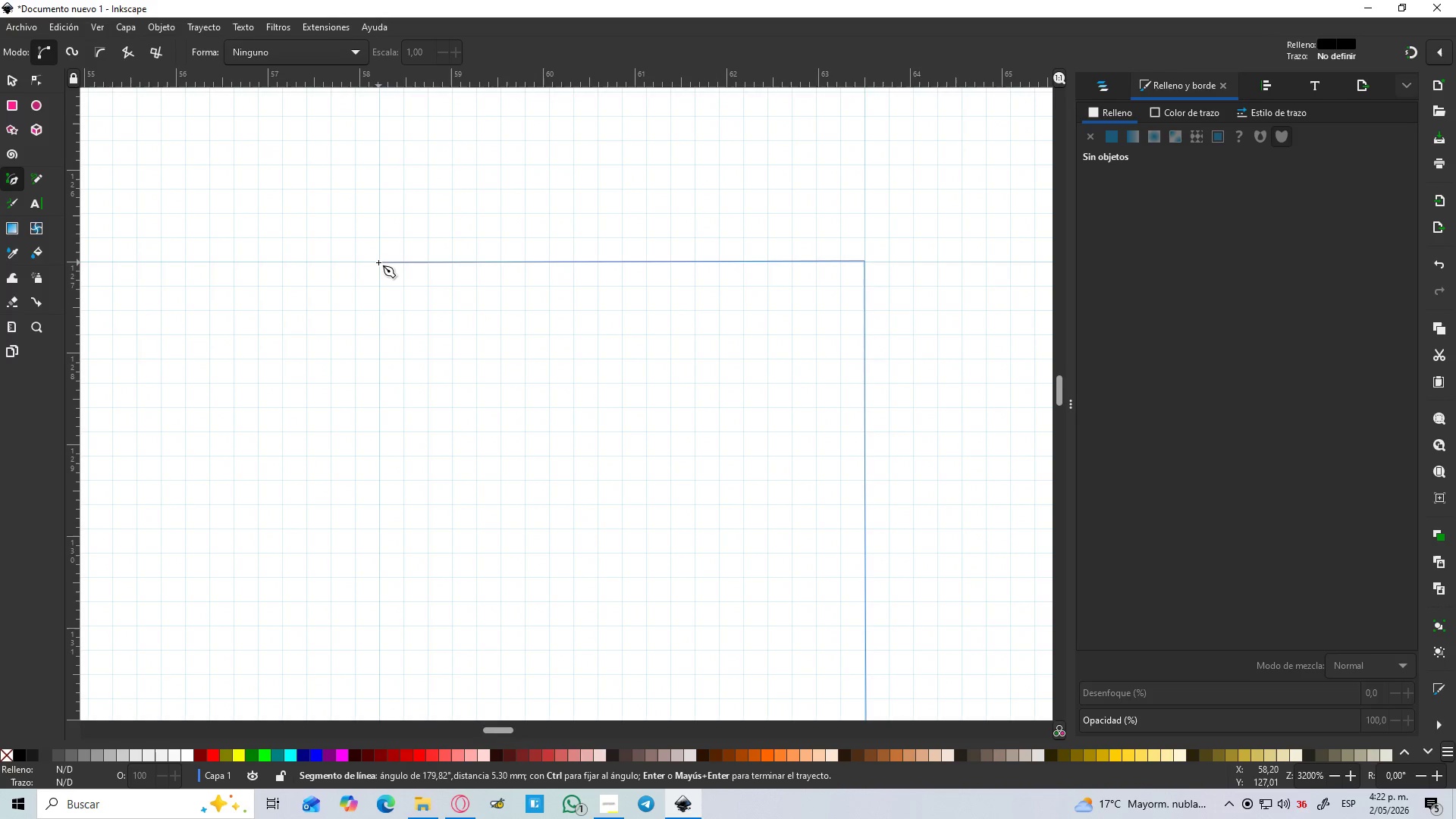 
hold_key(key=ControlLeft, duration=1.03)
 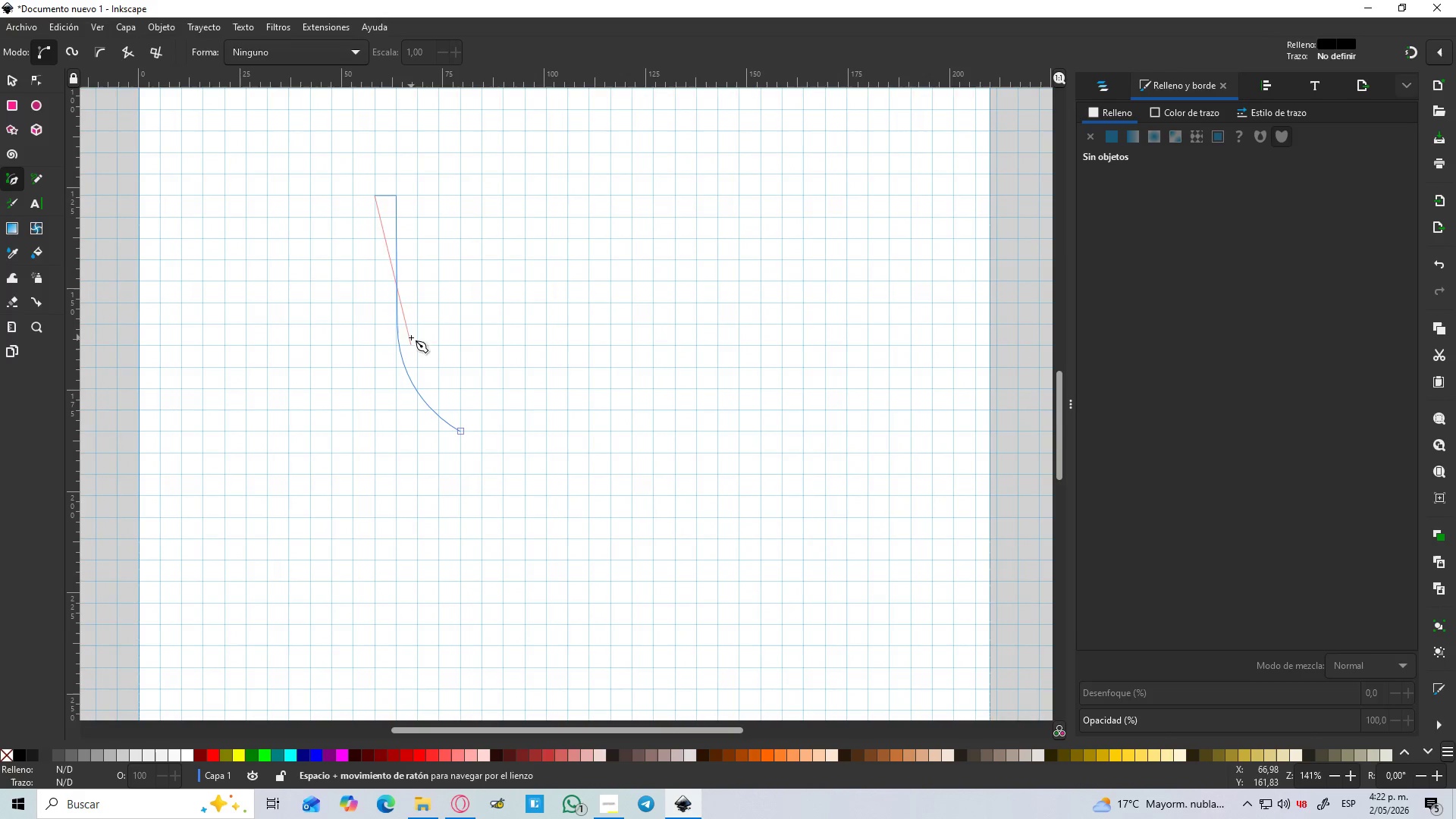 
hold_key(key=Space, duration=0.31)
 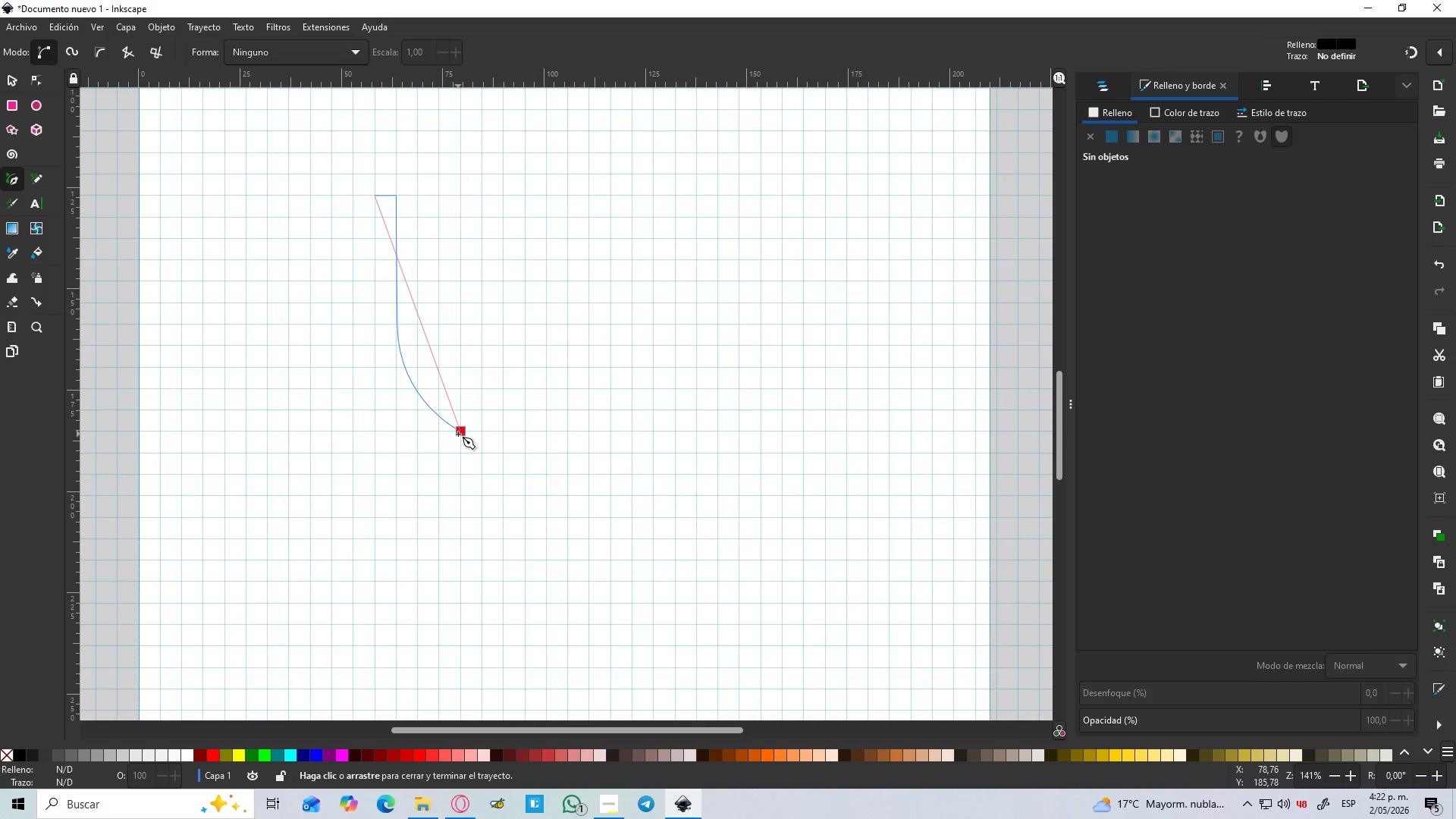 
scroll: coordinate [381, 410], scroll_direction: down, amount: 9.0
 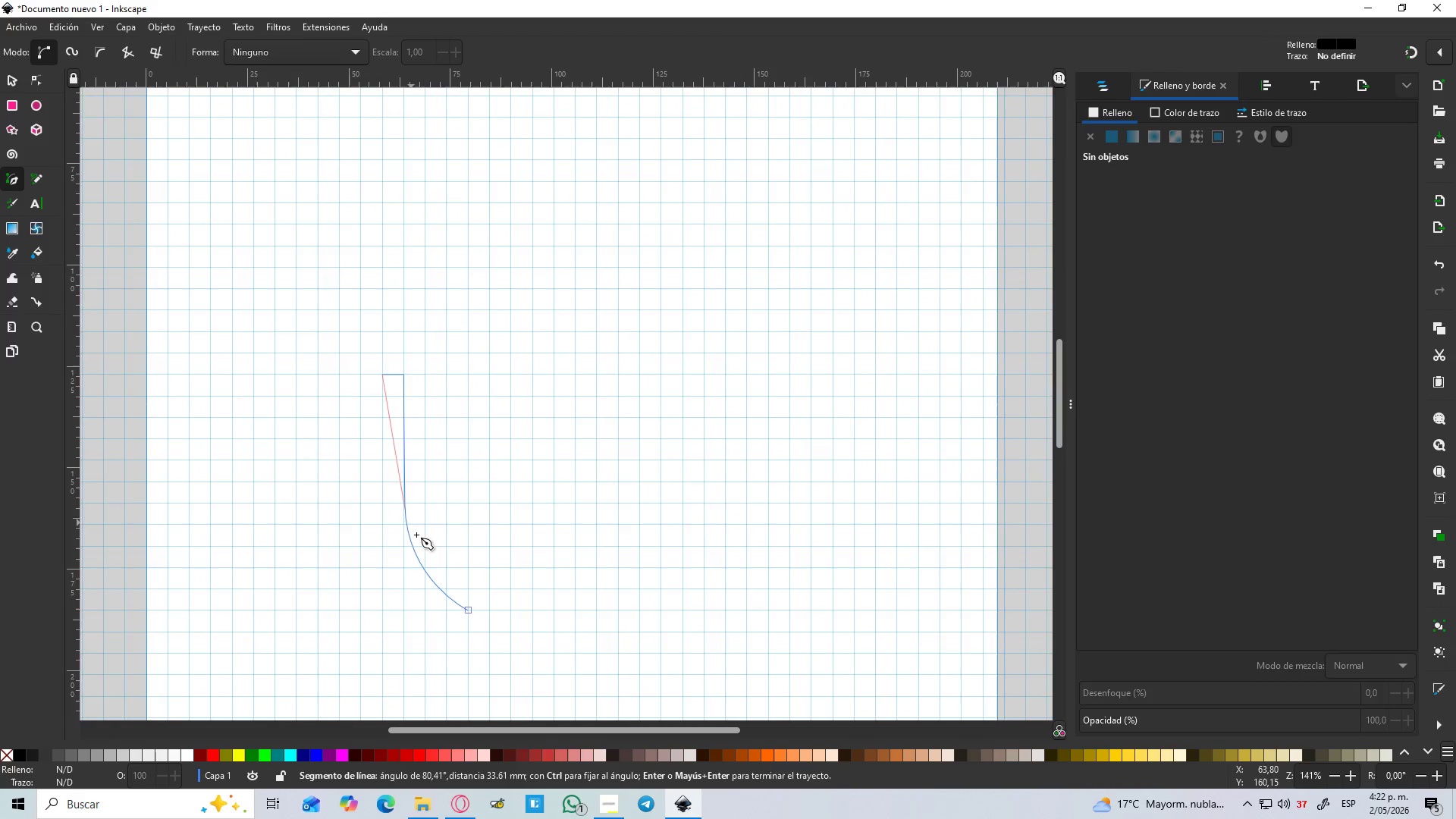 
left_click_drag(start_coordinate=[458, 434], to_coordinate=[503, 435])
 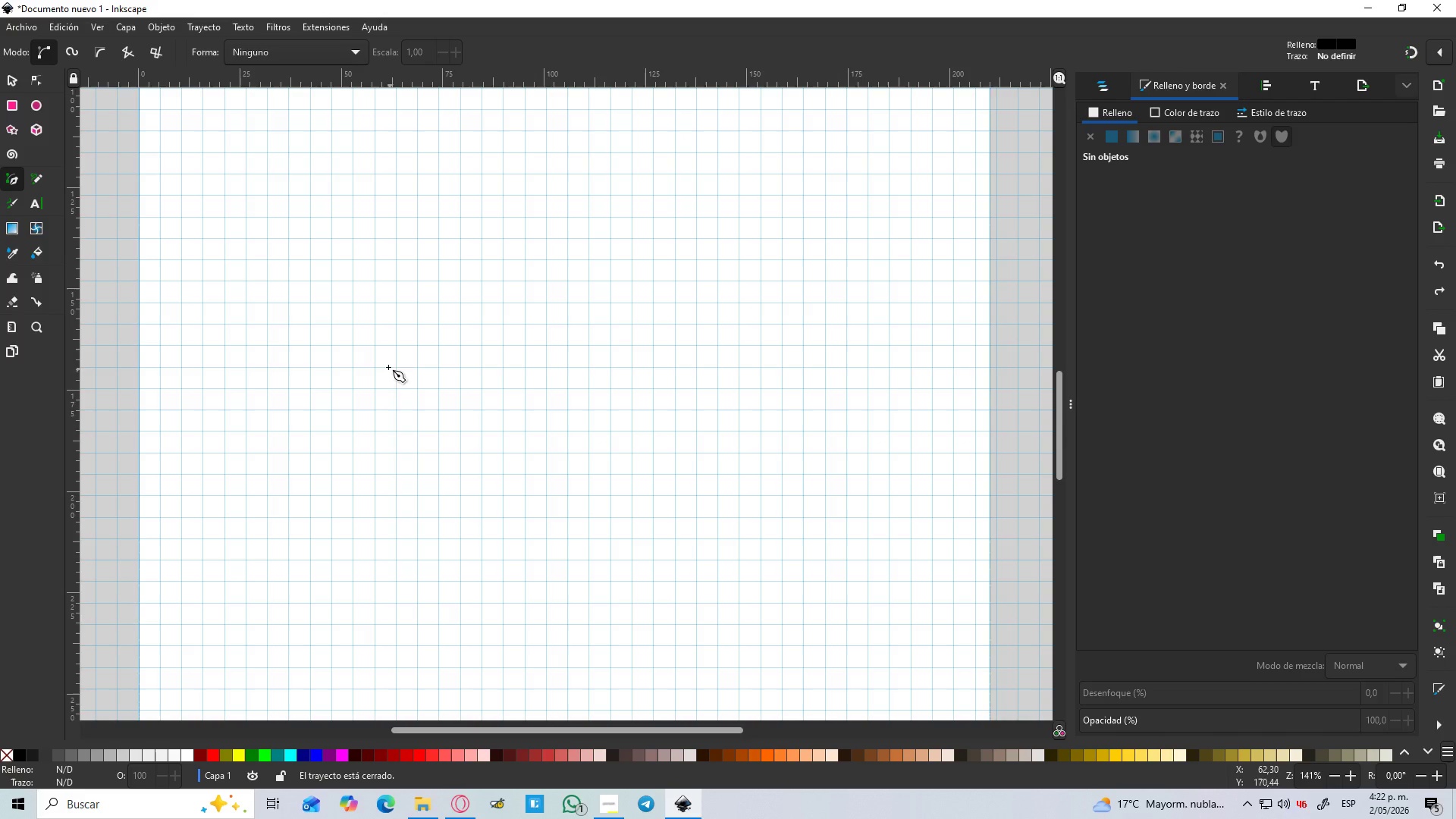 
key(Control+Z)
 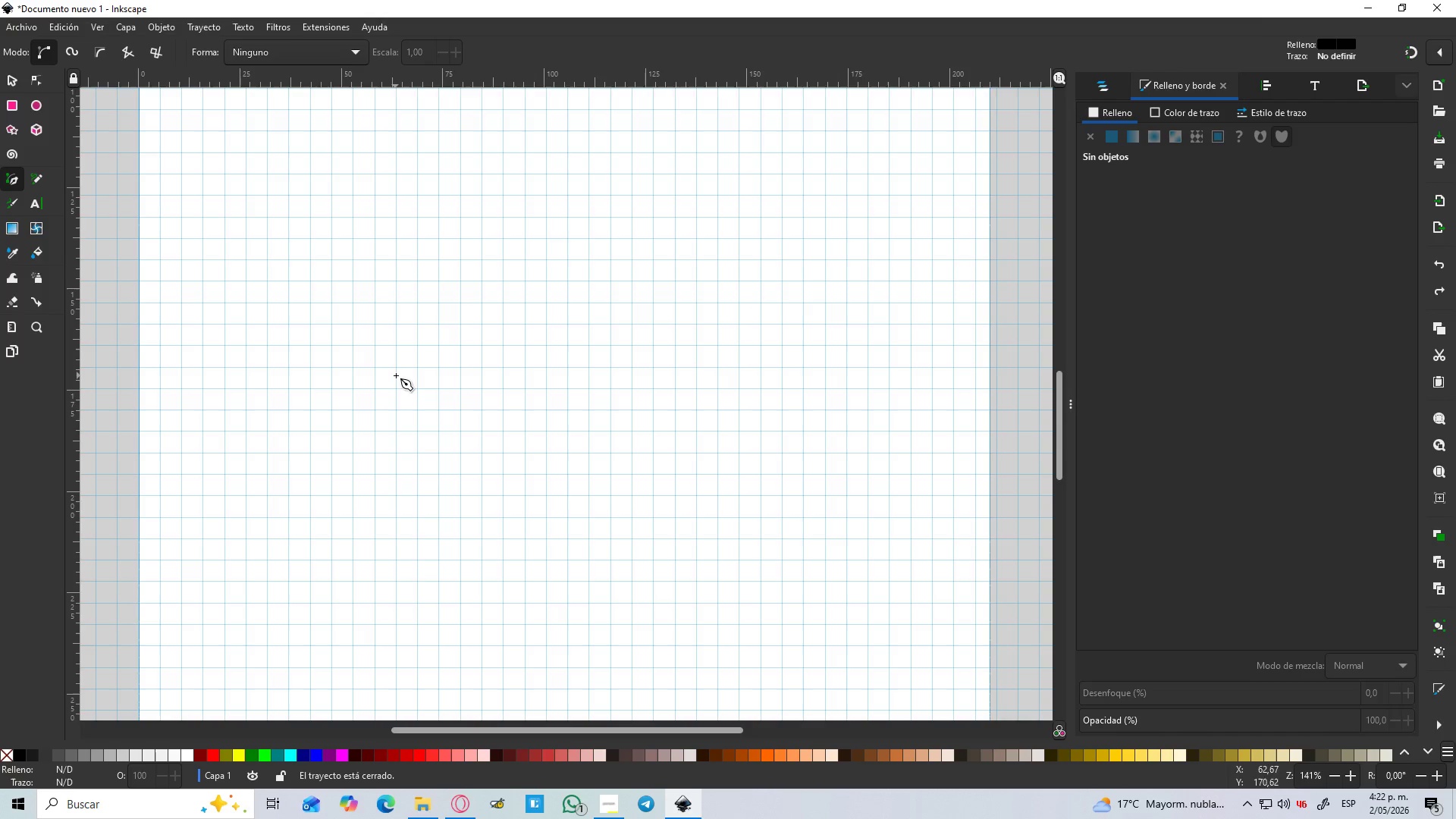 
key(Control+Shift+ShiftLeft)
 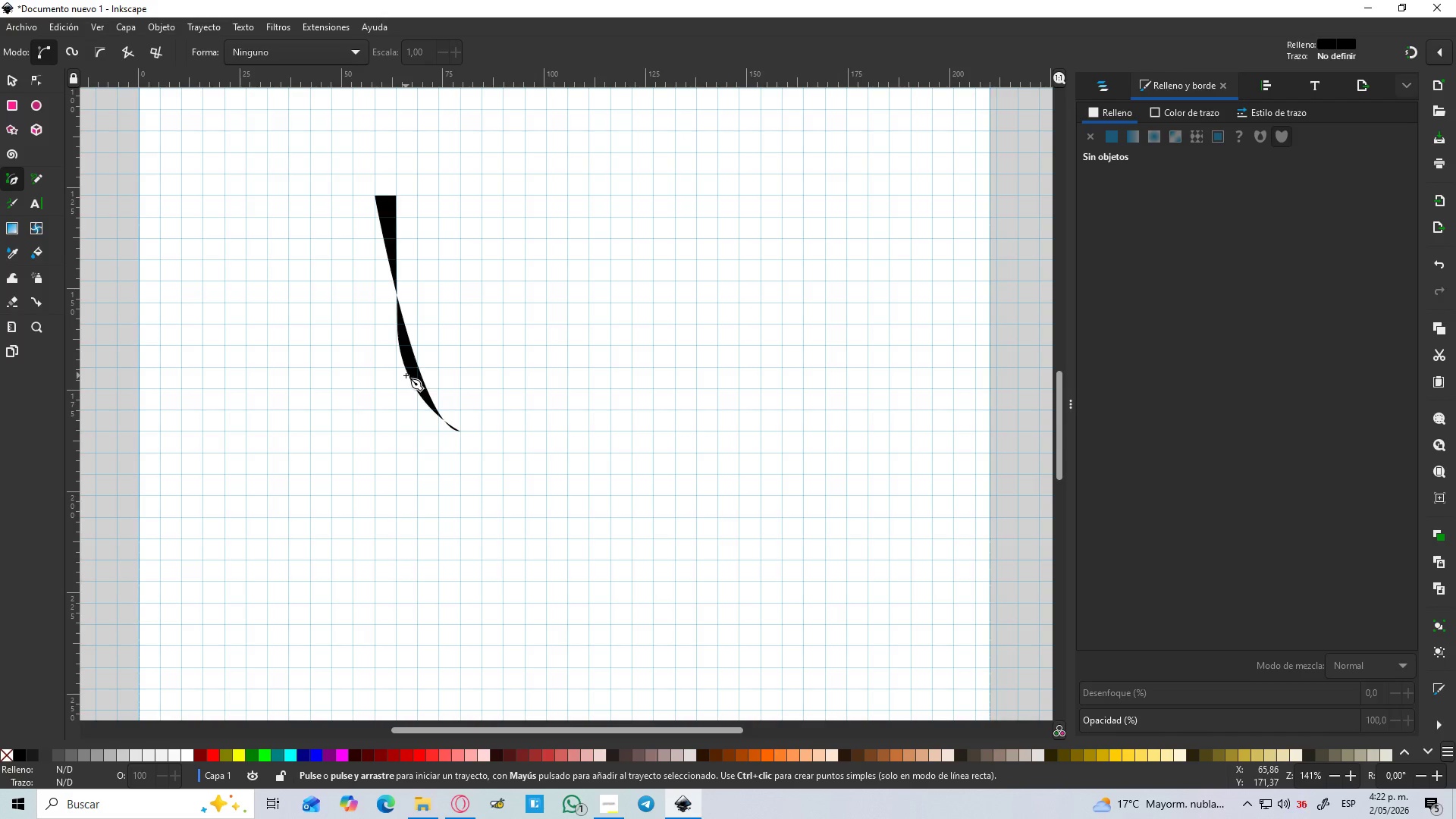 
key(Control+Shift+Z)
 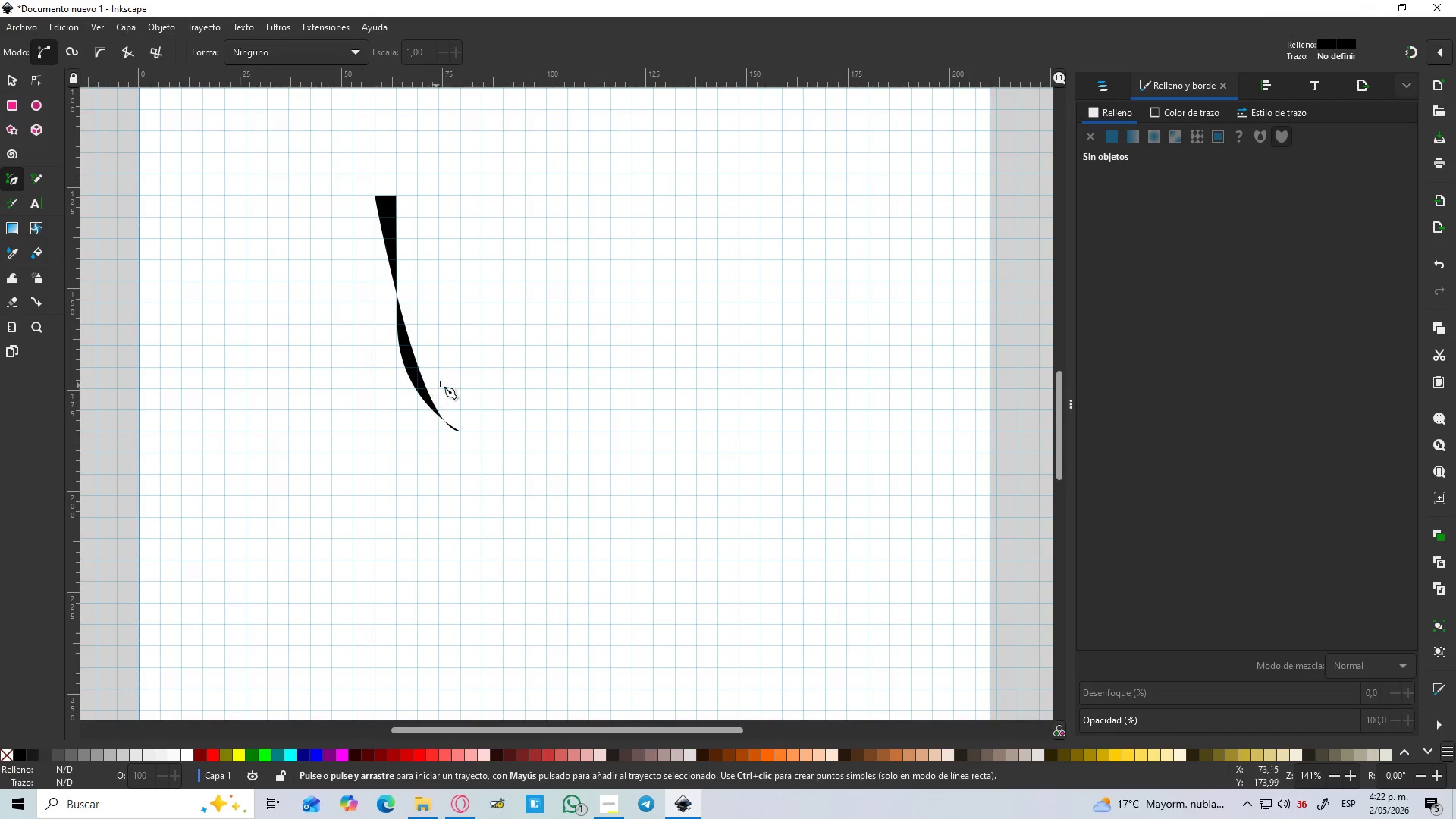 
key(N)
 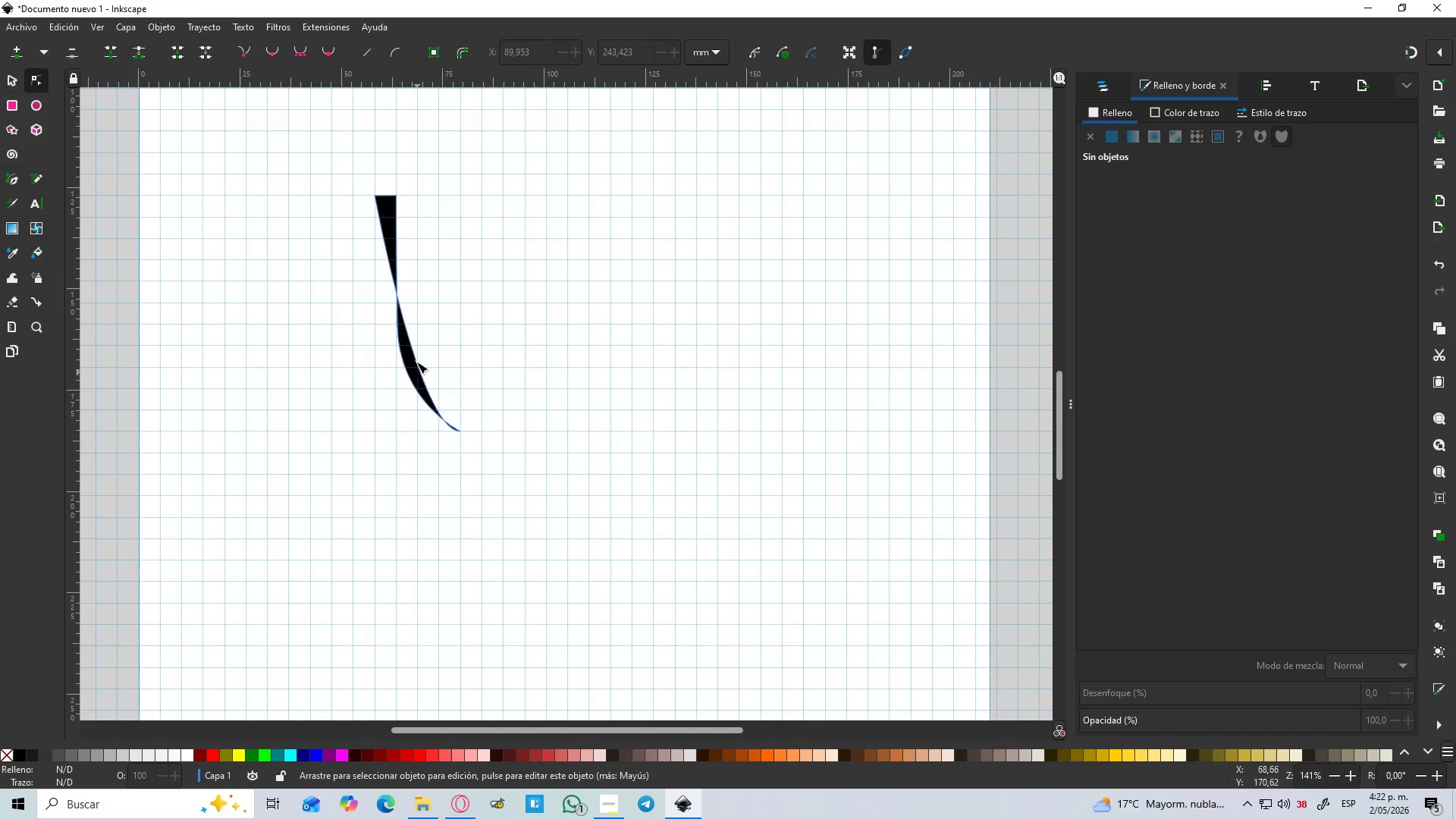 
hold_key(key=ControlLeft, duration=0.42)
scroll: coordinate [421, 365], scroll_direction: up, amount: 1.0
 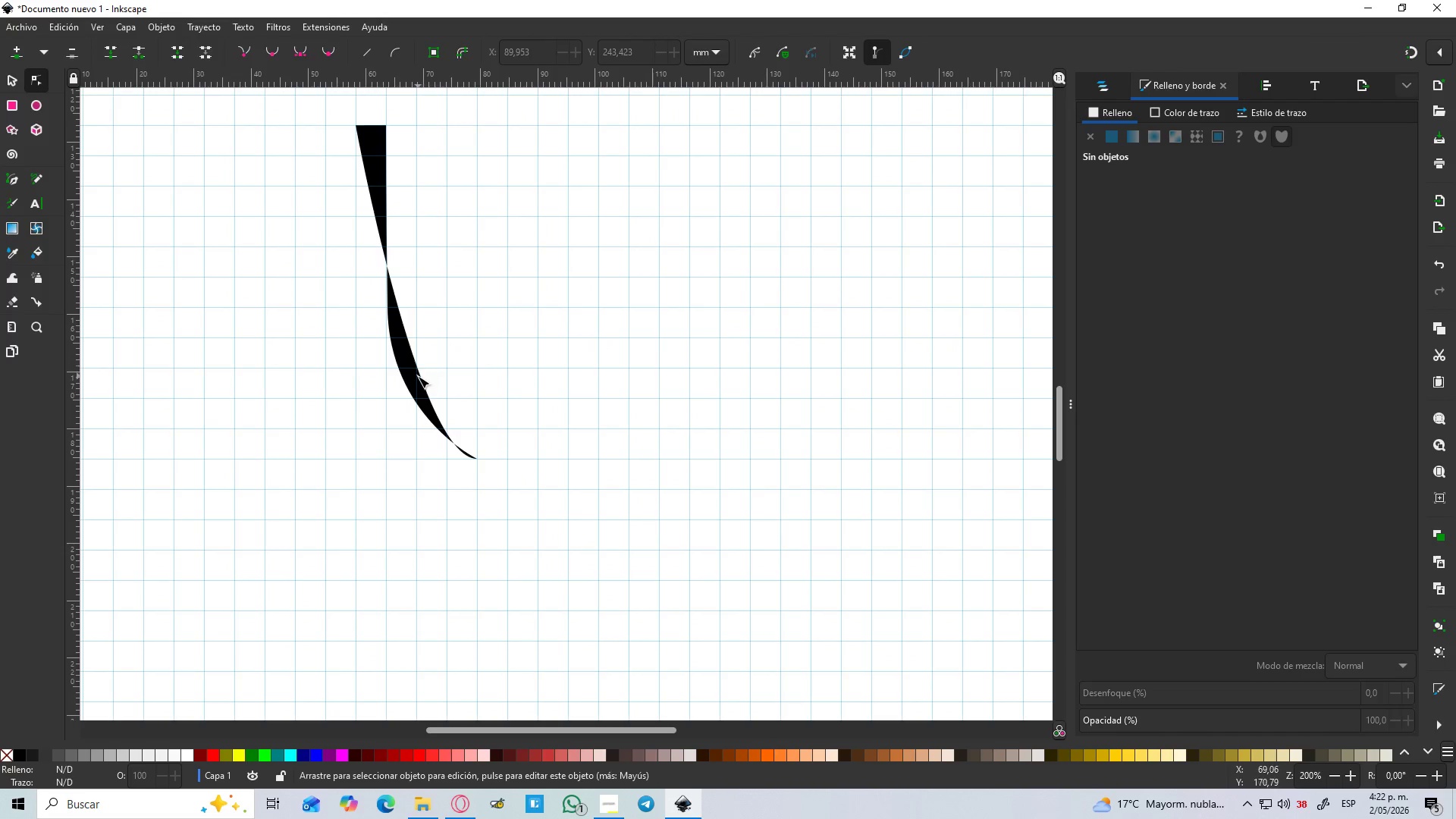 
left_click([418, 376])
 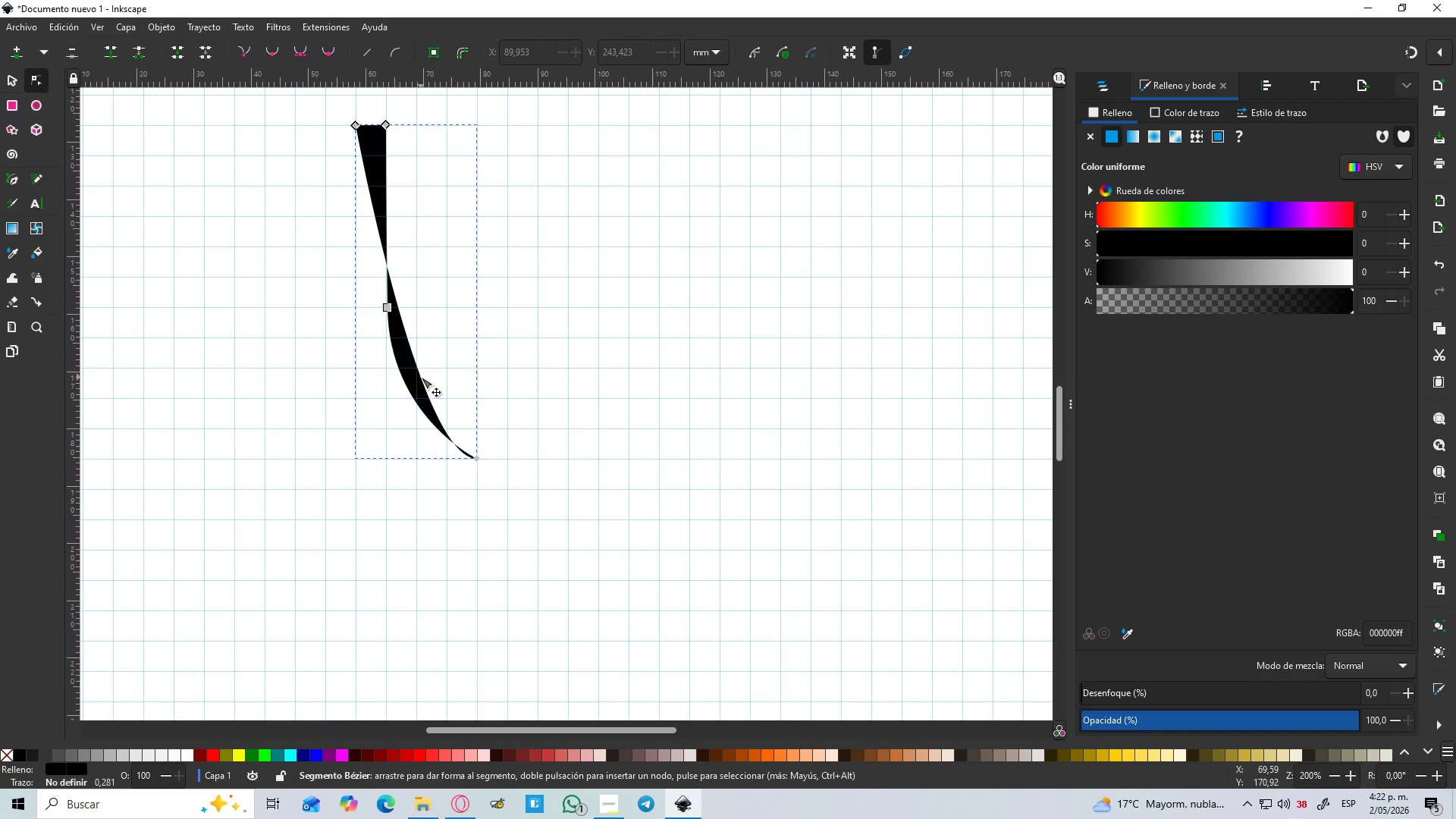 
left_click([421, 377])
 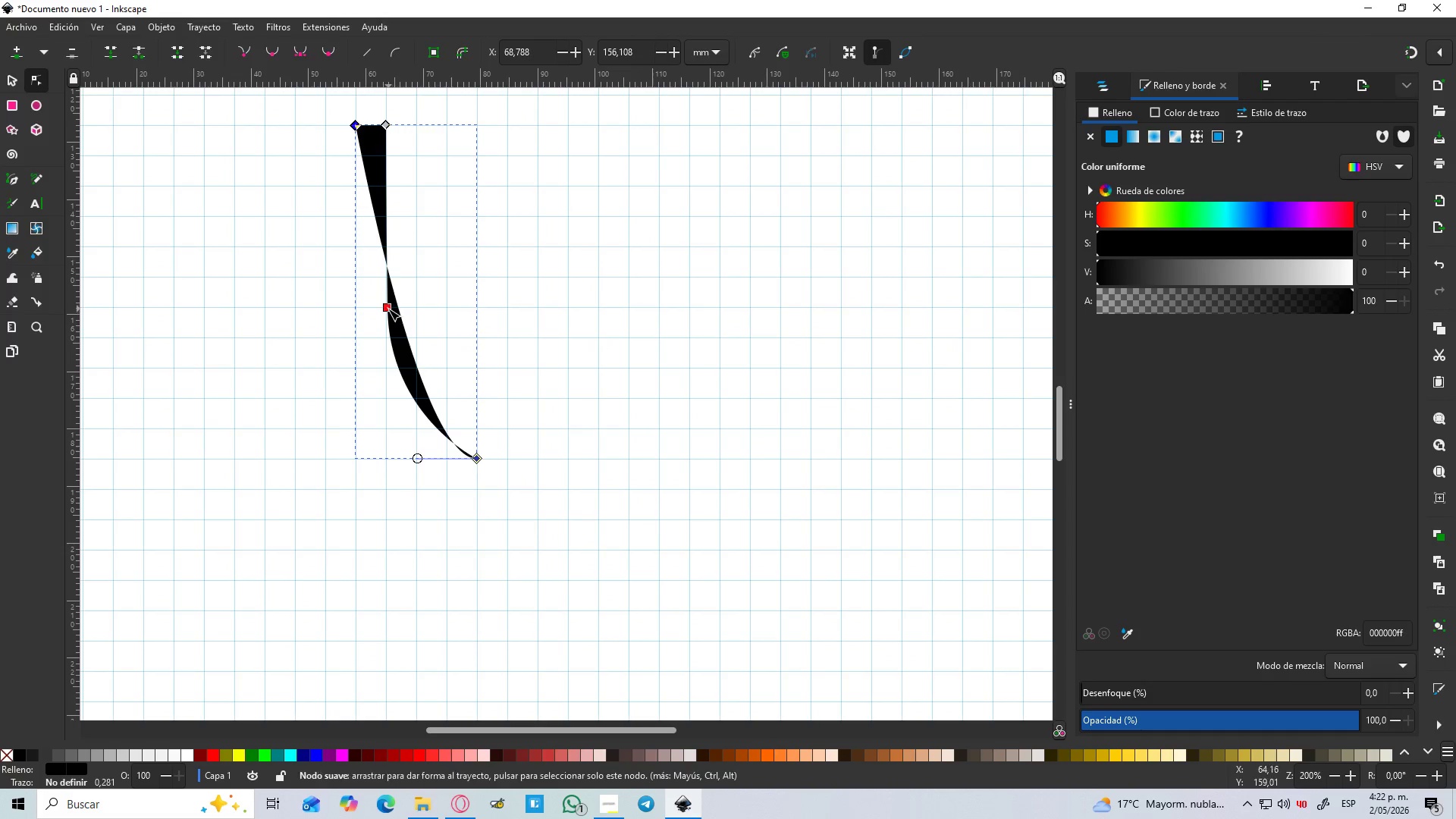 
left_click([388, 308])
 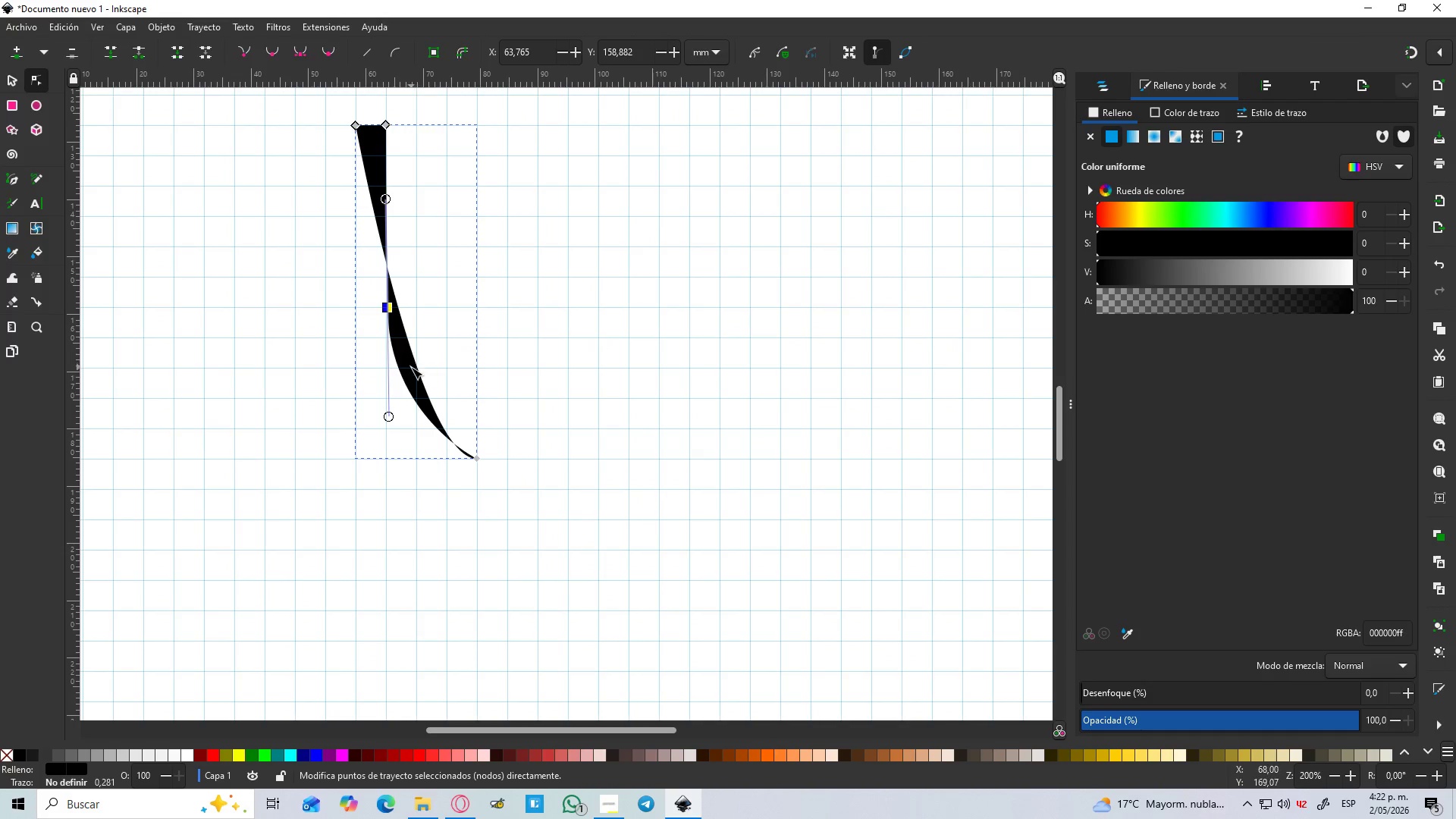 
double_click([416, 372])
 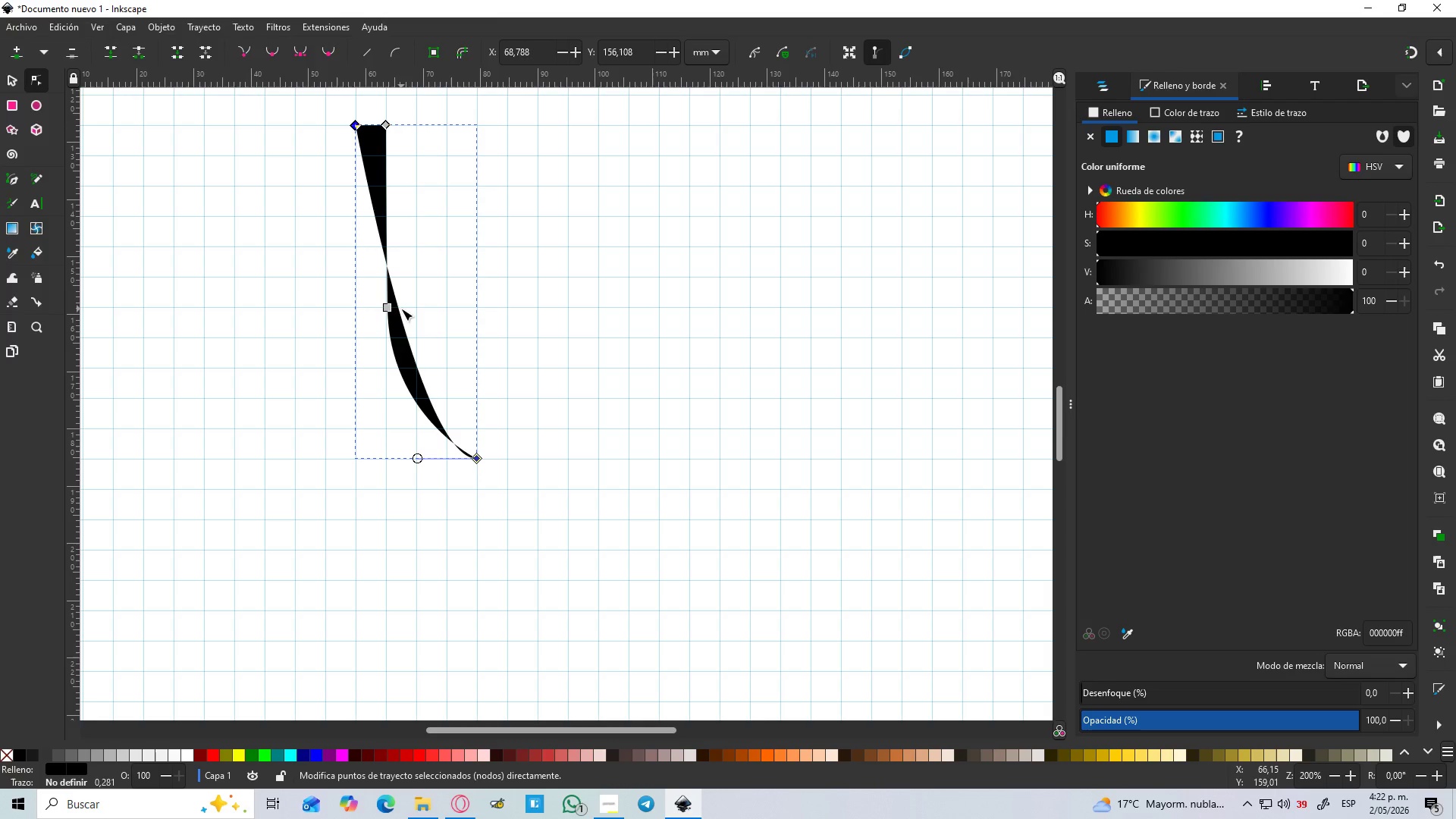 
double_click([398, 306])
 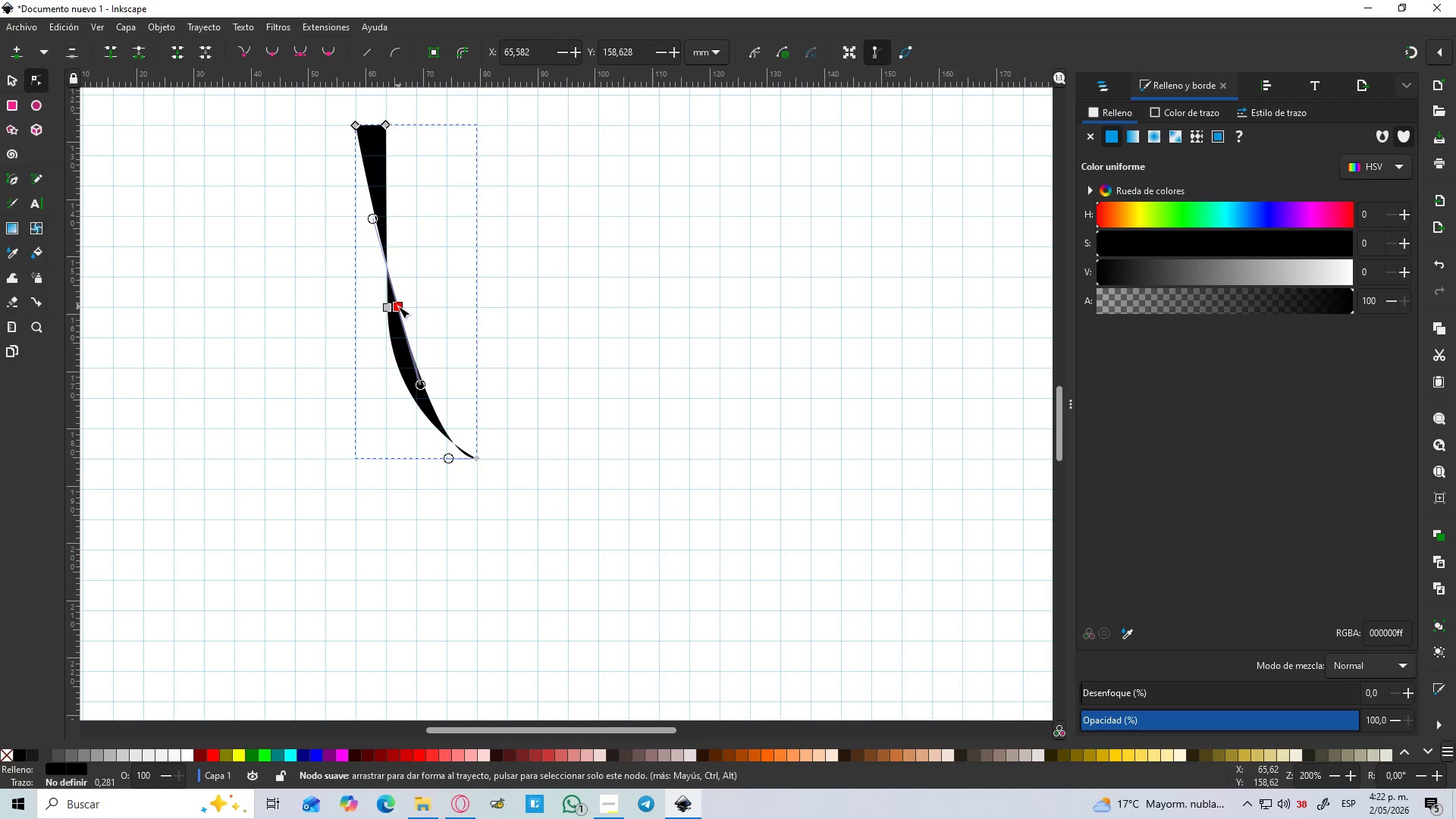 
left_click_drag(start_coordinate=[398, 306], to_coordinate=[356, 308])
 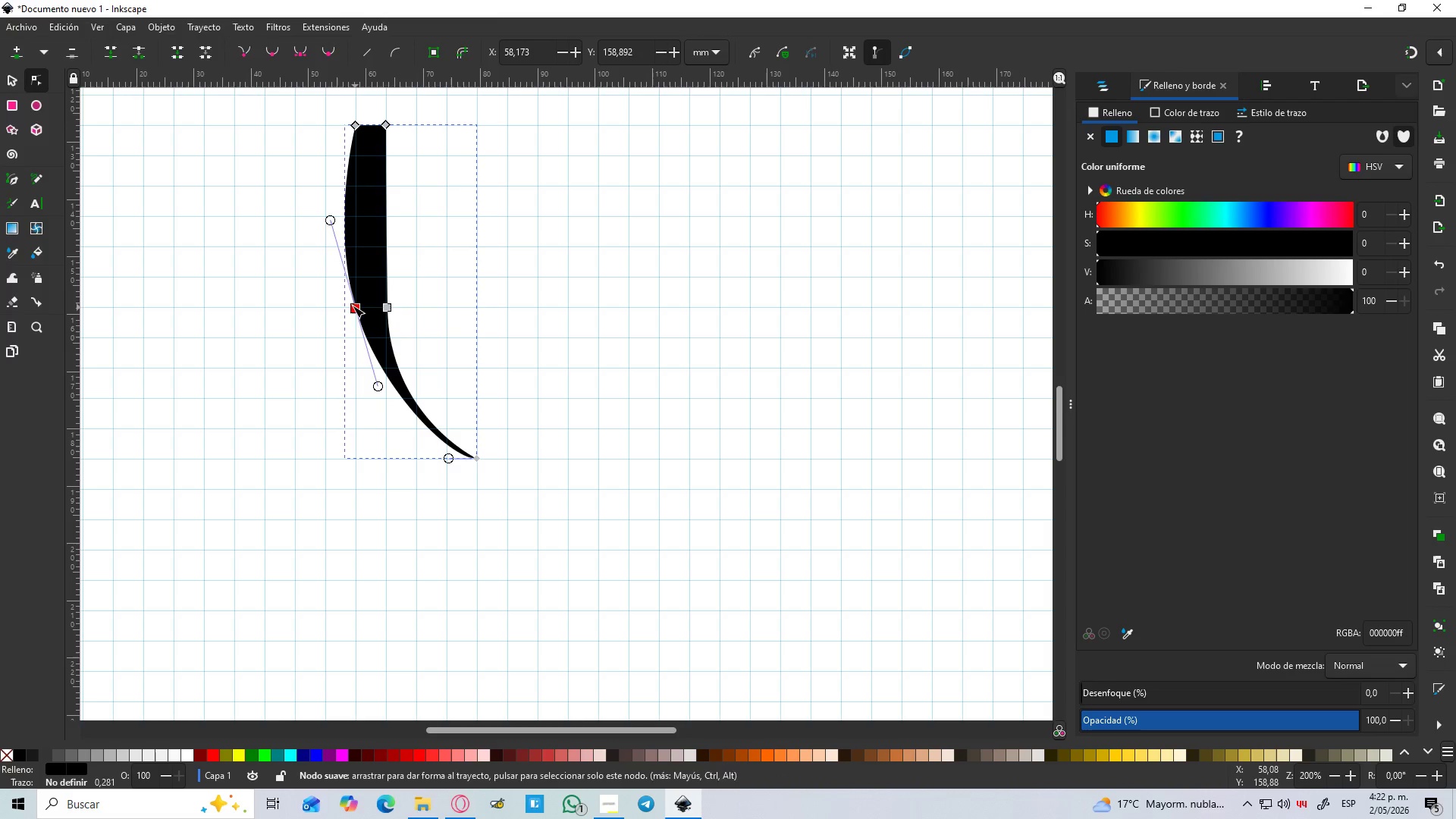 
hold_key(key=ControlLeft, duration=1.14)
 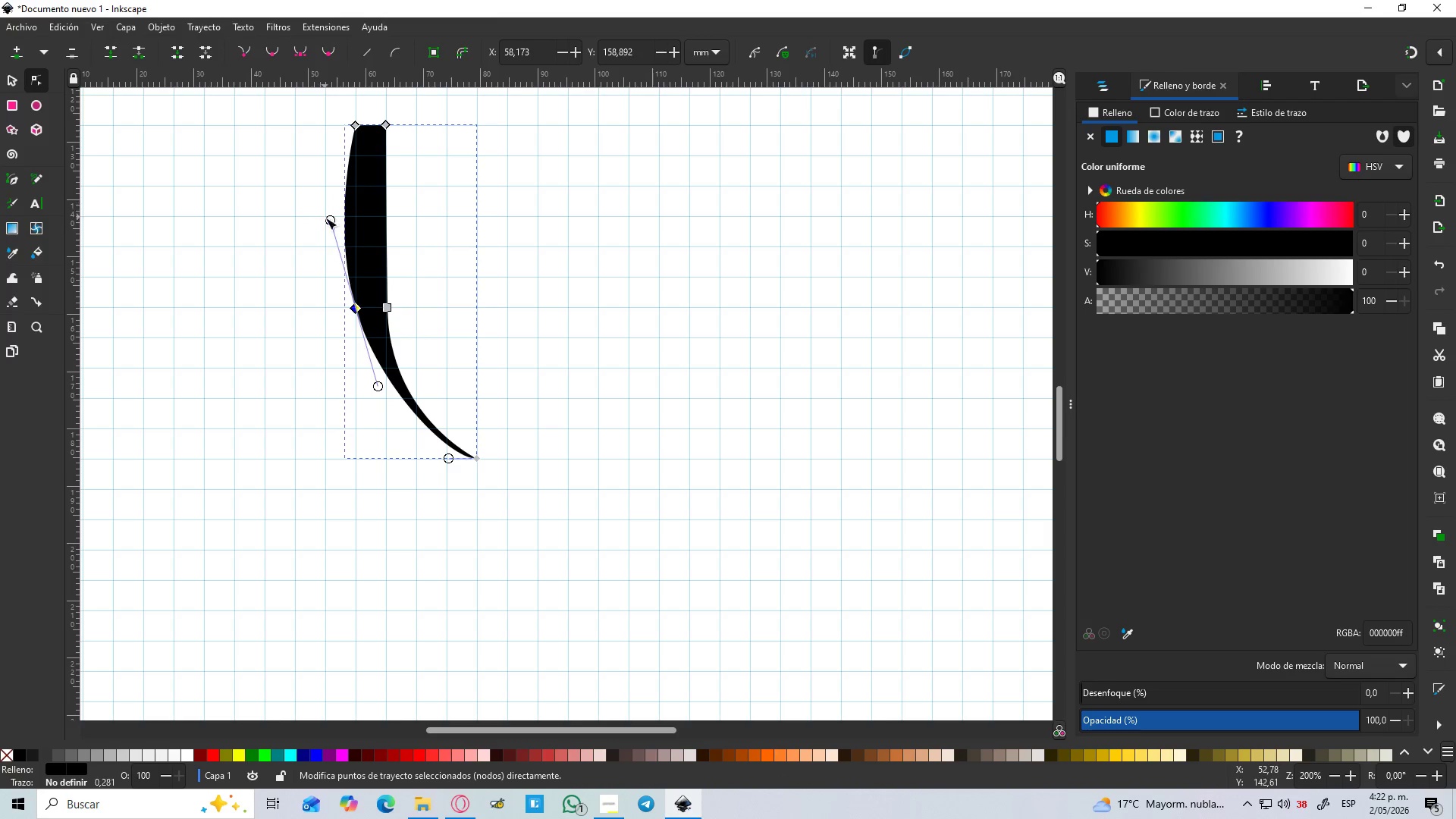 
left_click_drag(start_coordinate=[326, 218], to_coordinate=[350, 217])
 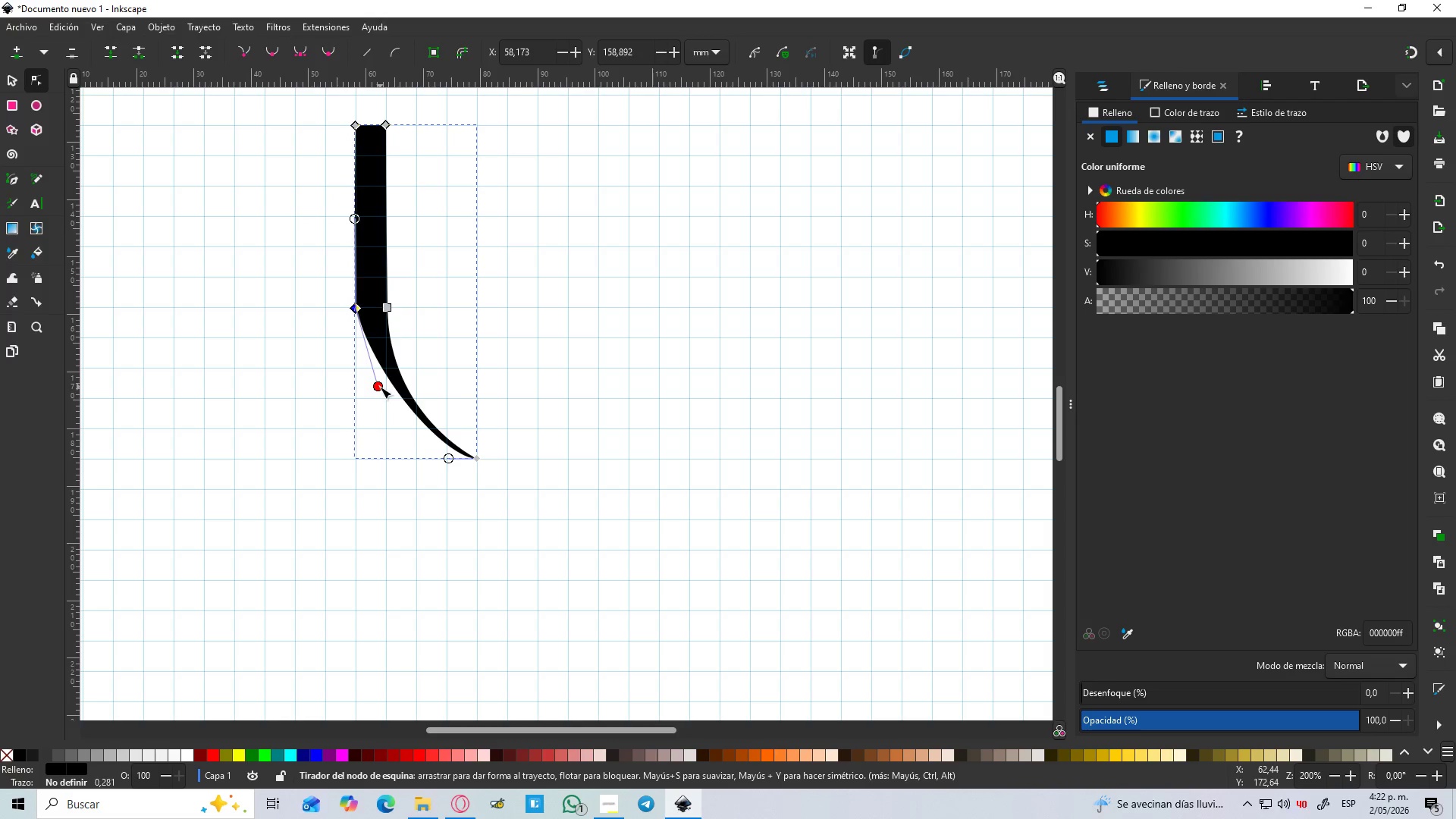 
left_click_drag(start_coordinate=[380, 387], to_coordinate=[367, 442])
 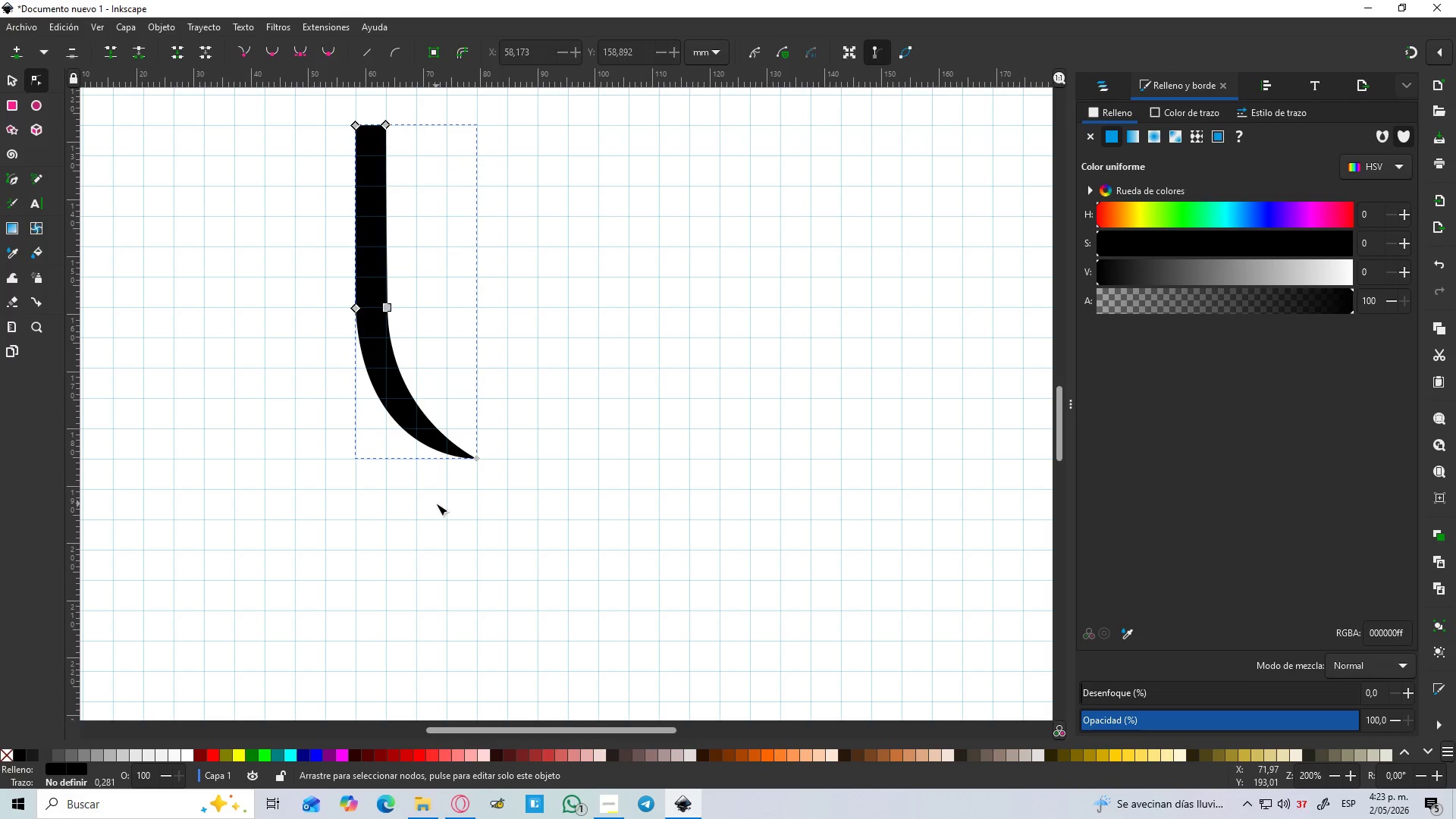 
hold_key(key=ControlLeft, duration=0.64)
scroll: coordinate [440, 490], scroll_direction: down, amount: 3.0
 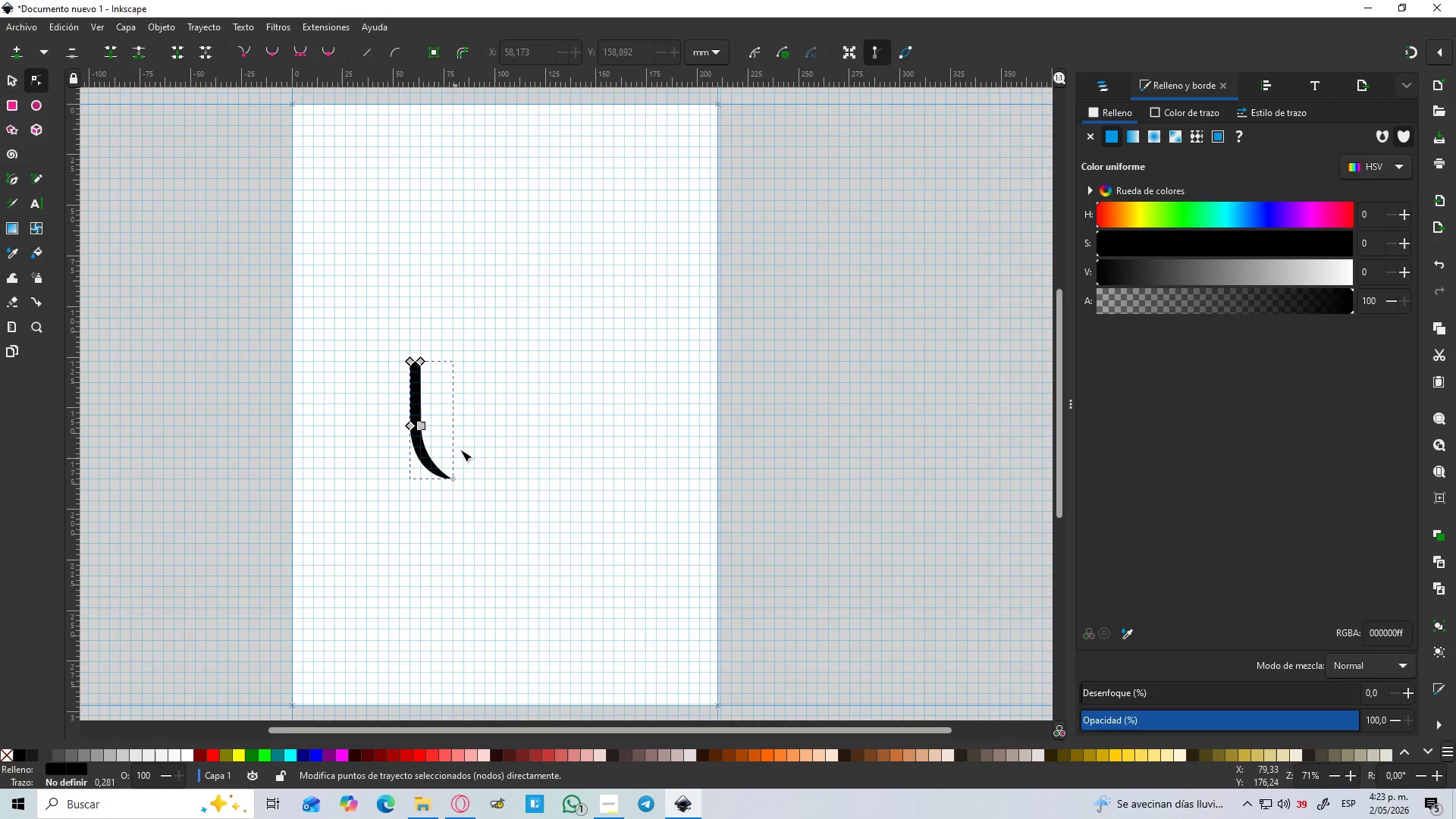 
left_click([472, 446])
 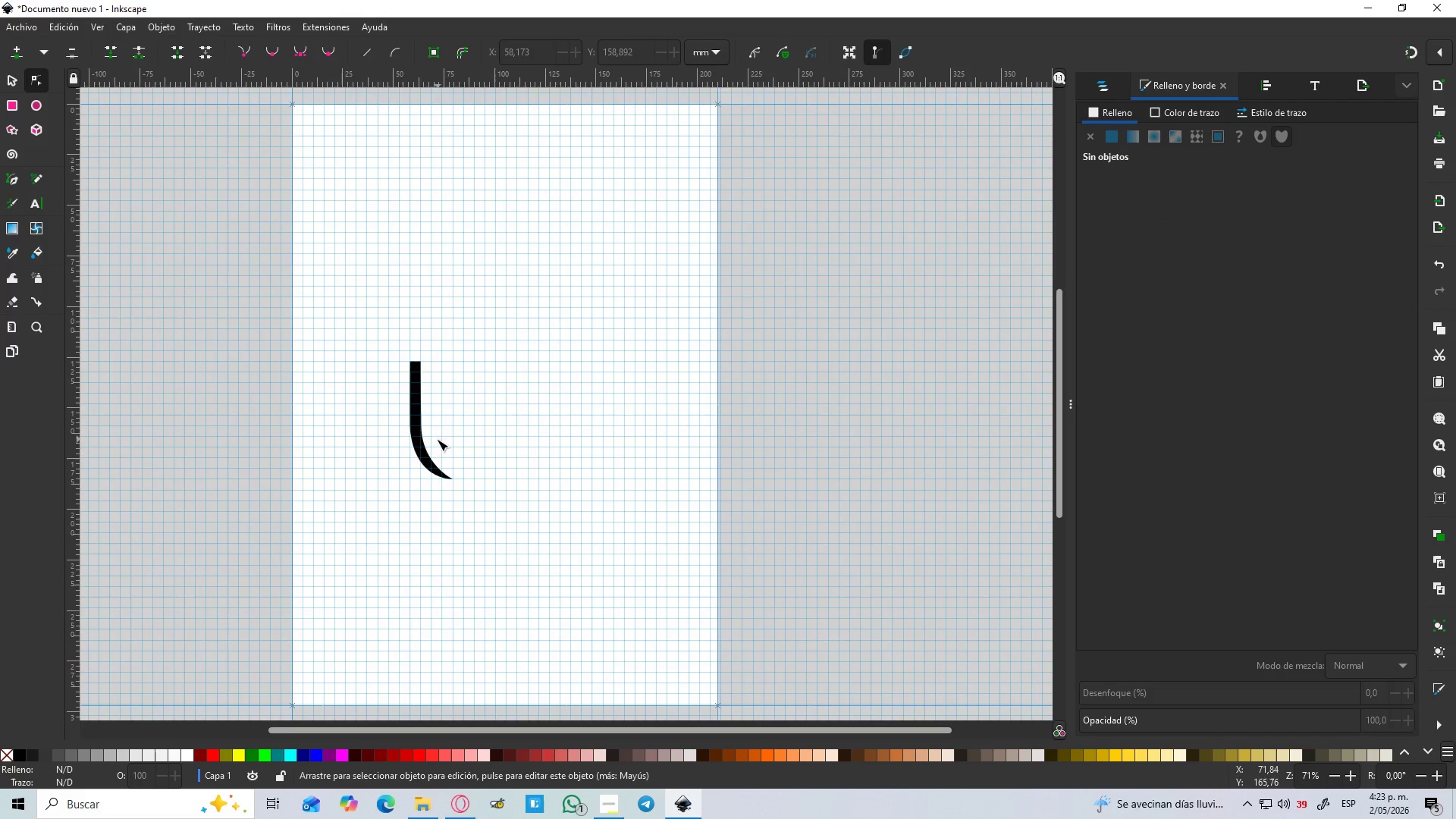 
hold_key(key=ControlLeft, duration=0.62)
scroll: coordinate [434, 419], scroll_direction: up, amount: 2.0
 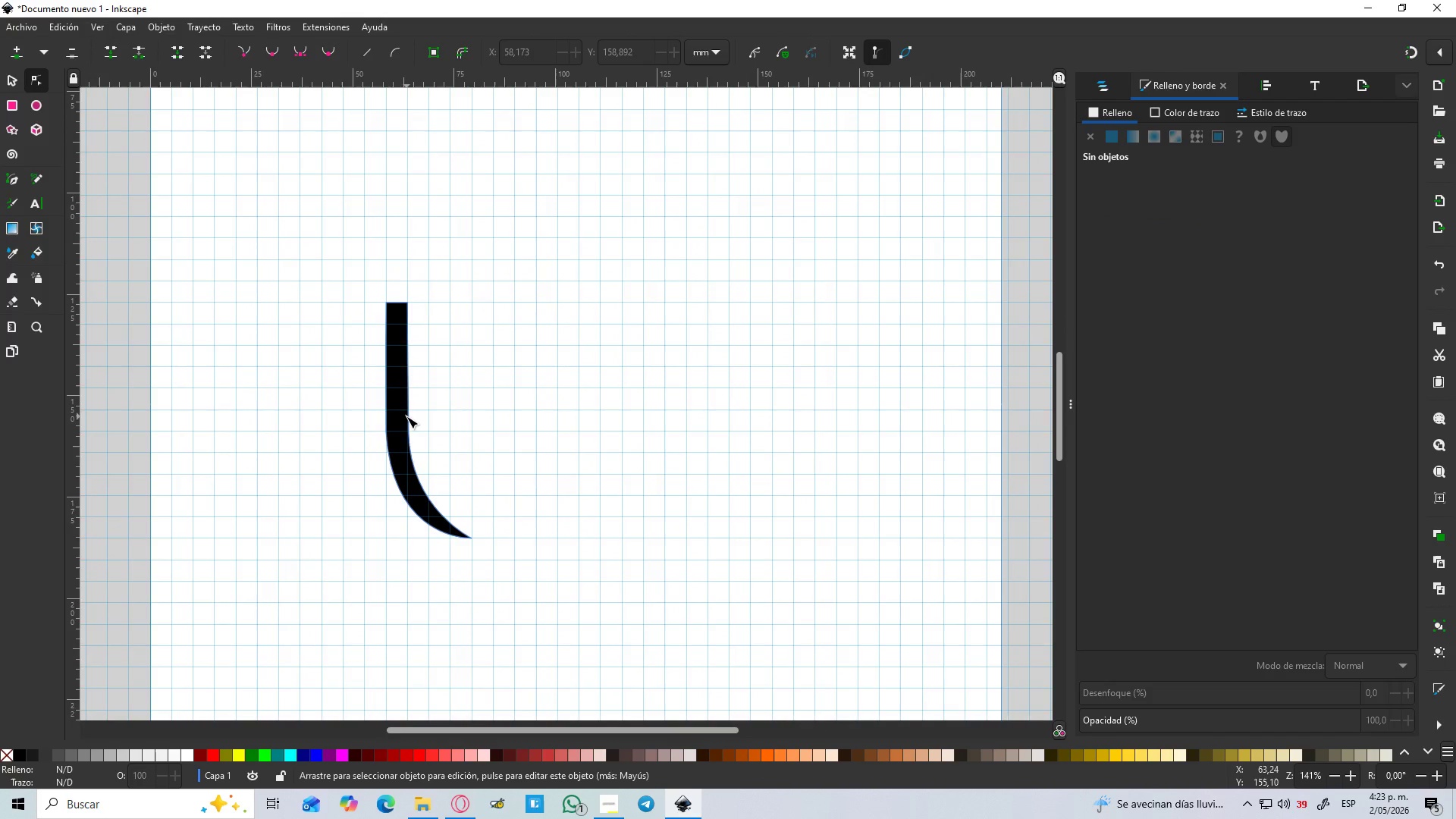 
left_click([406, 416])
 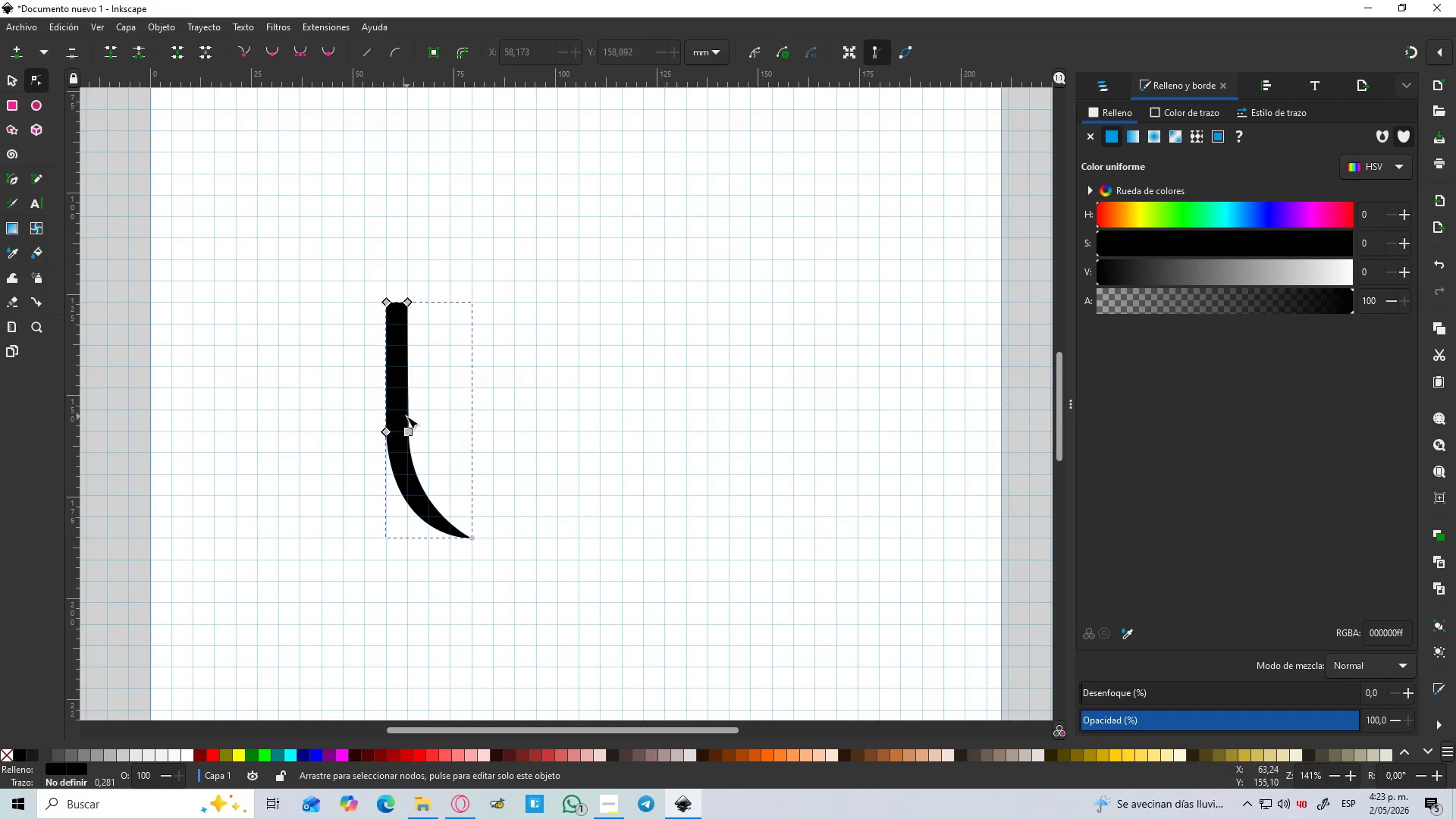 
hold_key(key=ControlLeft, duration=1.5)
 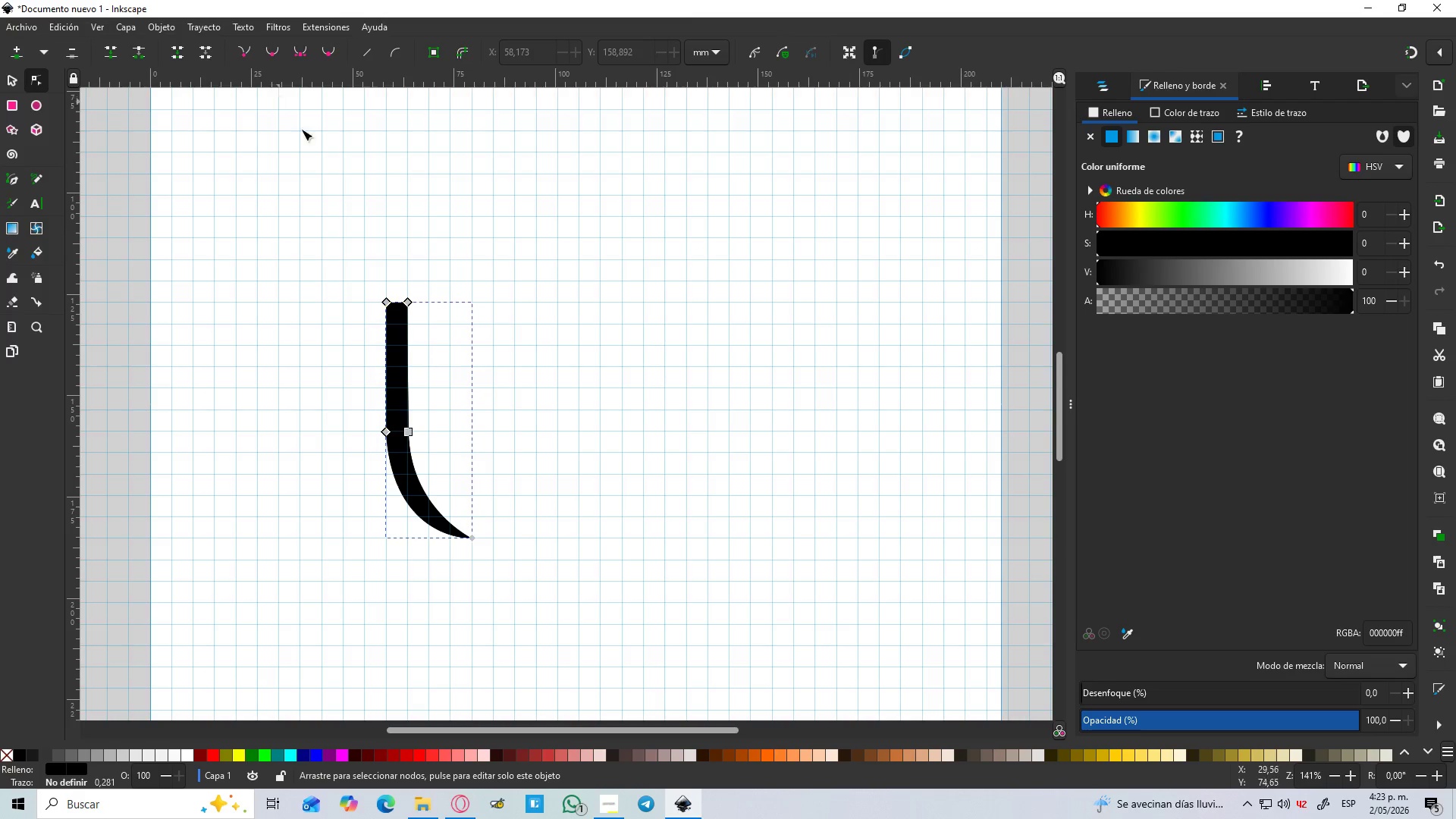 
key(Control+D)
 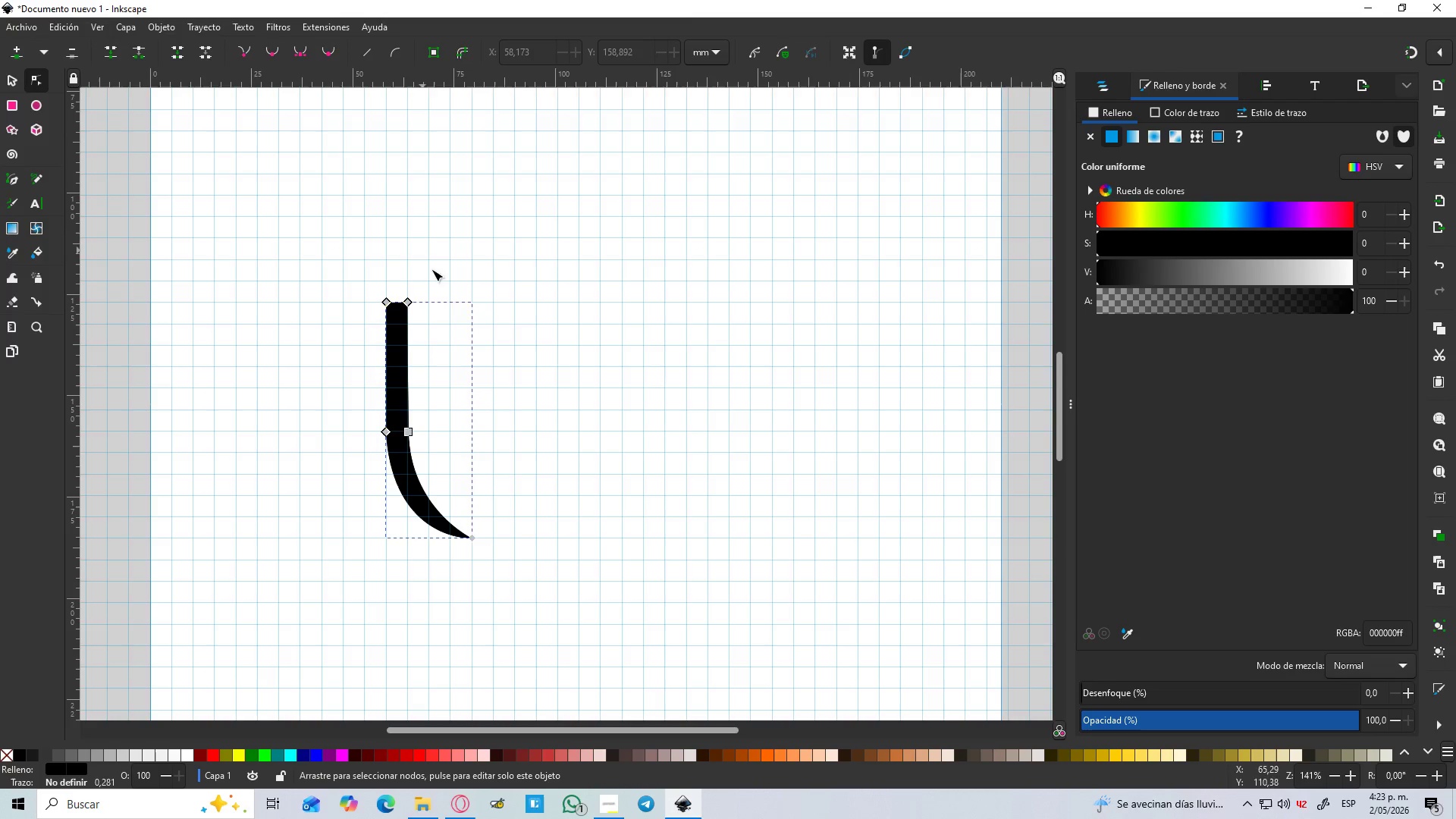 
left_click([467, 309])
 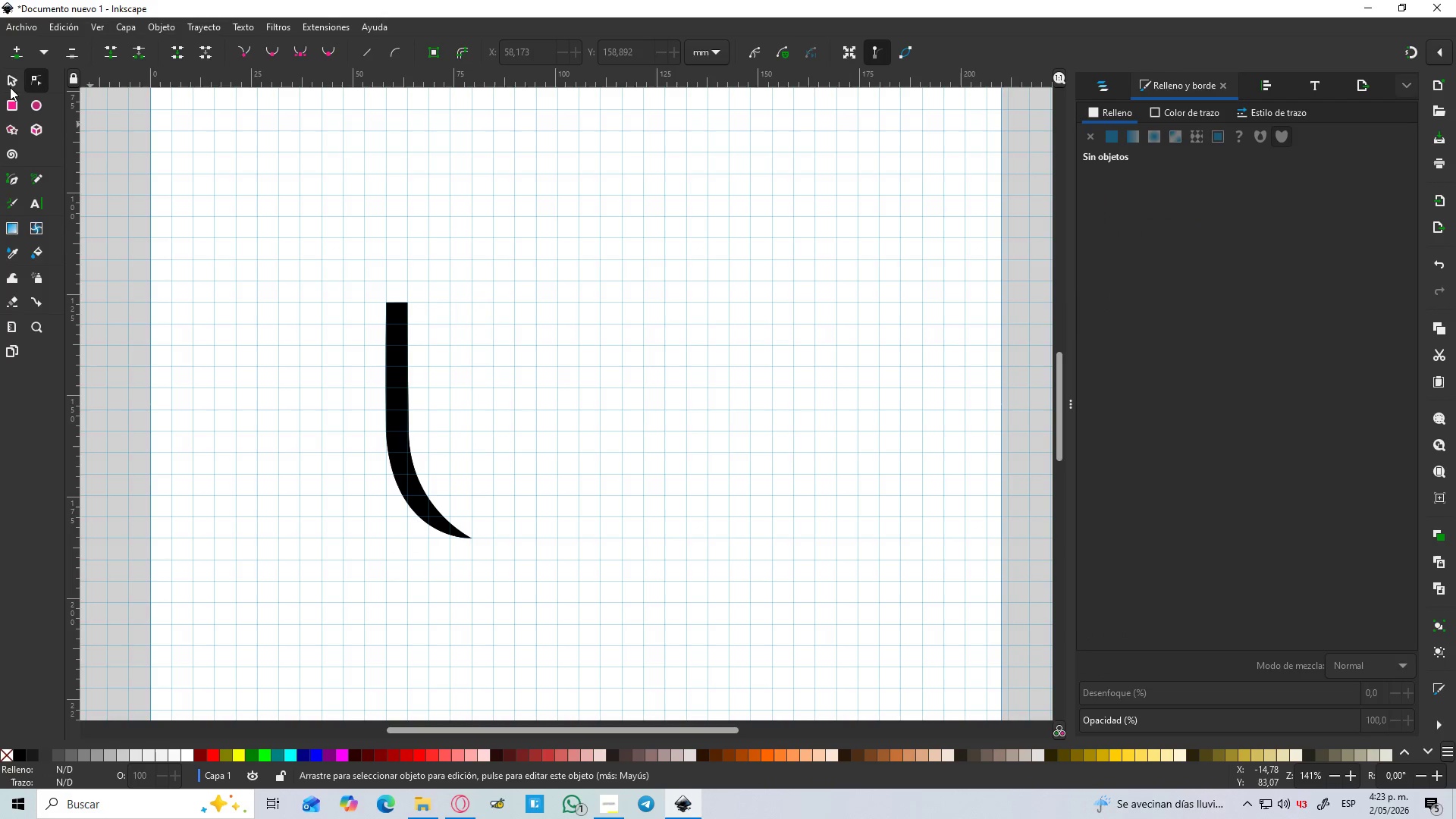 
left_click([6, 86])
 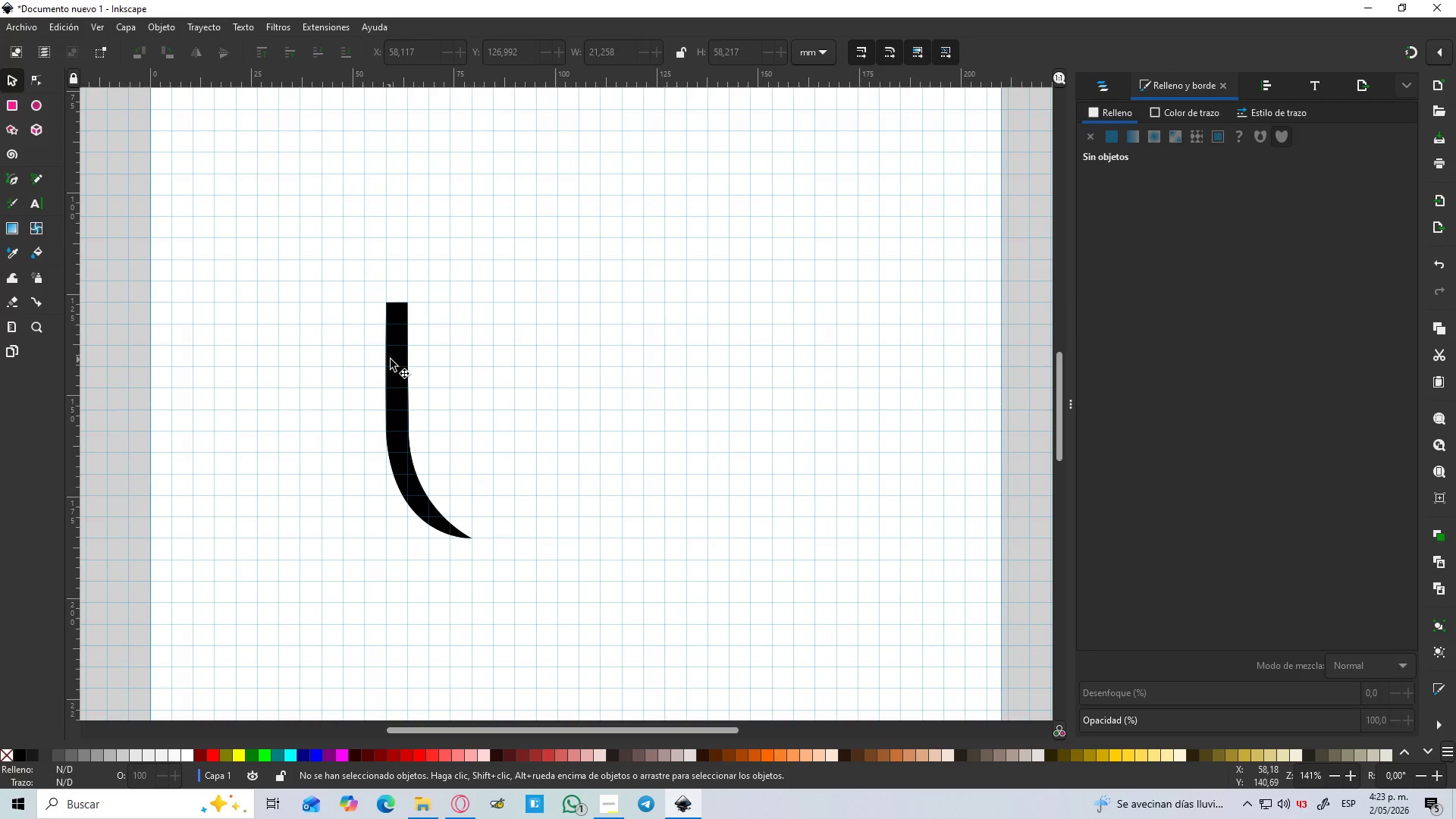 
left_click([393, 362])
 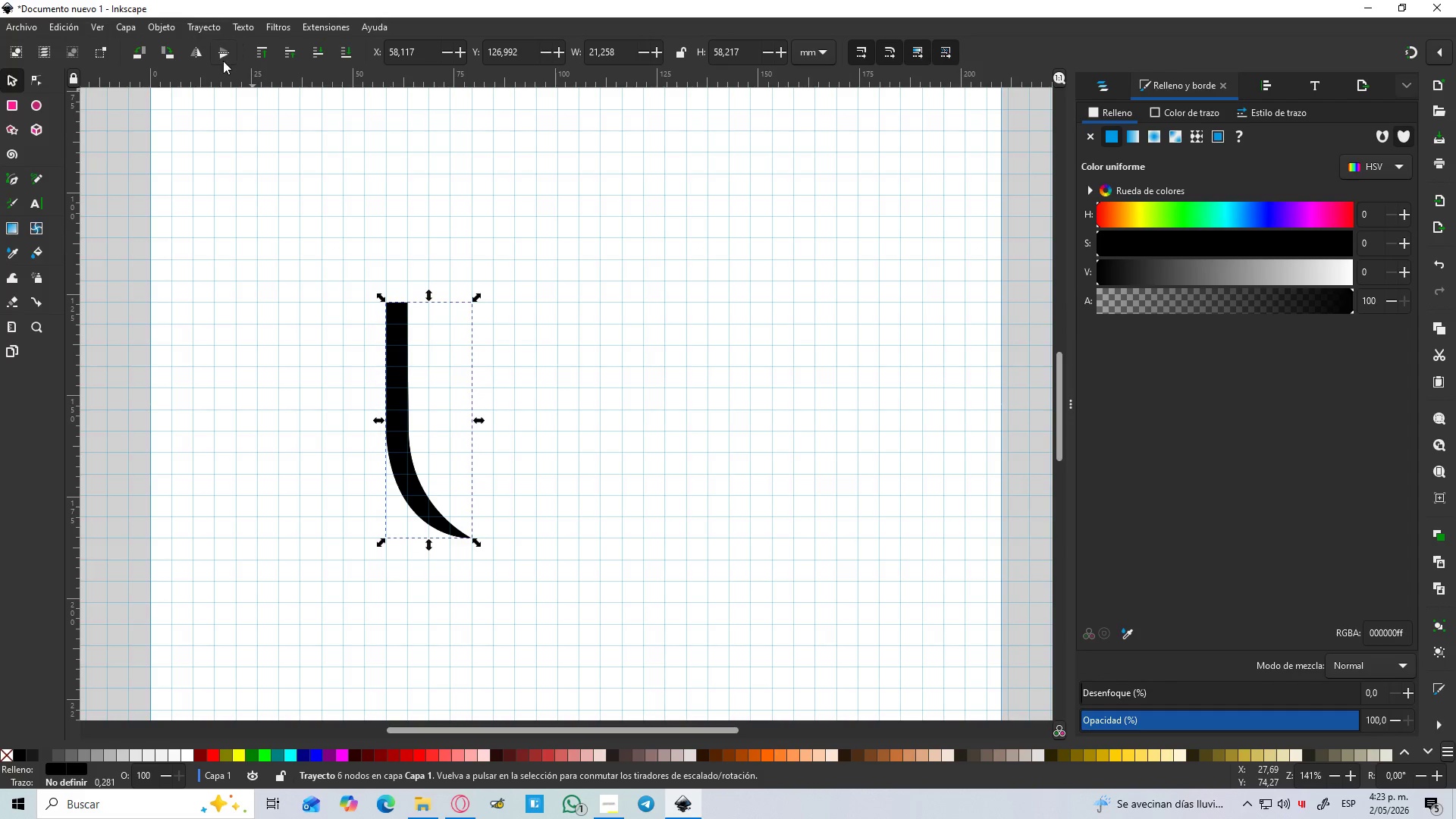 
left_click([223, 50])
 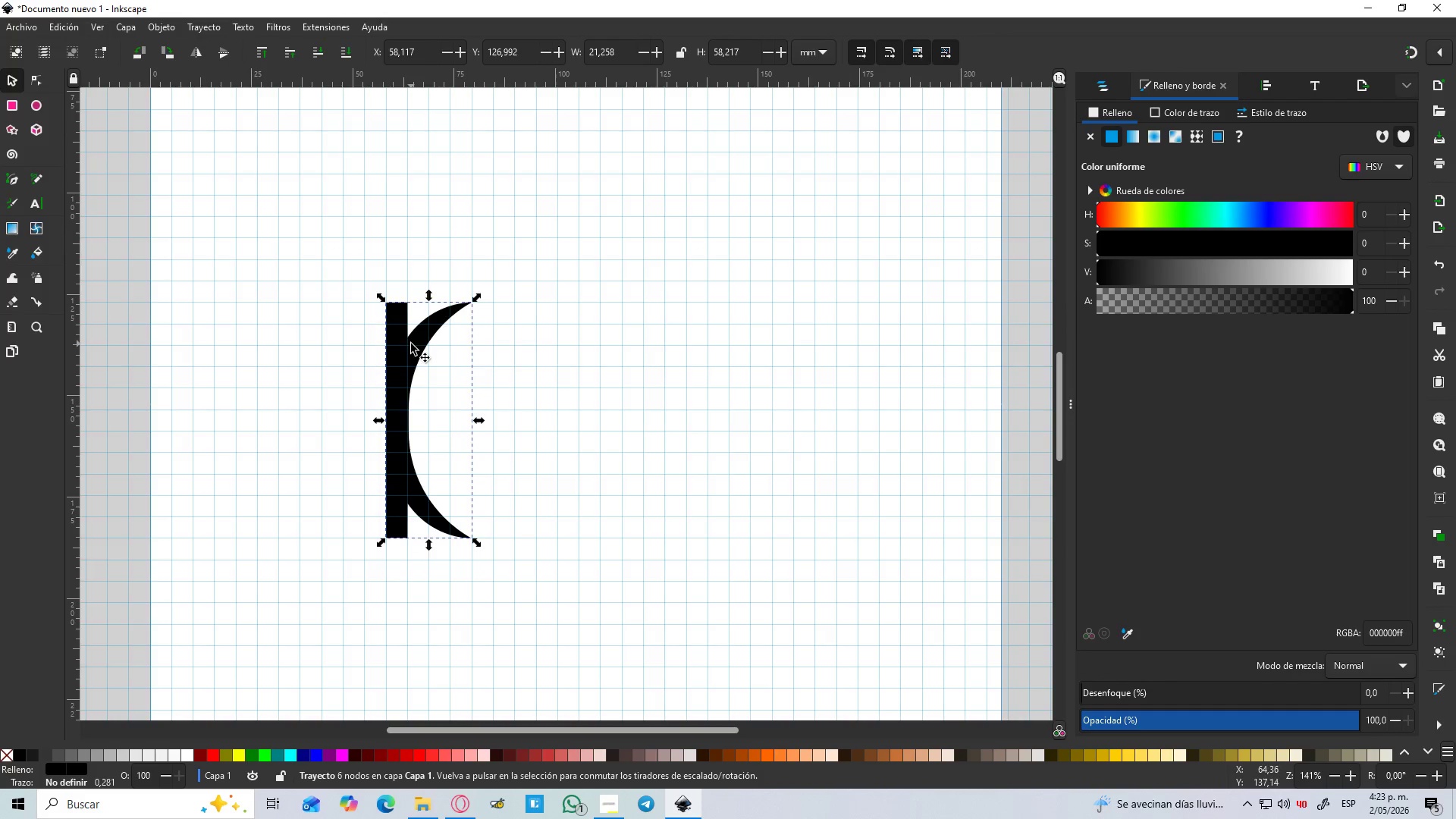 
left_click_drag(start_coordinate=[412, 347], to_coordinate=[419, 146])
 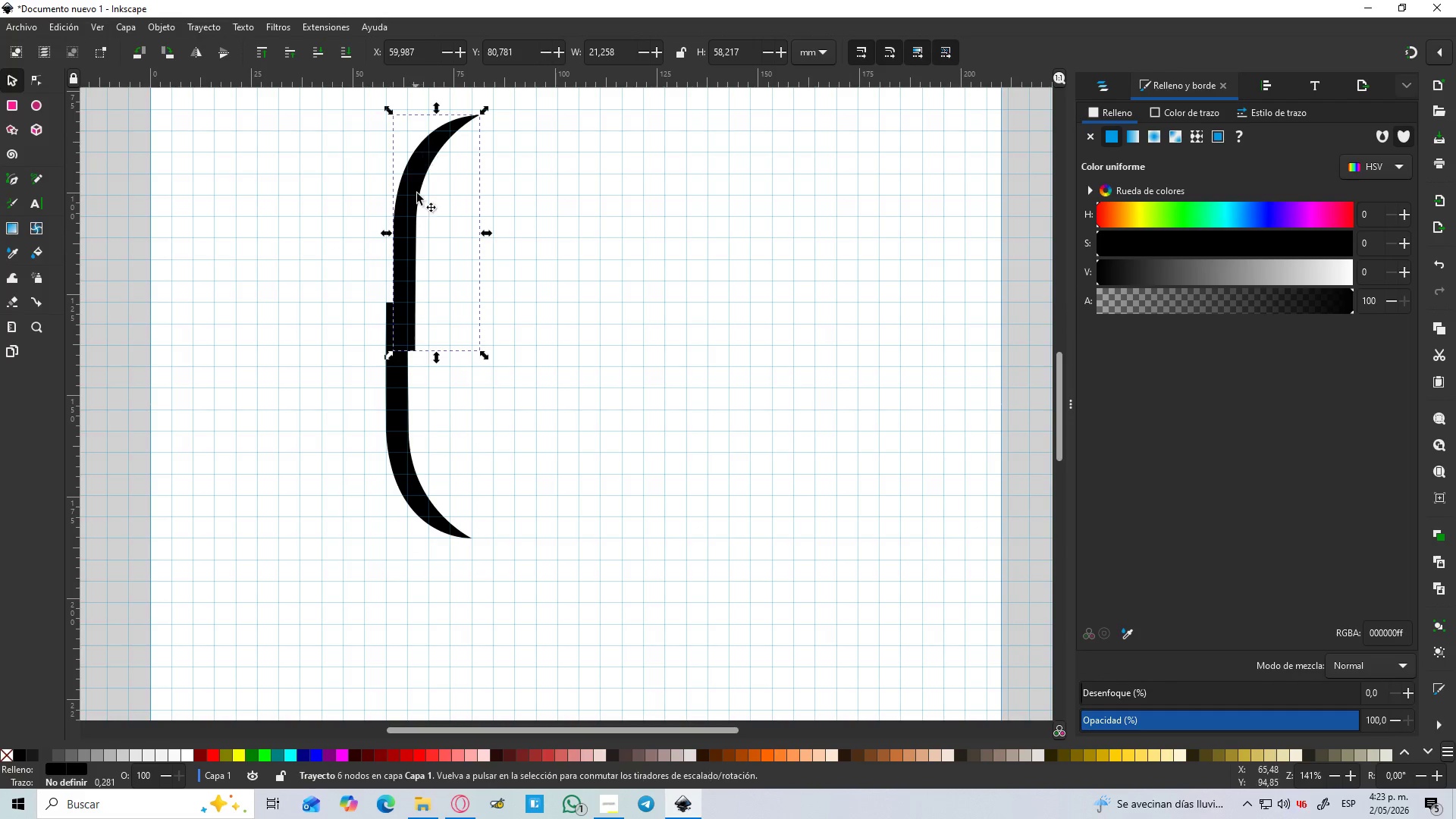 
hold_key(key=ControlLeft, duration=1.05)
 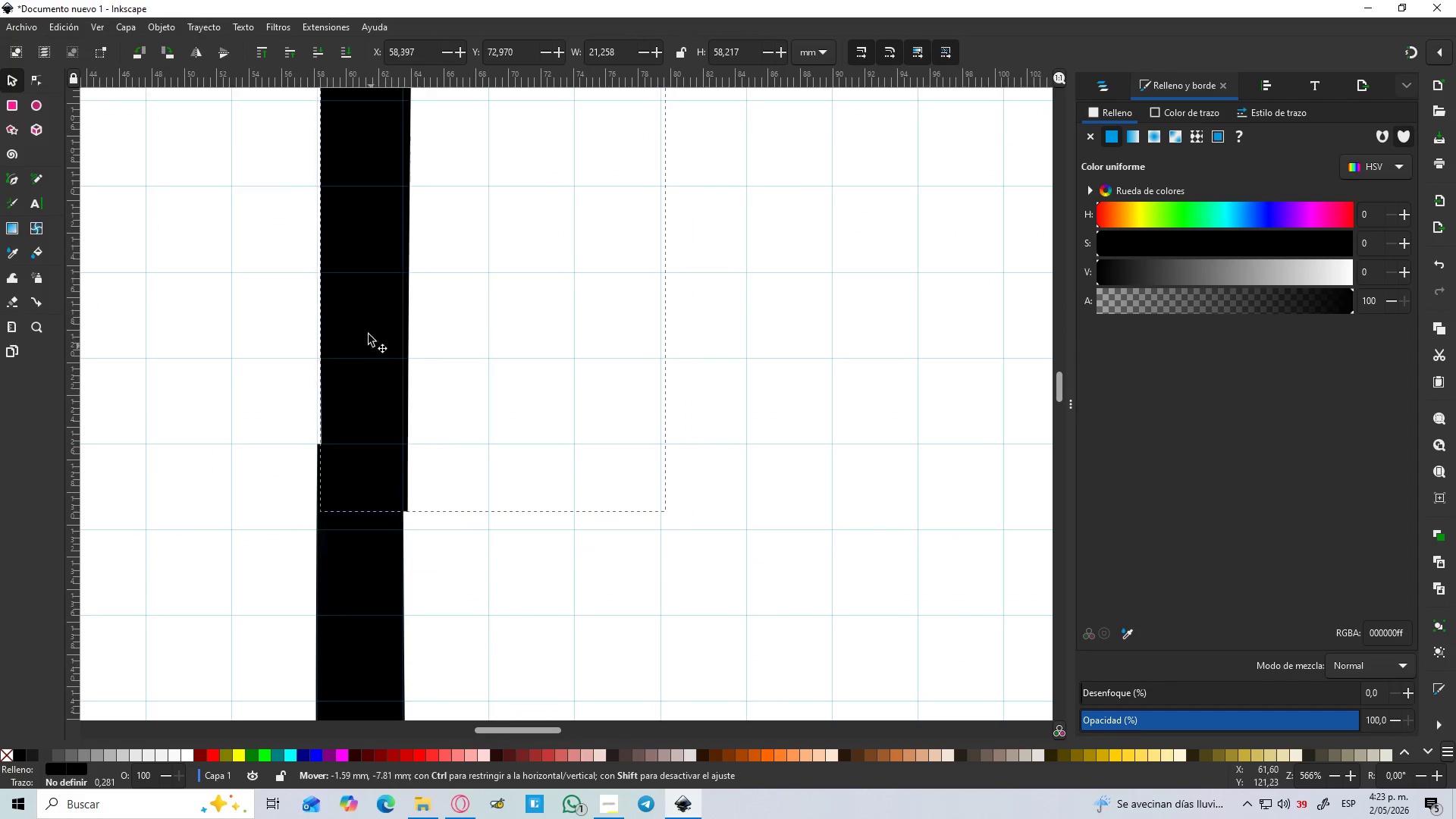 
left_click_drag(start_coordinate=[403, 482], to_coordinate=[369, 296])
 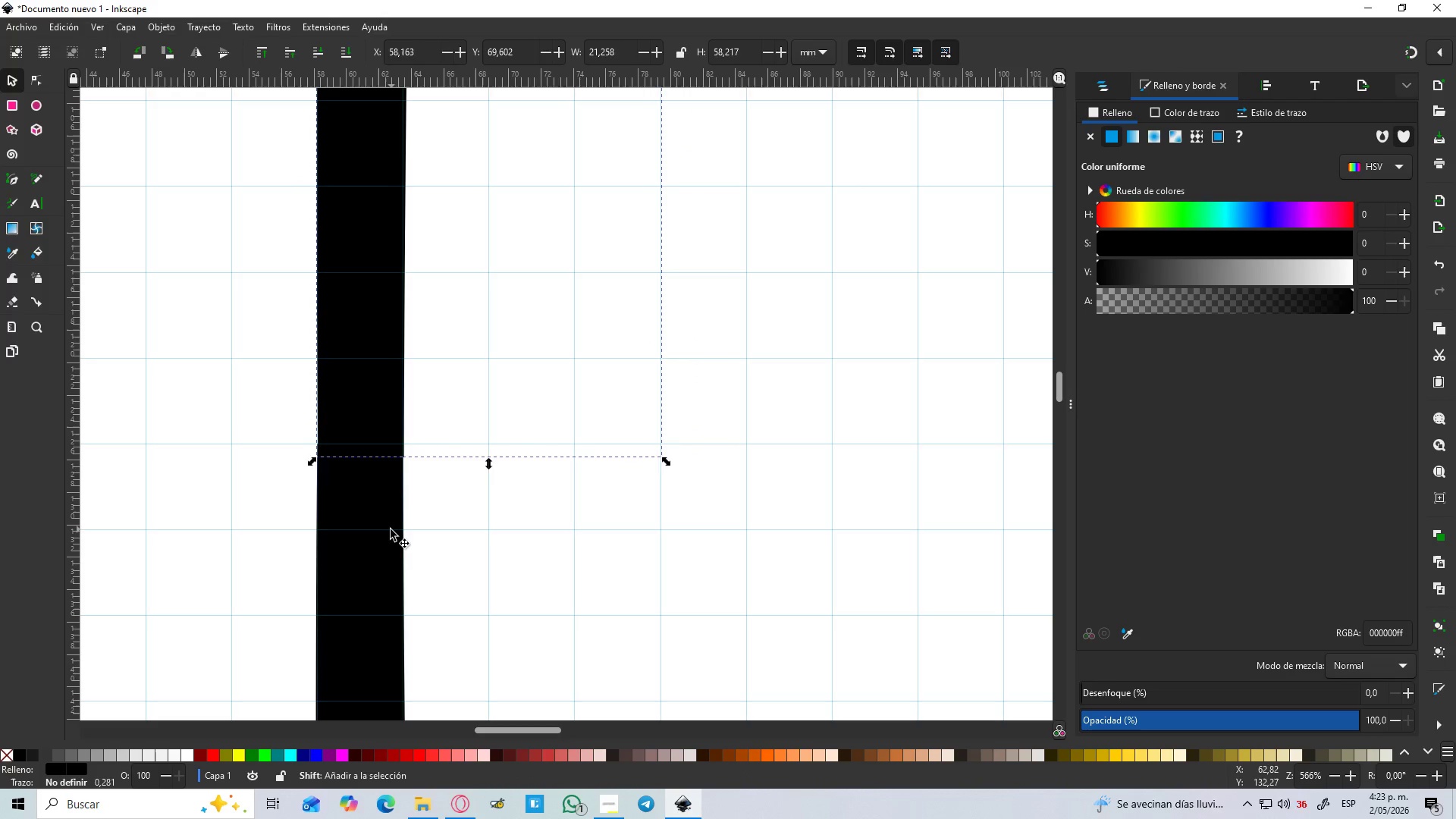 
scroll: coordinate [391, 344], scroll_direction: up, amount: 4.0
 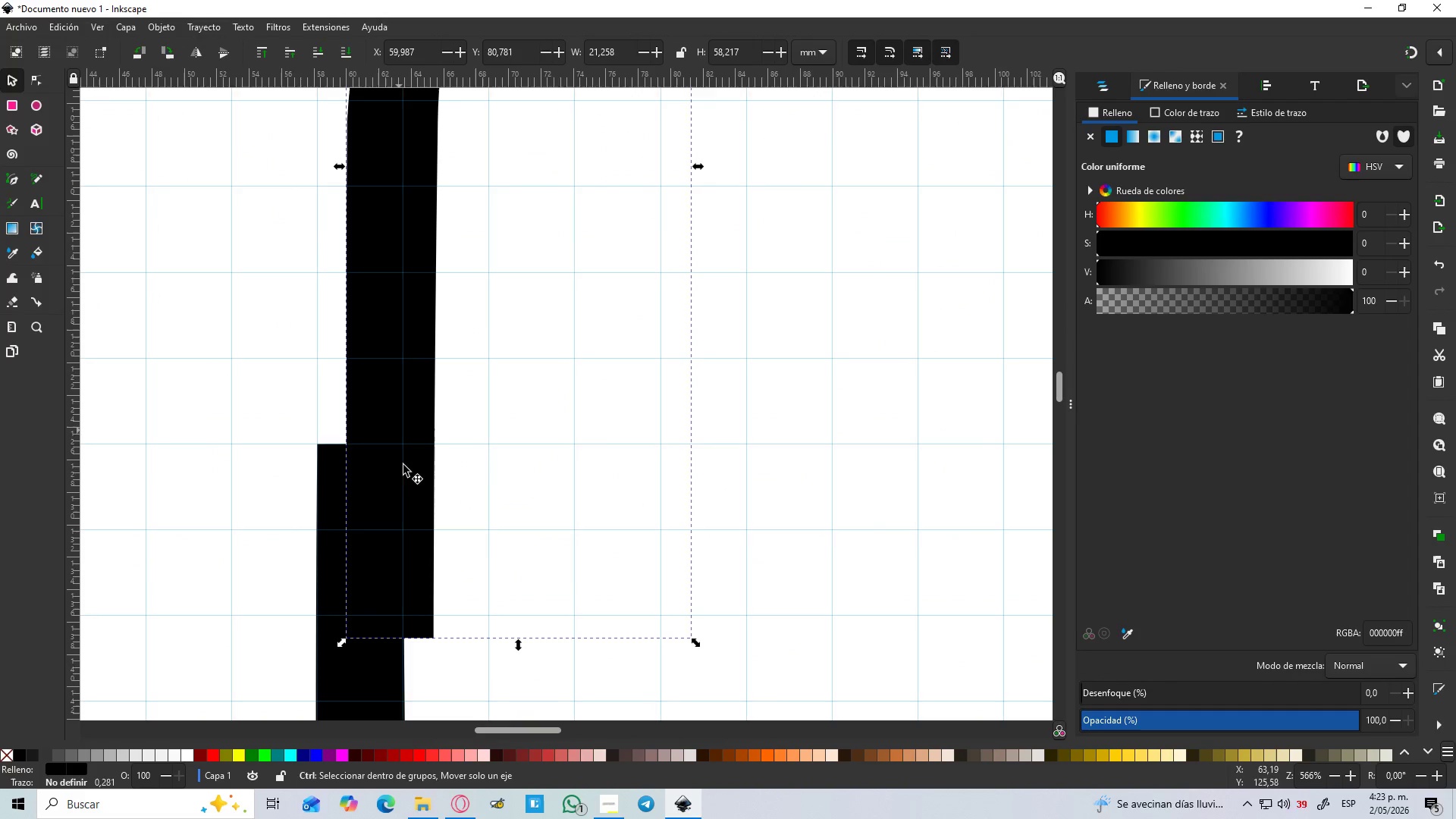 
hold_key(key=ControlLeft, duration=0.75)
 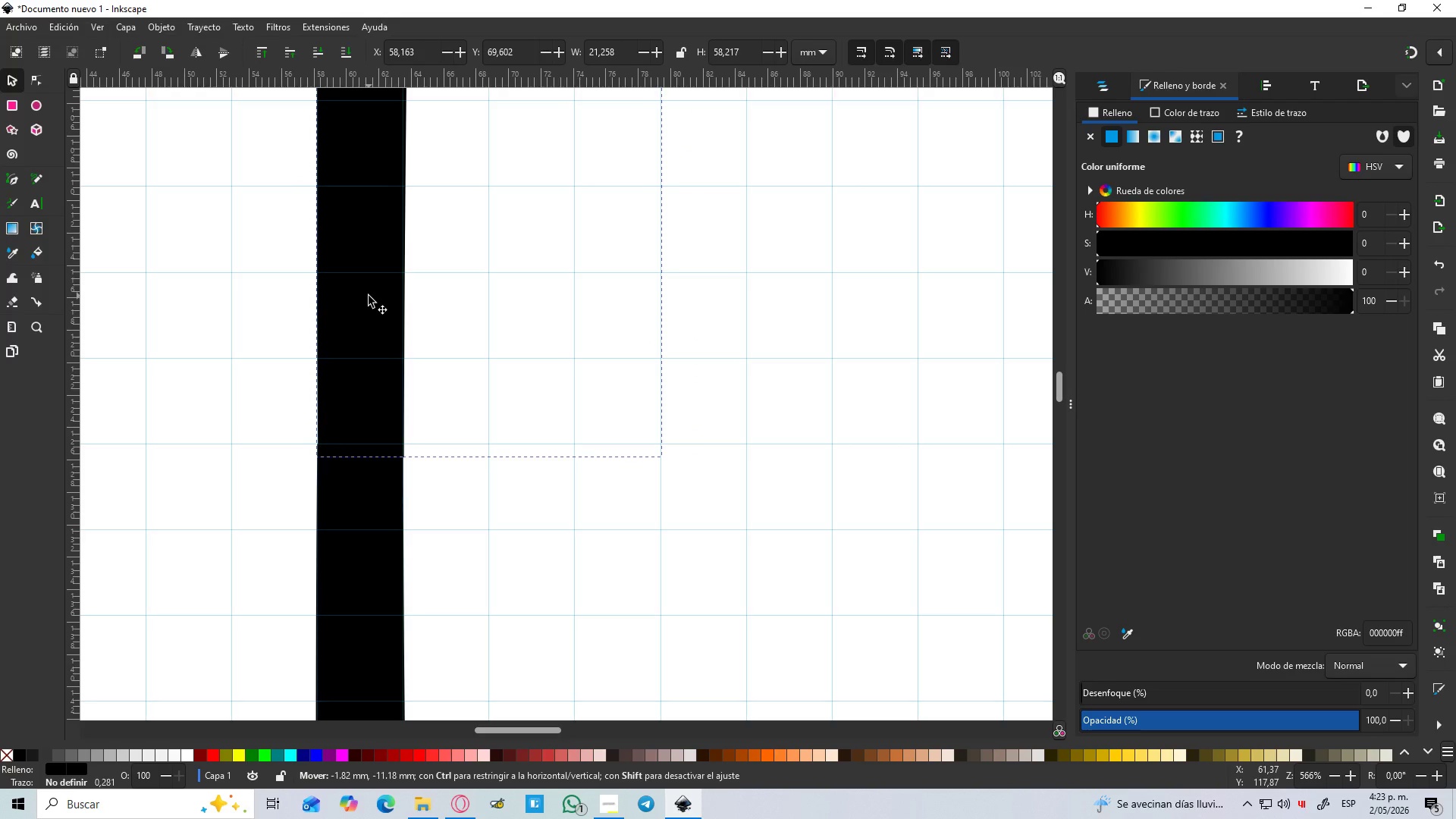 
hold_key(key=ShiftLeft, duration=0.47)
 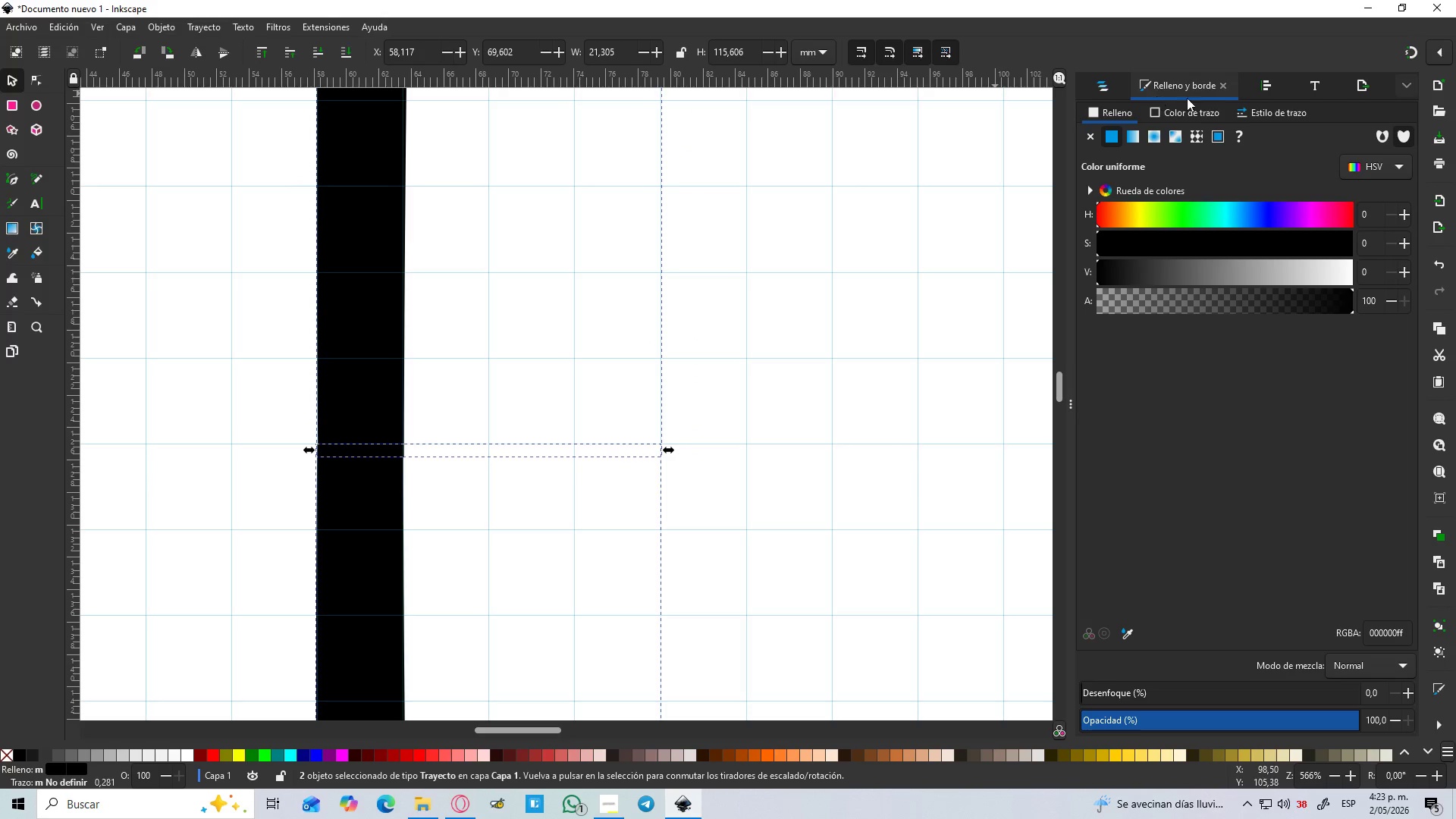 
left_click([1197, 111])
 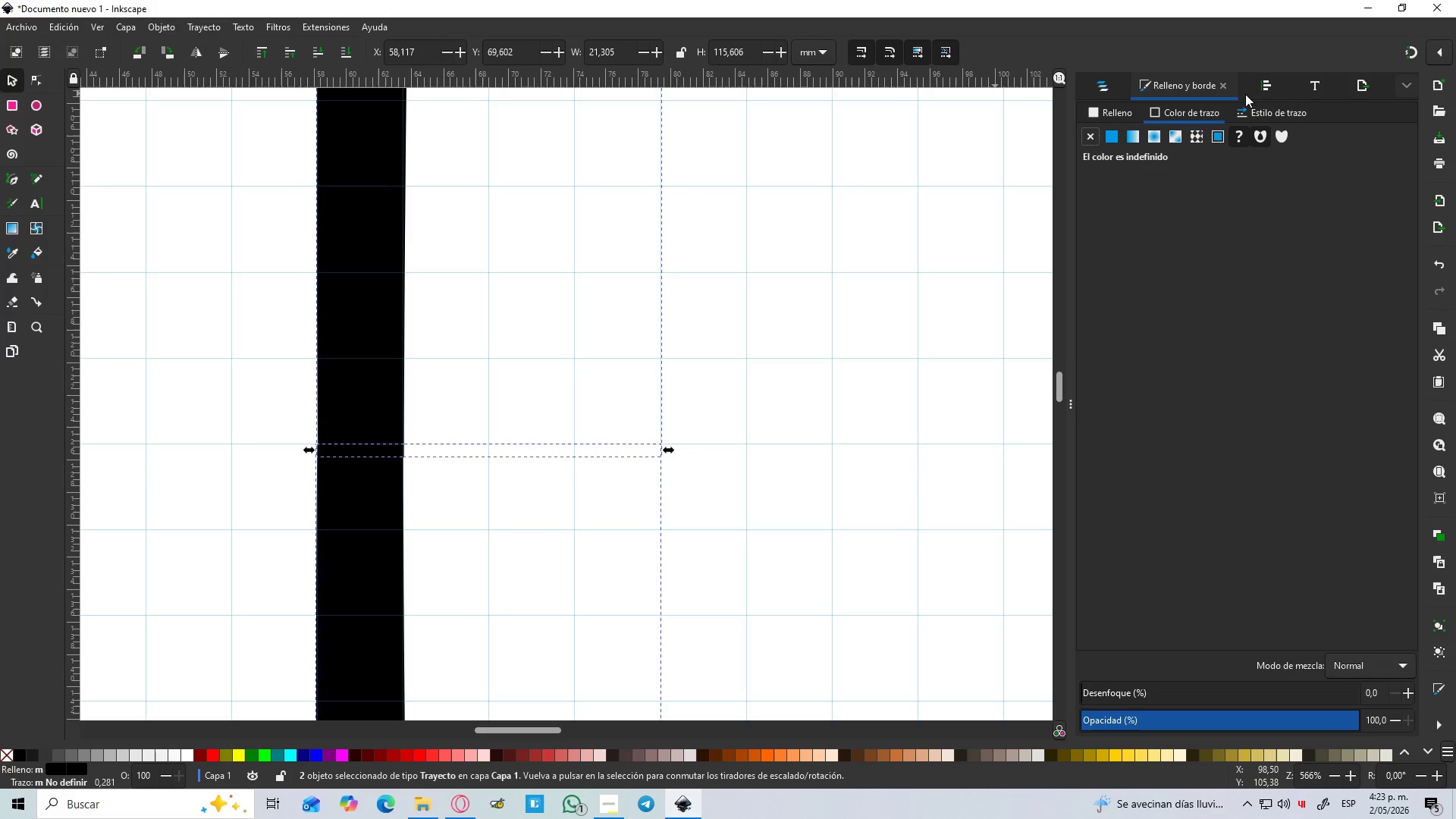 
left_click([1257, 94])
 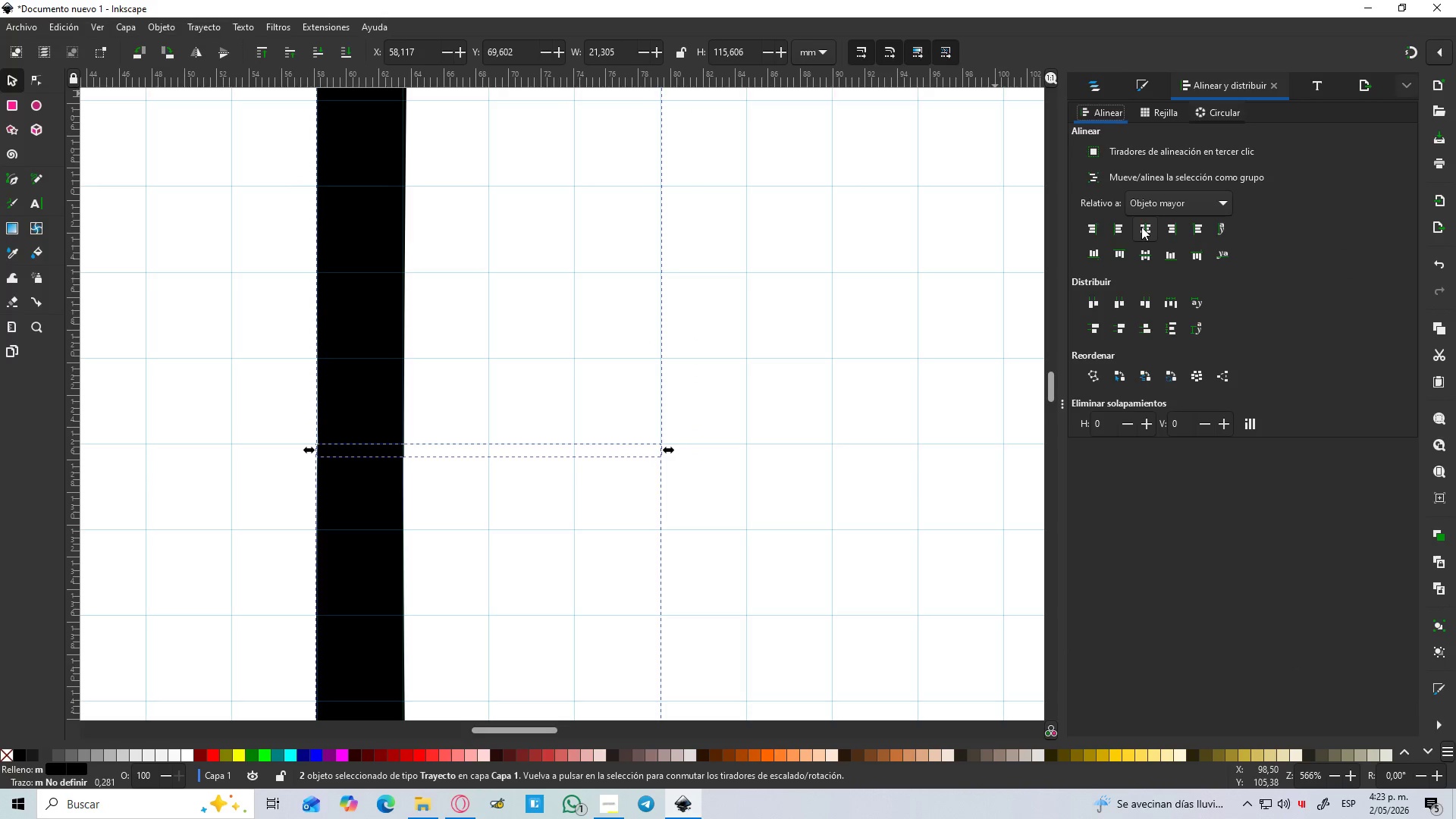 
left_click([1141, 227])
 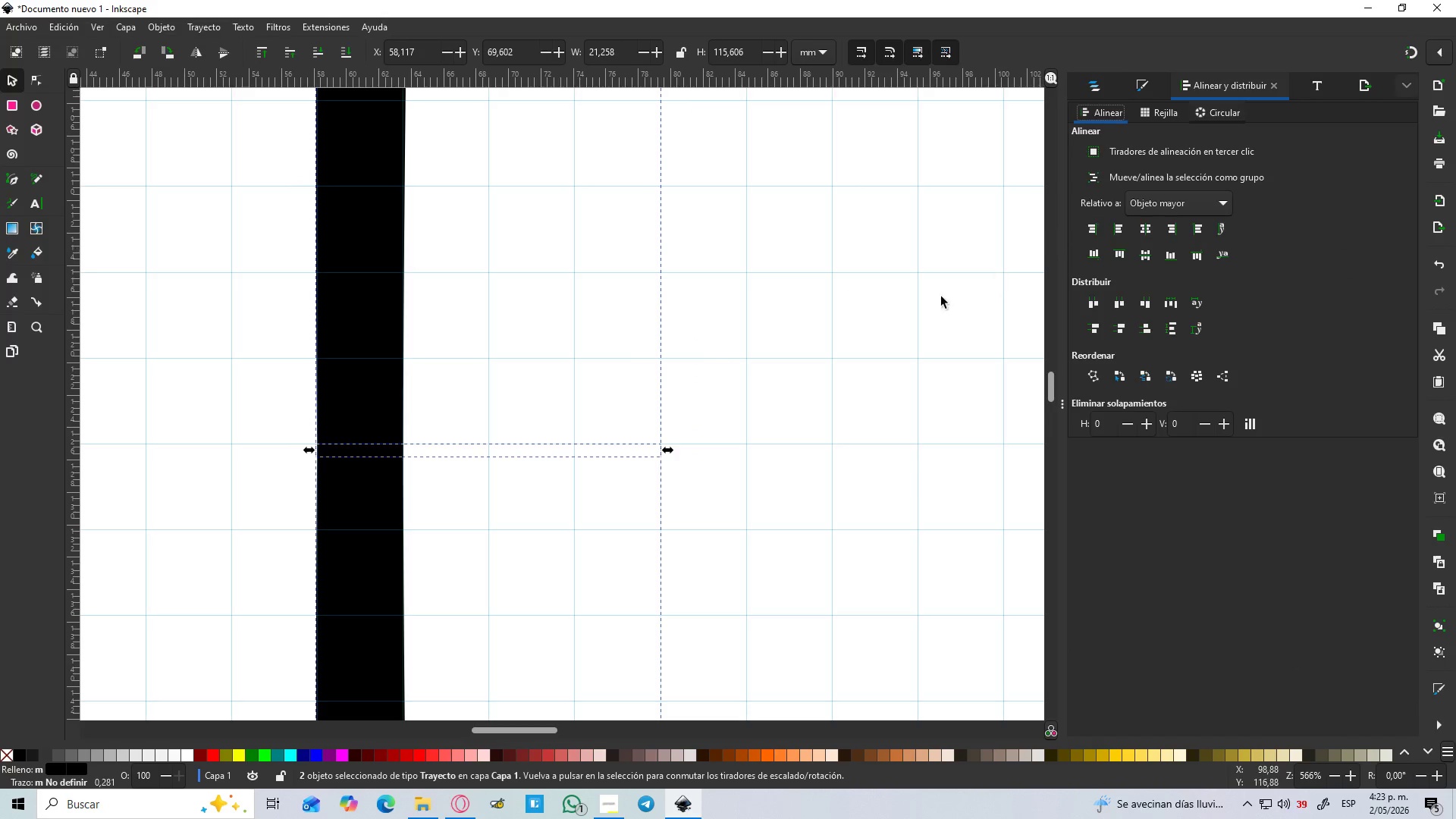 
left_click([855, 351])
 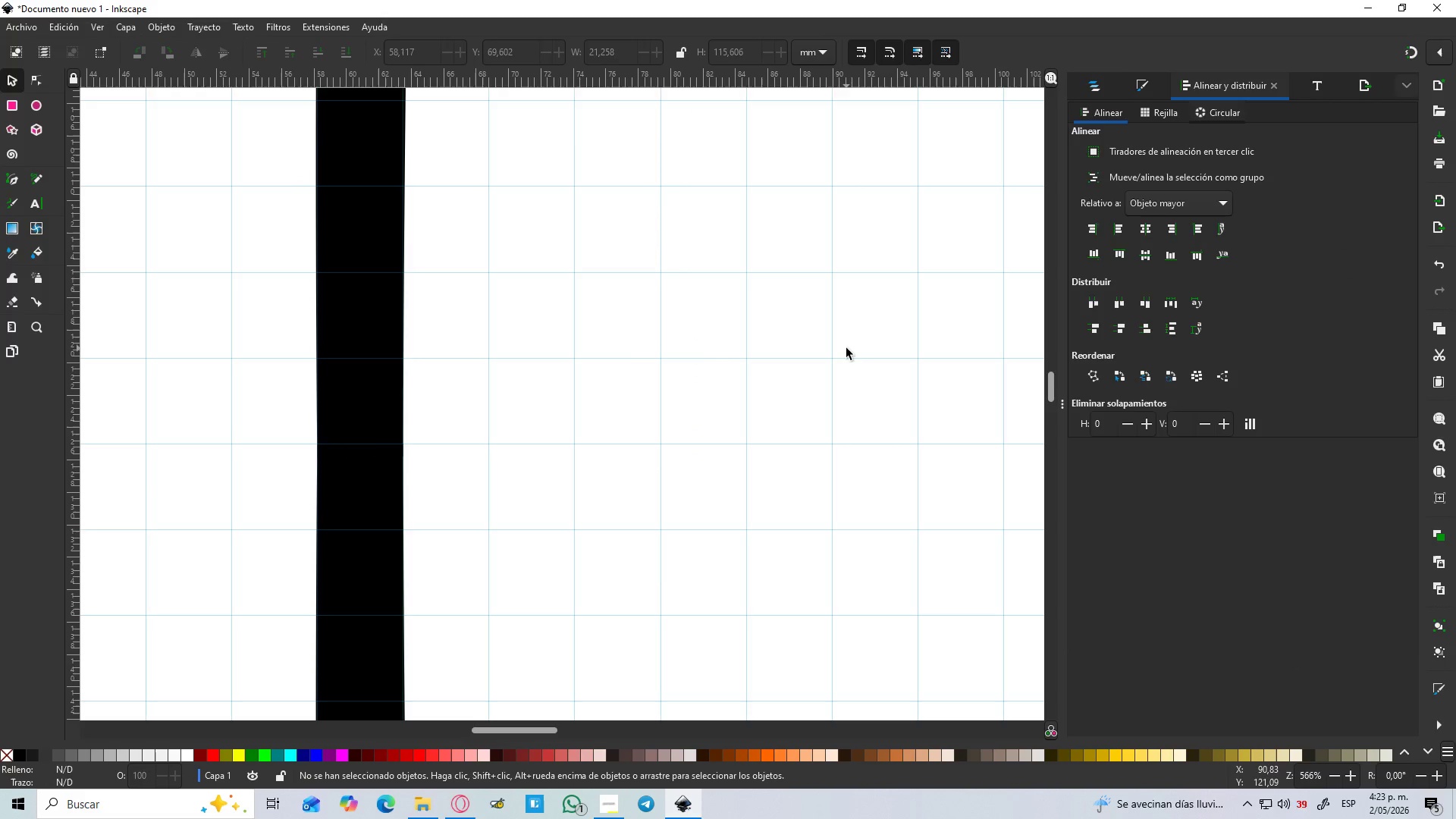 
key(Shift+ShiftLeft)
 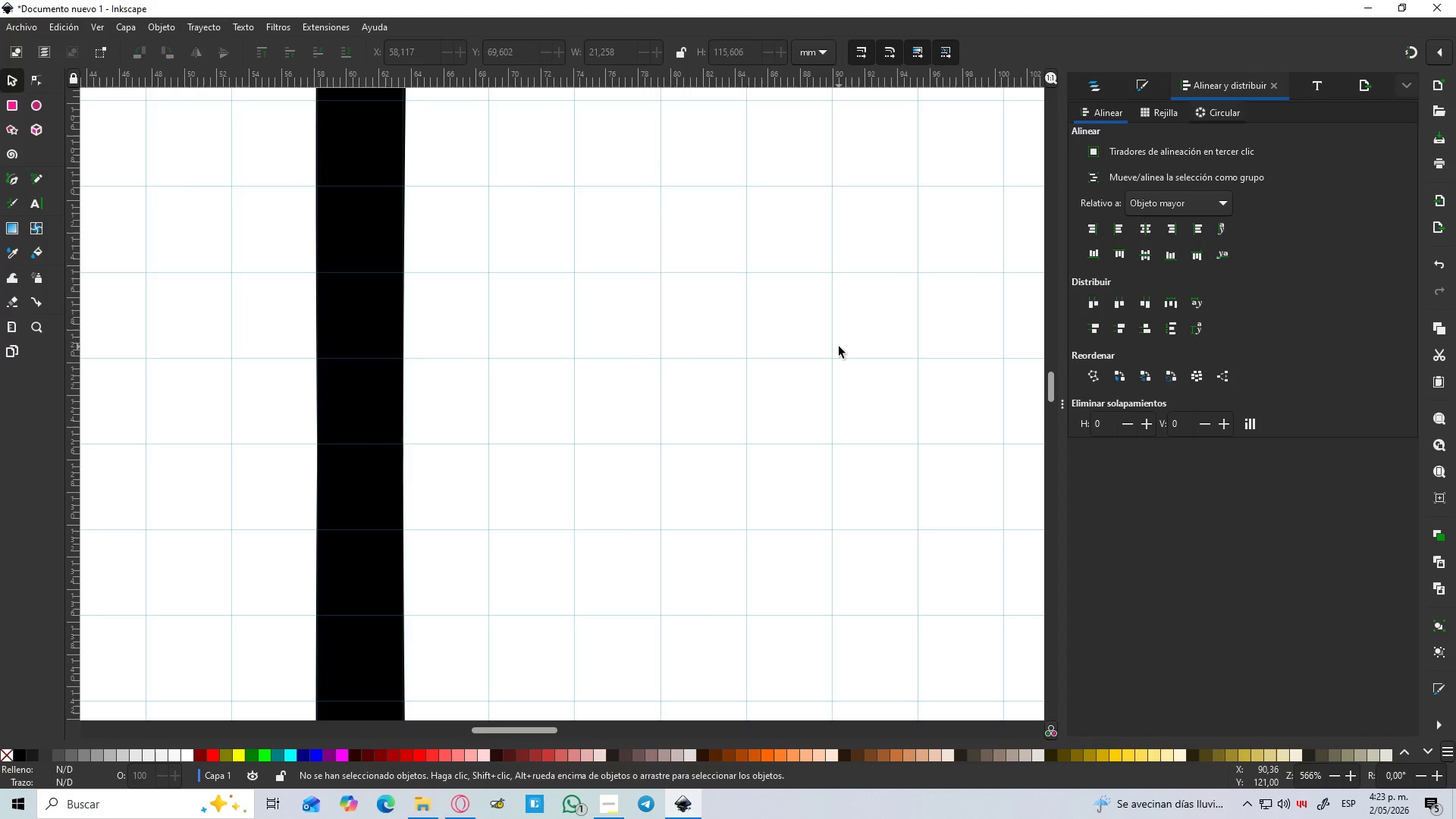 
hold_key(key=ControlLeft, duration=1.03)
scroll: coordinate [815, 337], scroll_direction: down, amount: 8.0
 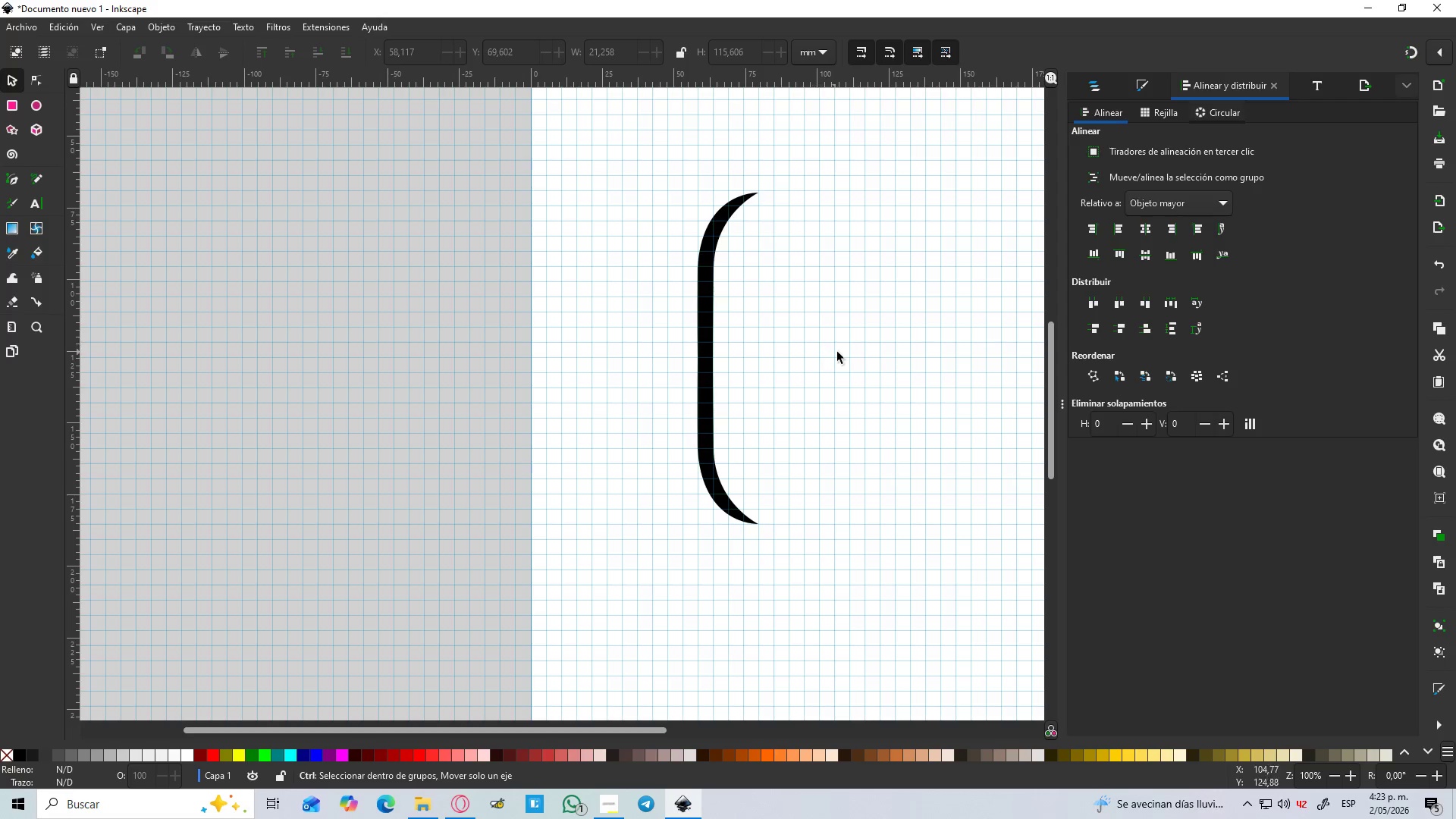 
hold_key(key=ShiftLeft, duration=1.03)
 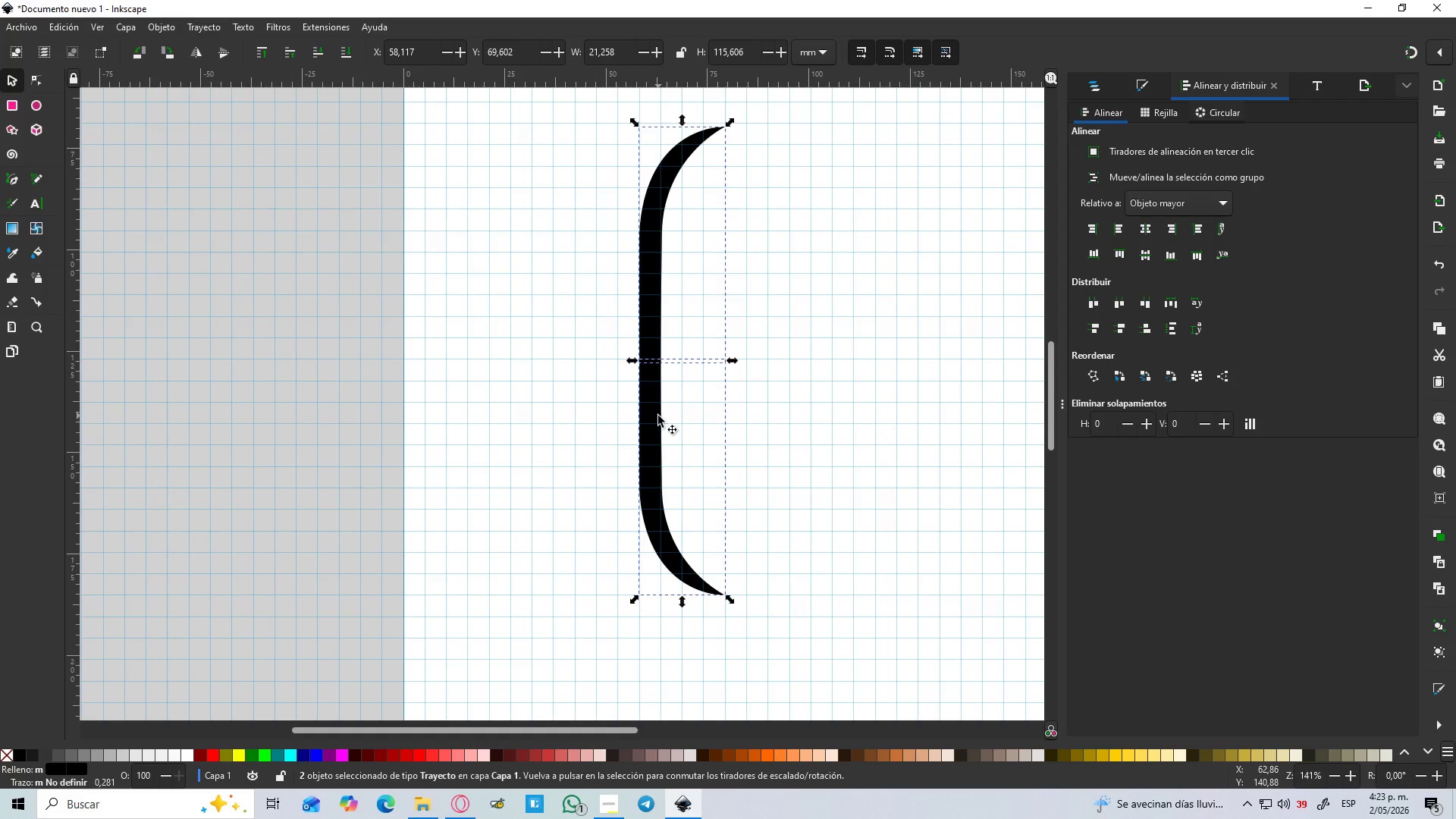 
scroll: coordinate [838, 352], scroll_direction: up, amount: 1.0
 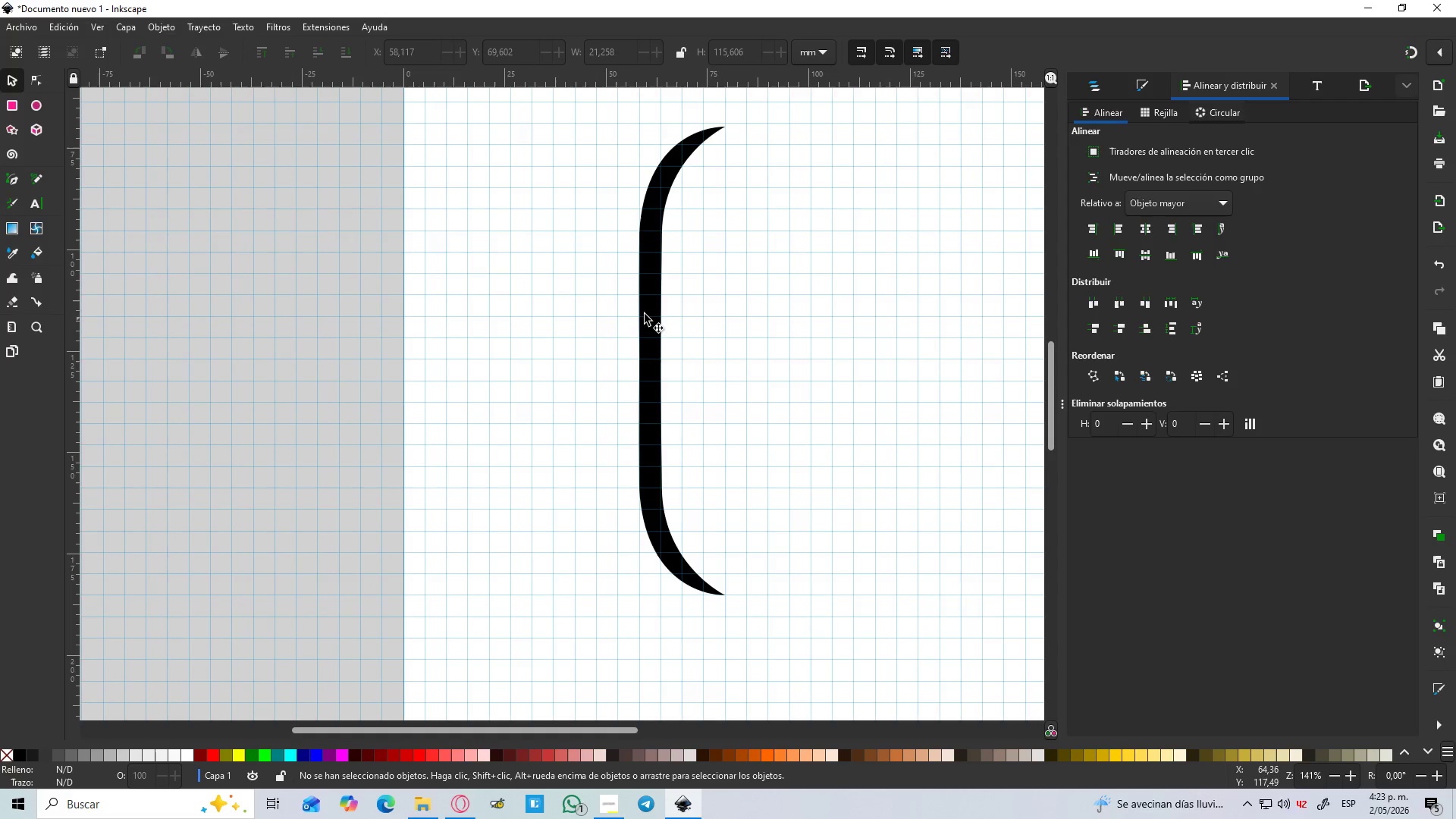 
left_click([649, 316])
 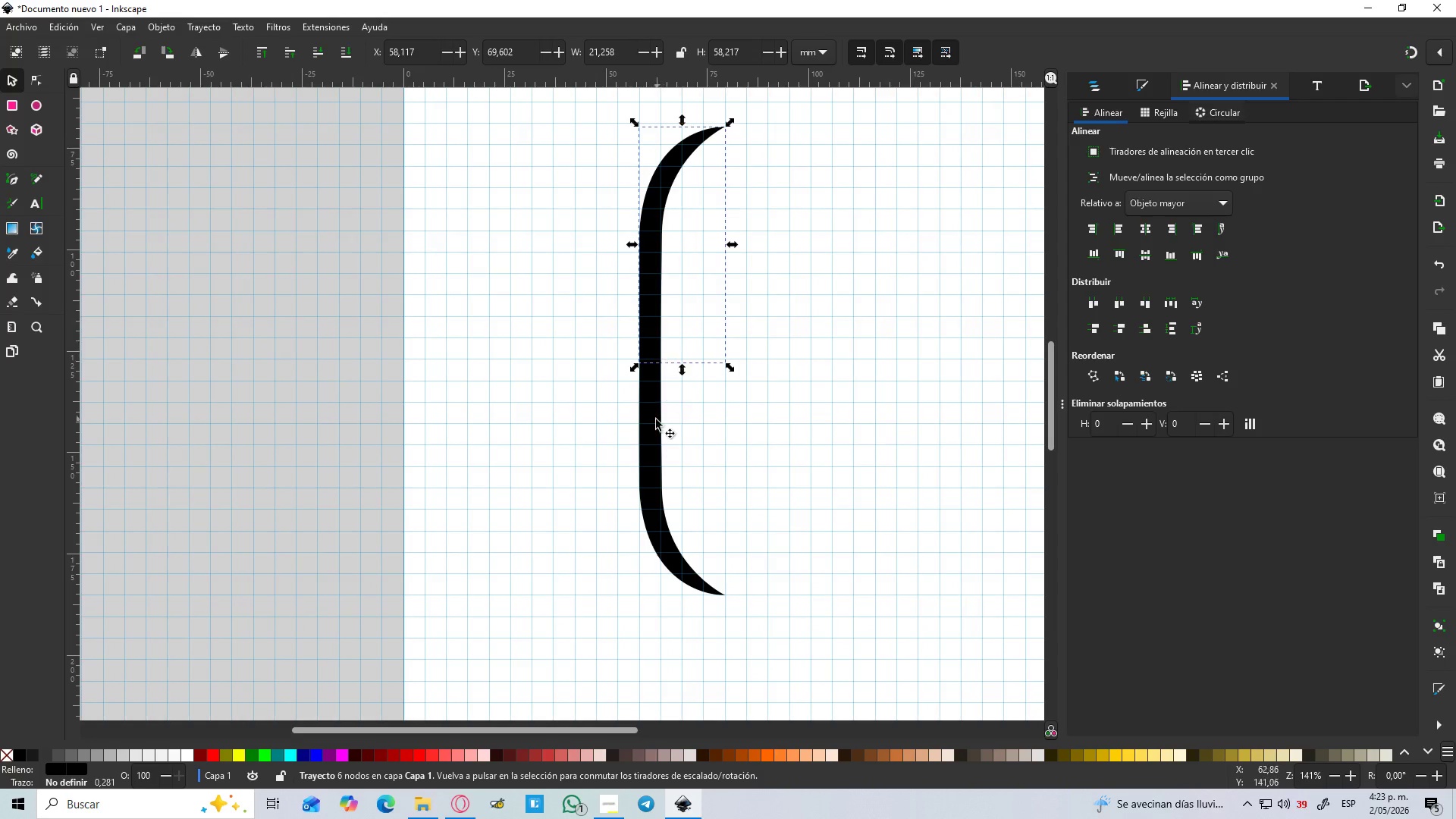 
left_click([654, 420])
 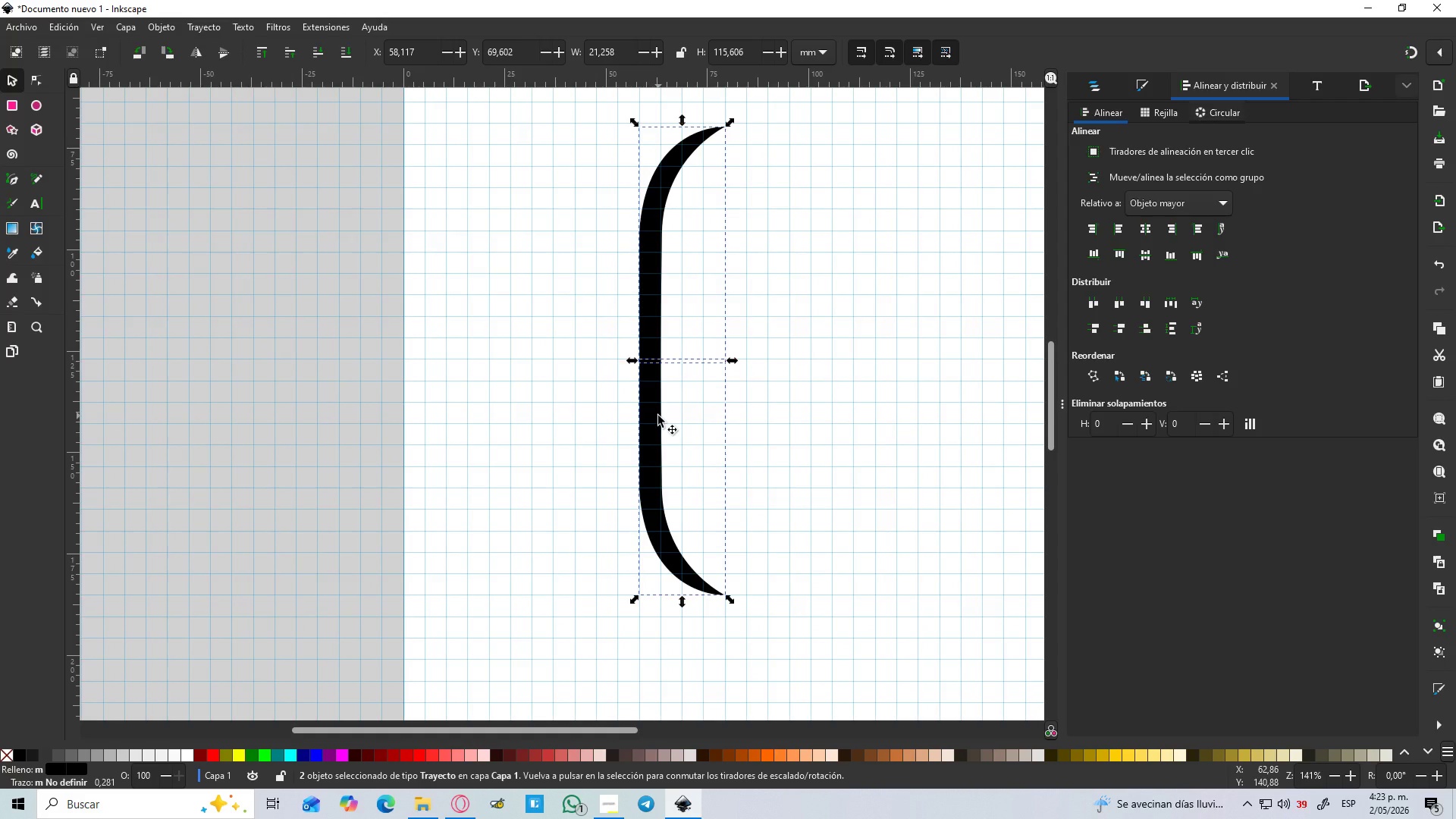 
key(Control+NumpadAdd)
 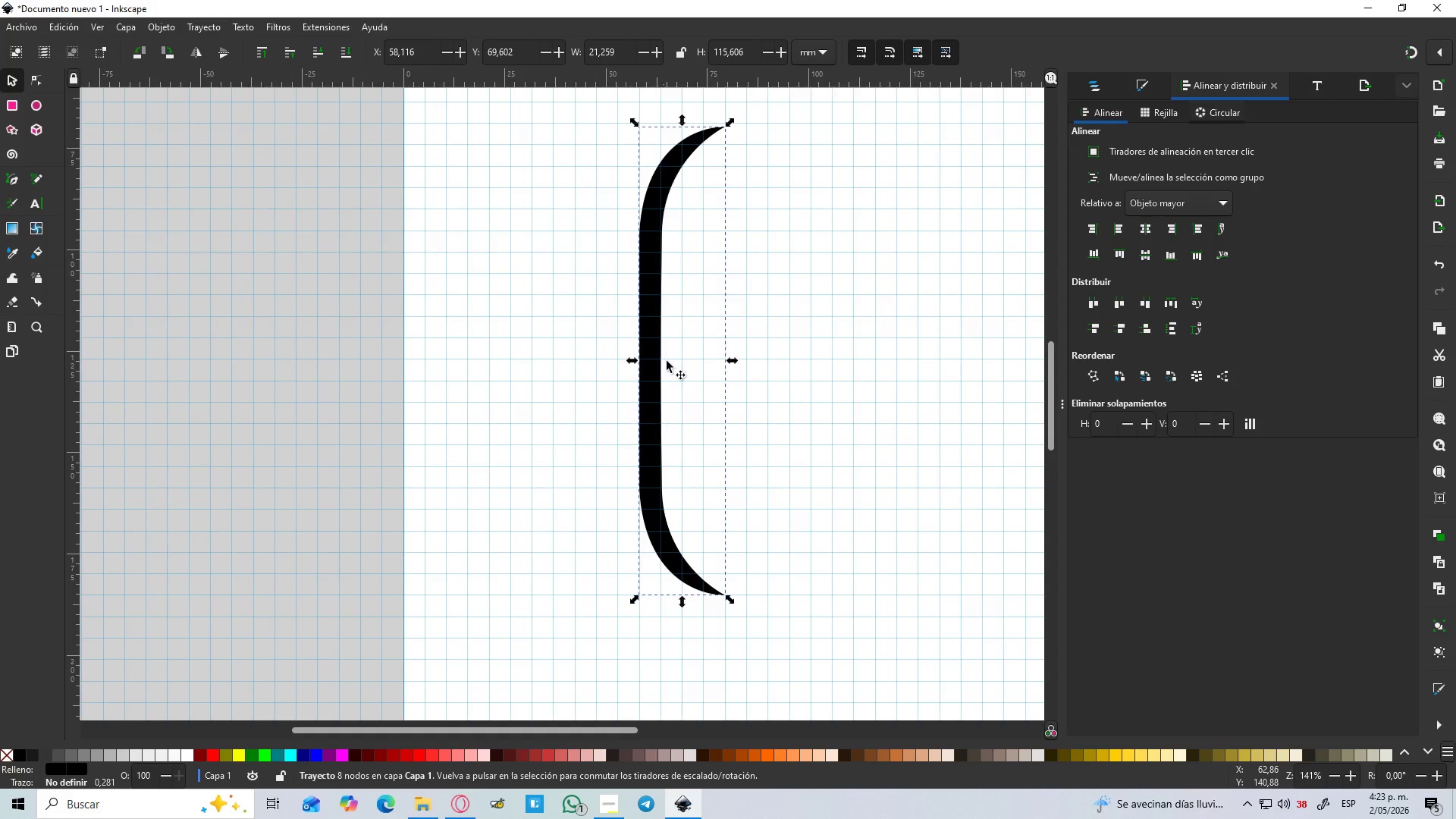 
hold_key(key=ControlLeft, duration=1.5)
scroll: coordinate [684, 366], scroll_direction: down, amount: 1.0
 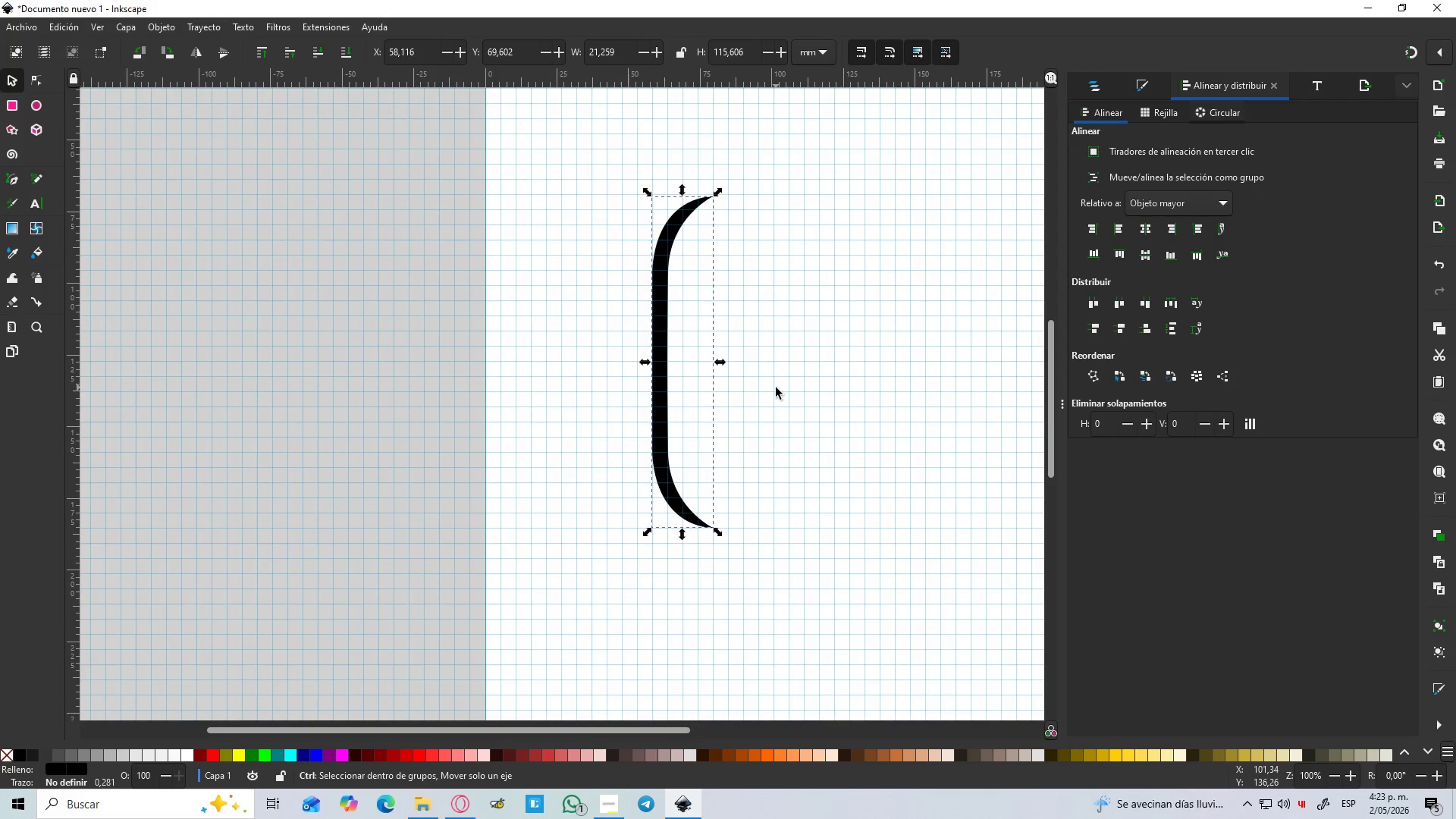 
key(Control+ControlLeft)
 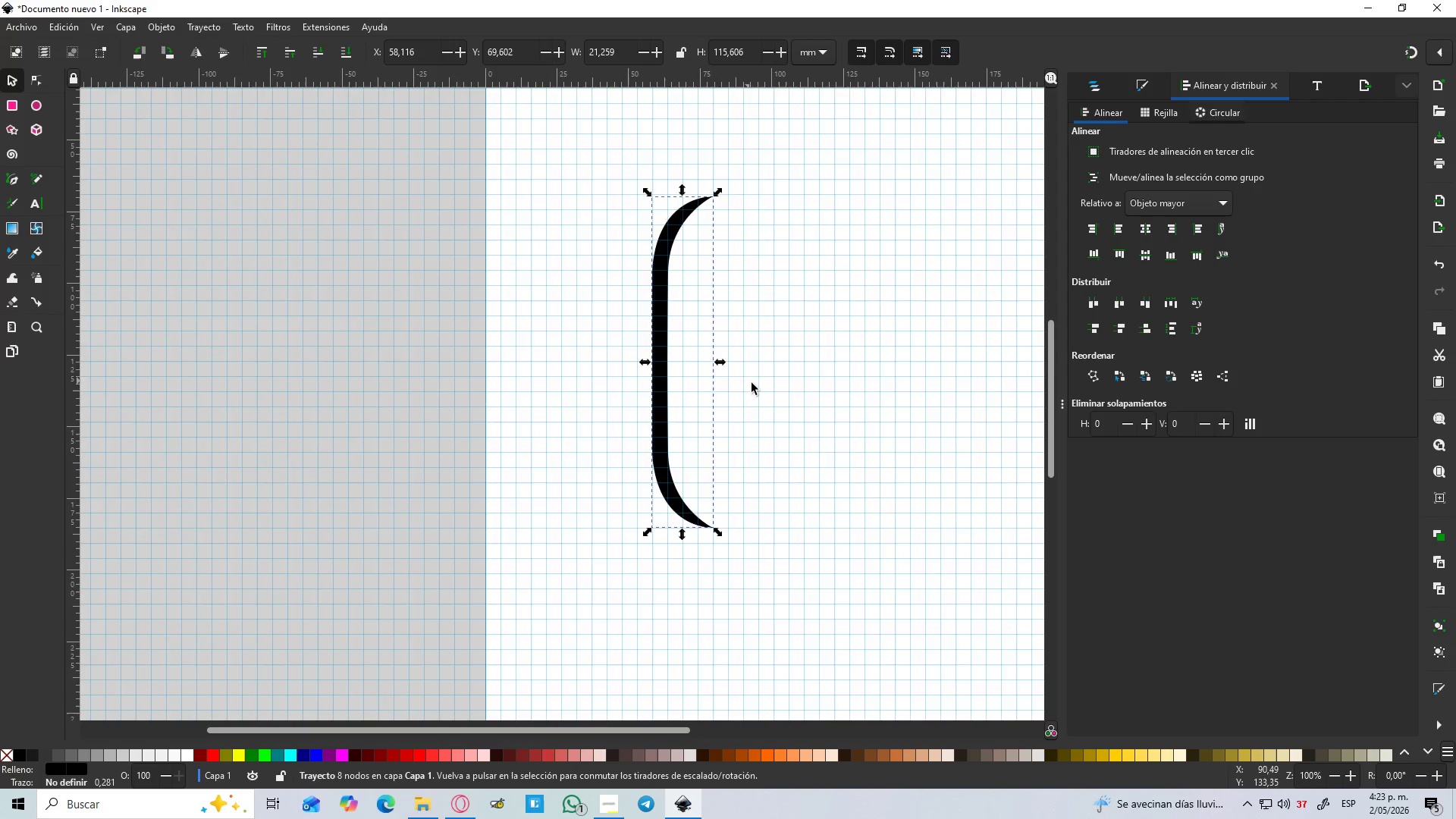 
key(Control+D)
 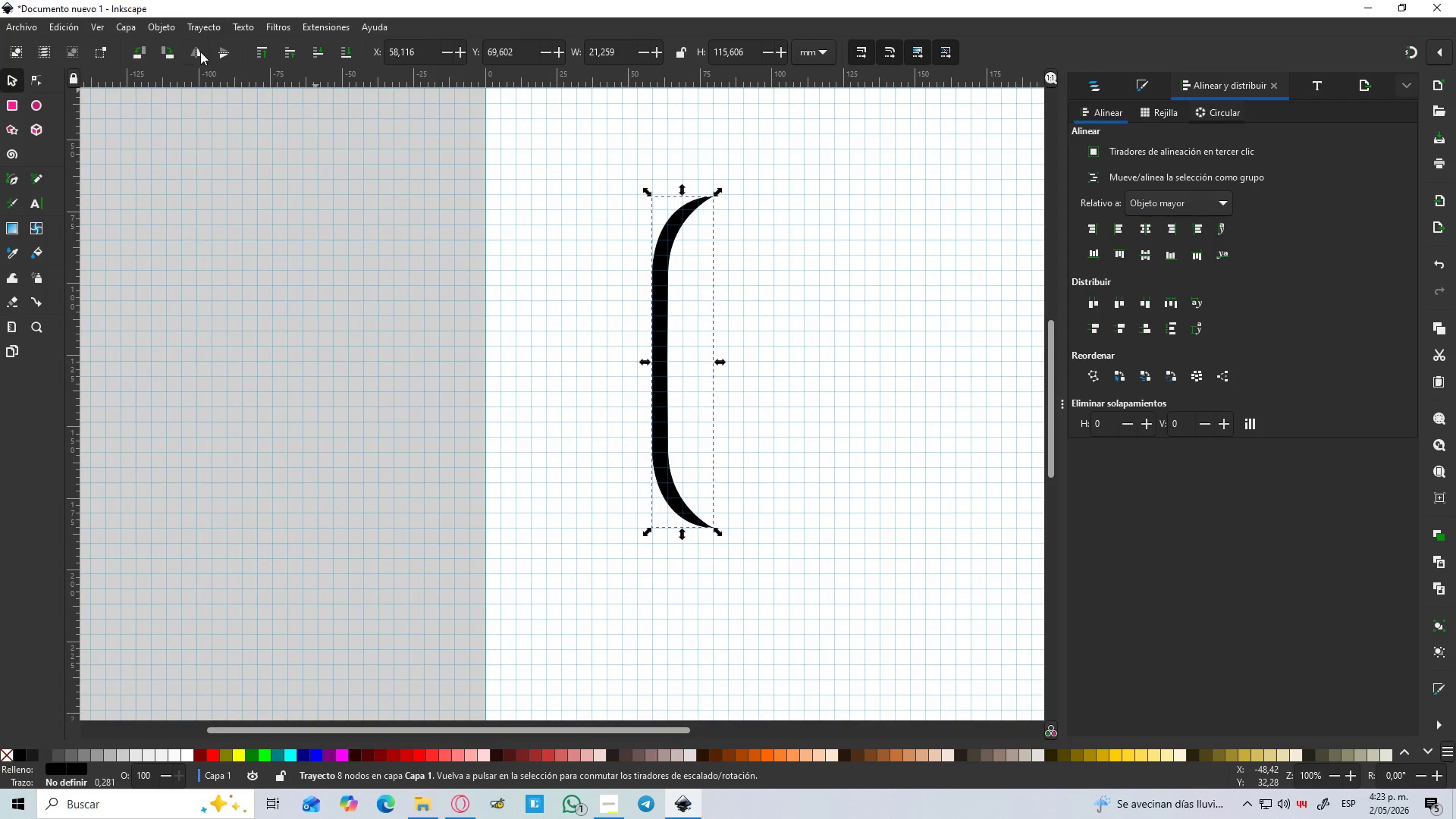 
left_click([199, 52])
 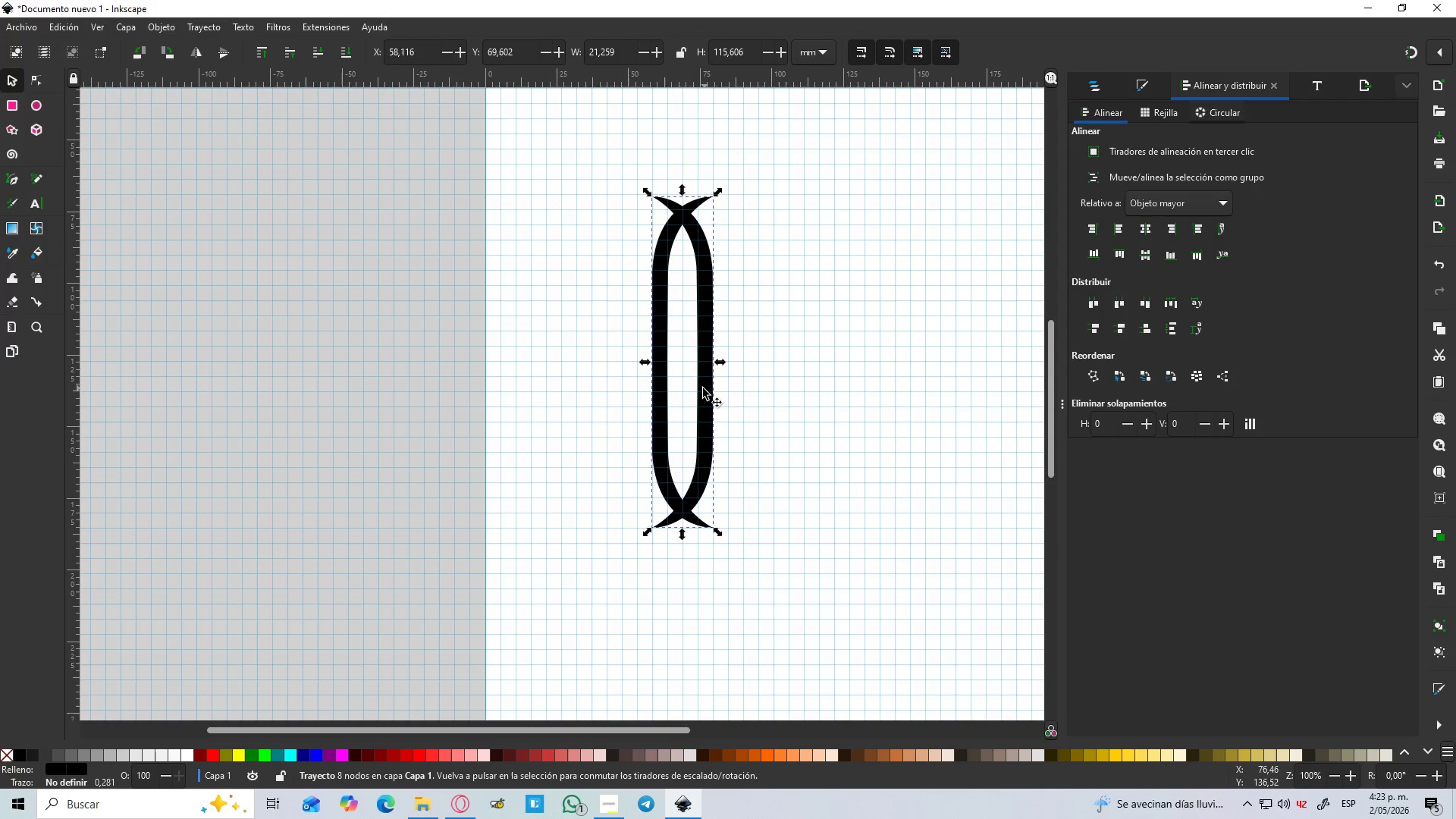 
left_click_drag(start_coordinate=[703, 388], to_coordinate=[763, 392])
 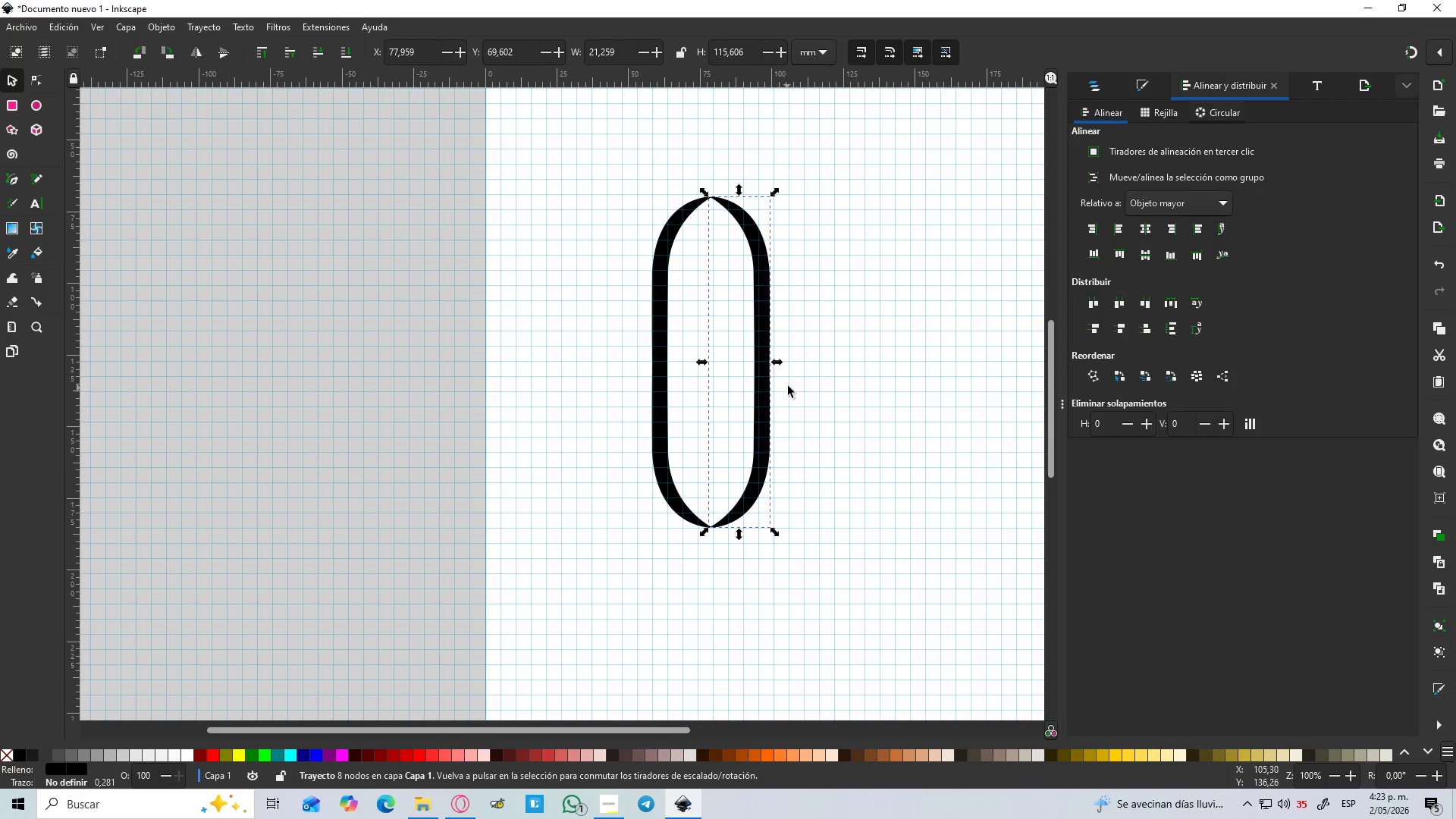 
hold_key(key=ControlLeft, duration=1.5)
 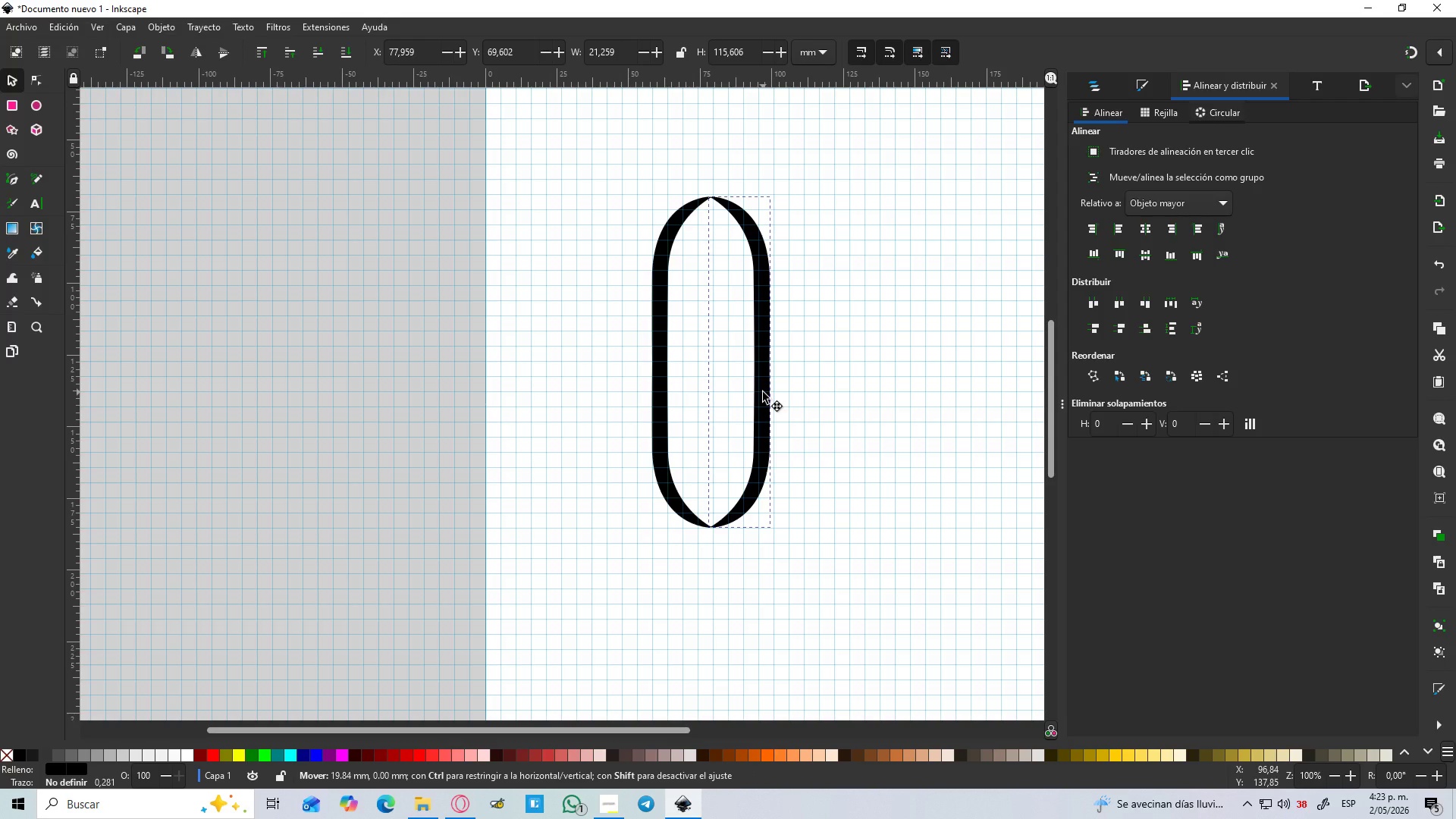 
hold_key(key=ControlLeft, duration=1.51)
 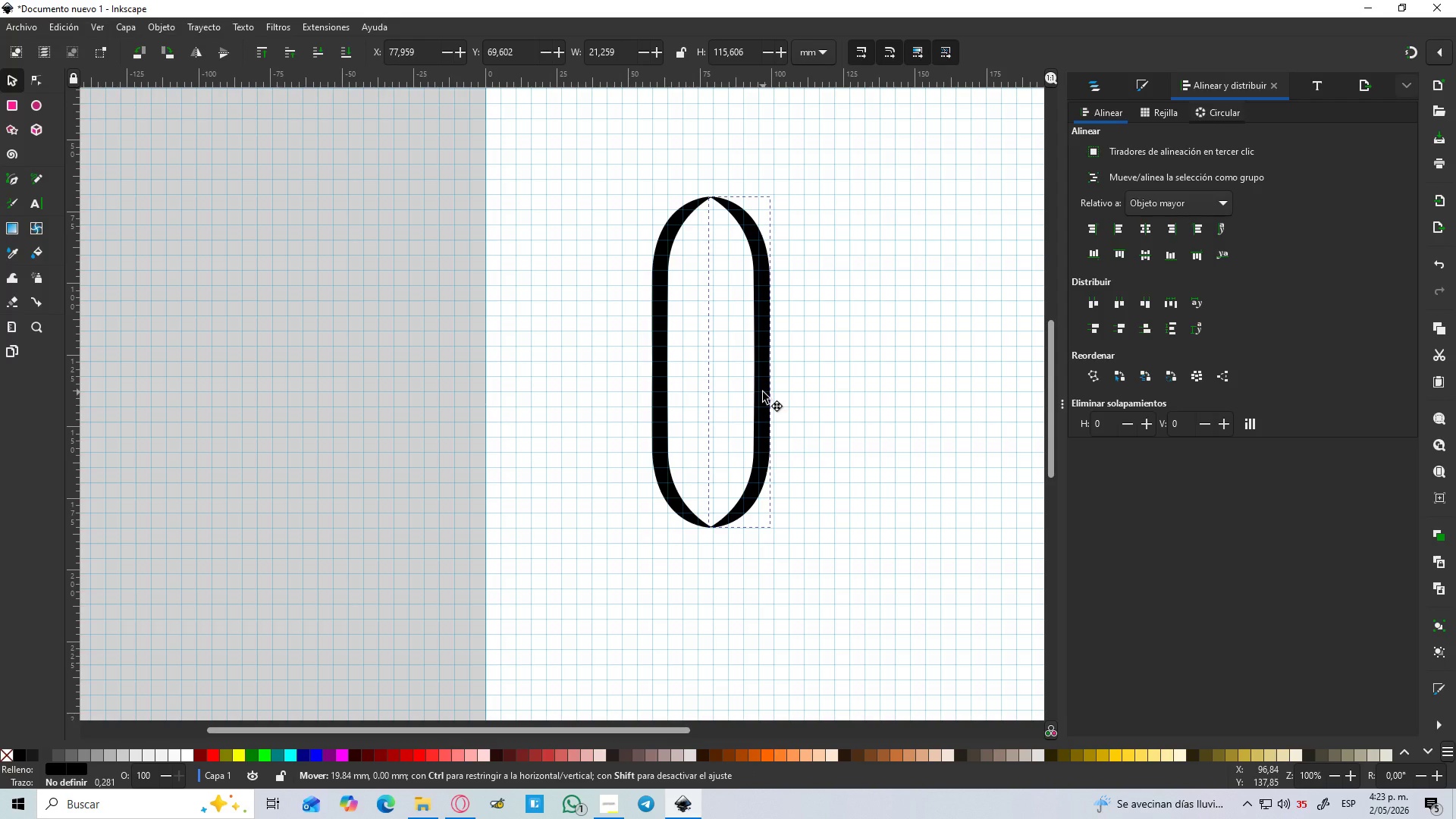 
hold_key(key=ControlLeft, duration=0.92)
 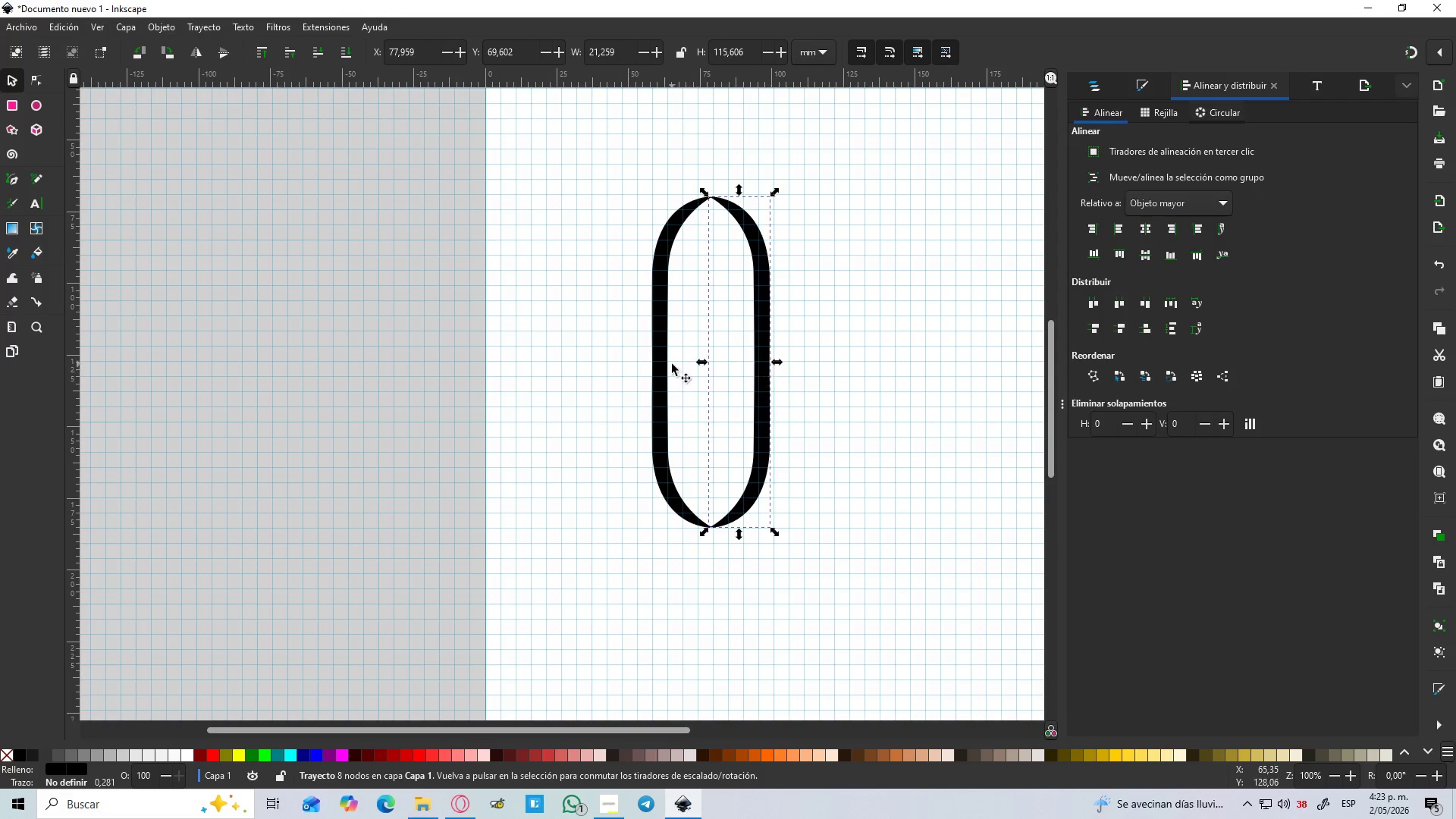 
hold_key(key=ShiftLeft, duration=0.75)
left_click([667, 366])
 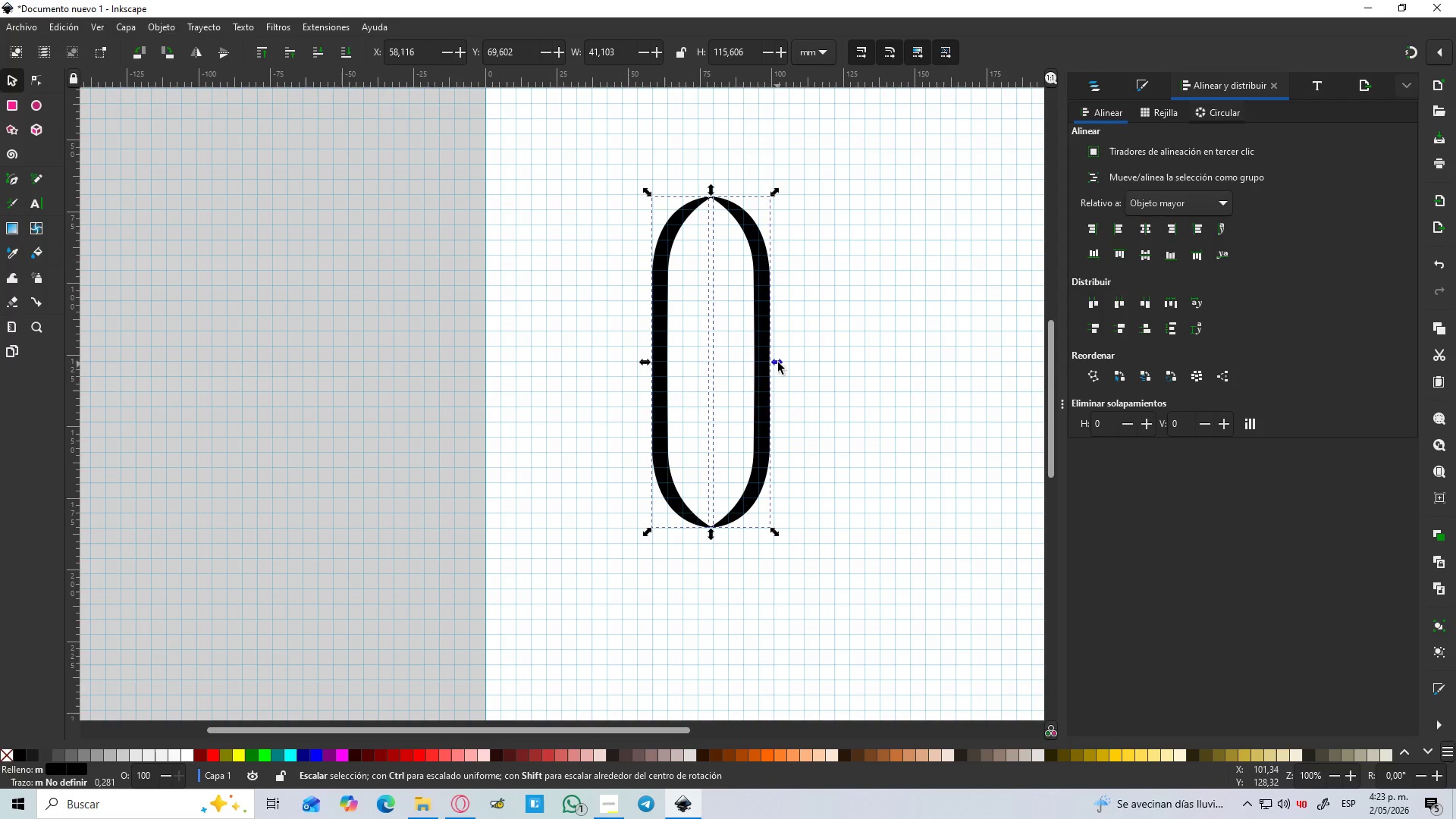 
left_click_drag(start_coordinate=[779, 362], to_coordinate=[835, 374])
 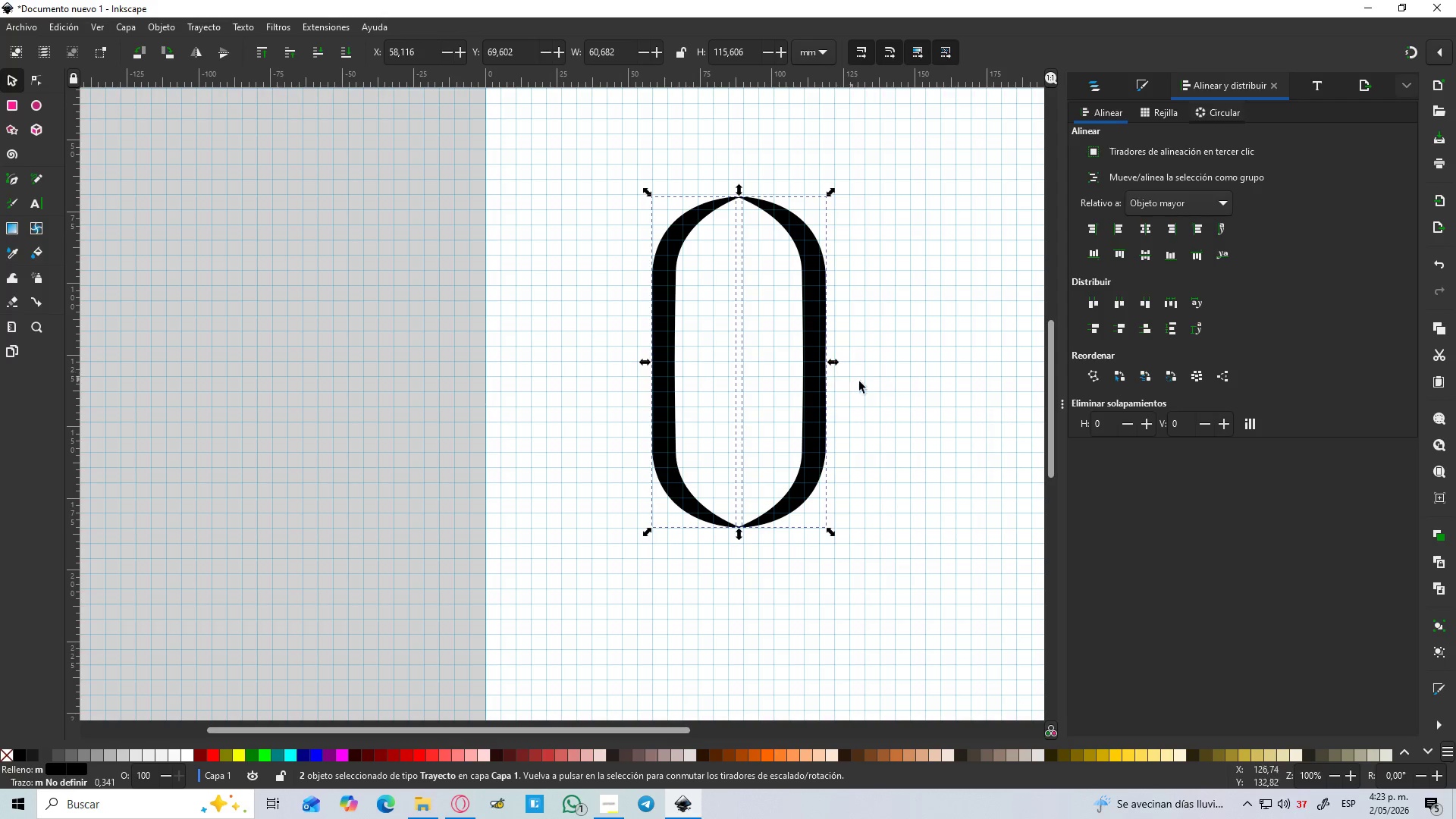 
left_click([878, 386])
 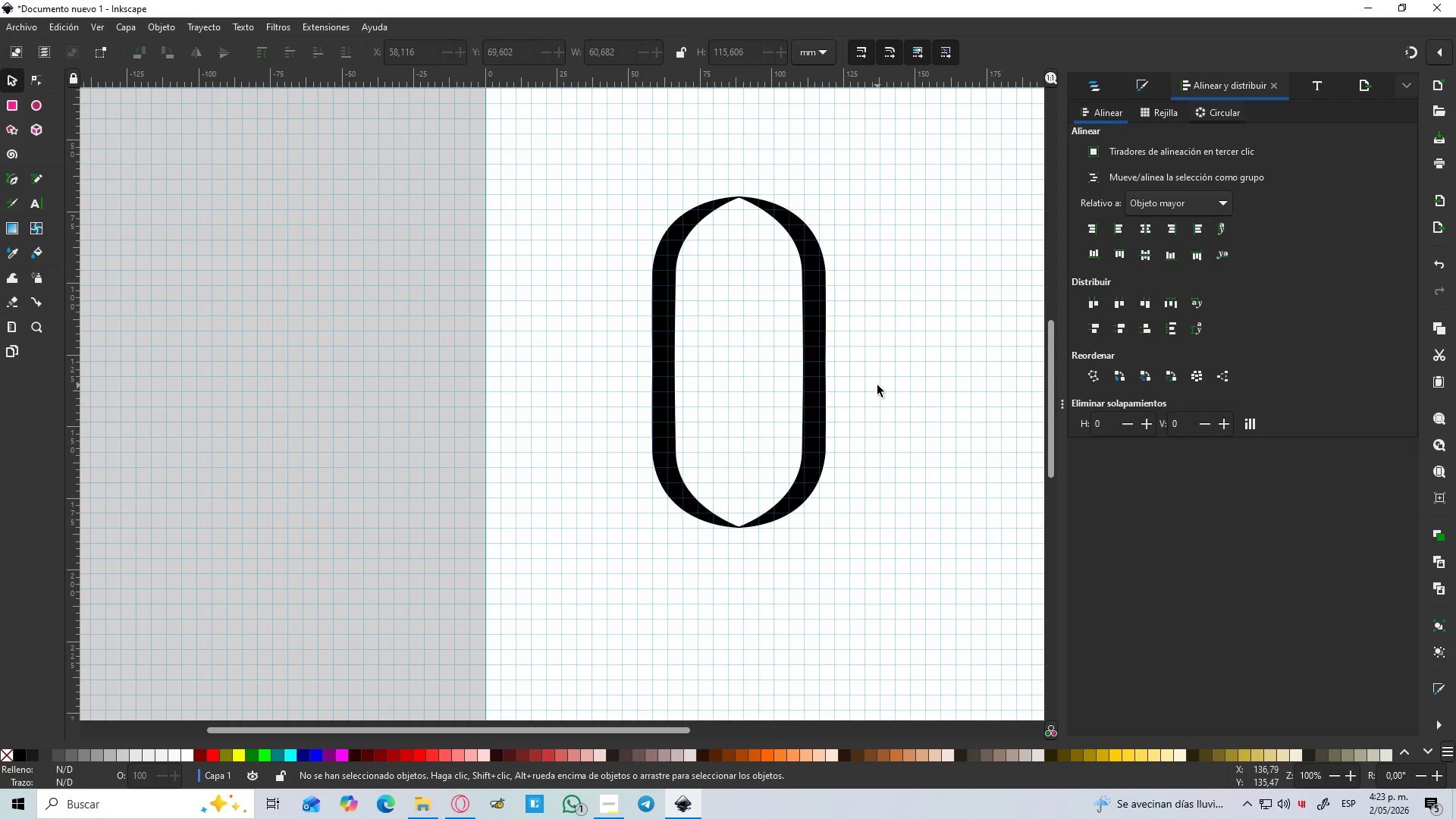 
hold_key(key=ControlLeft, duration=1.52)
scroll: coordinate [852, 362], scroll_direction: up, amount: 2.0
 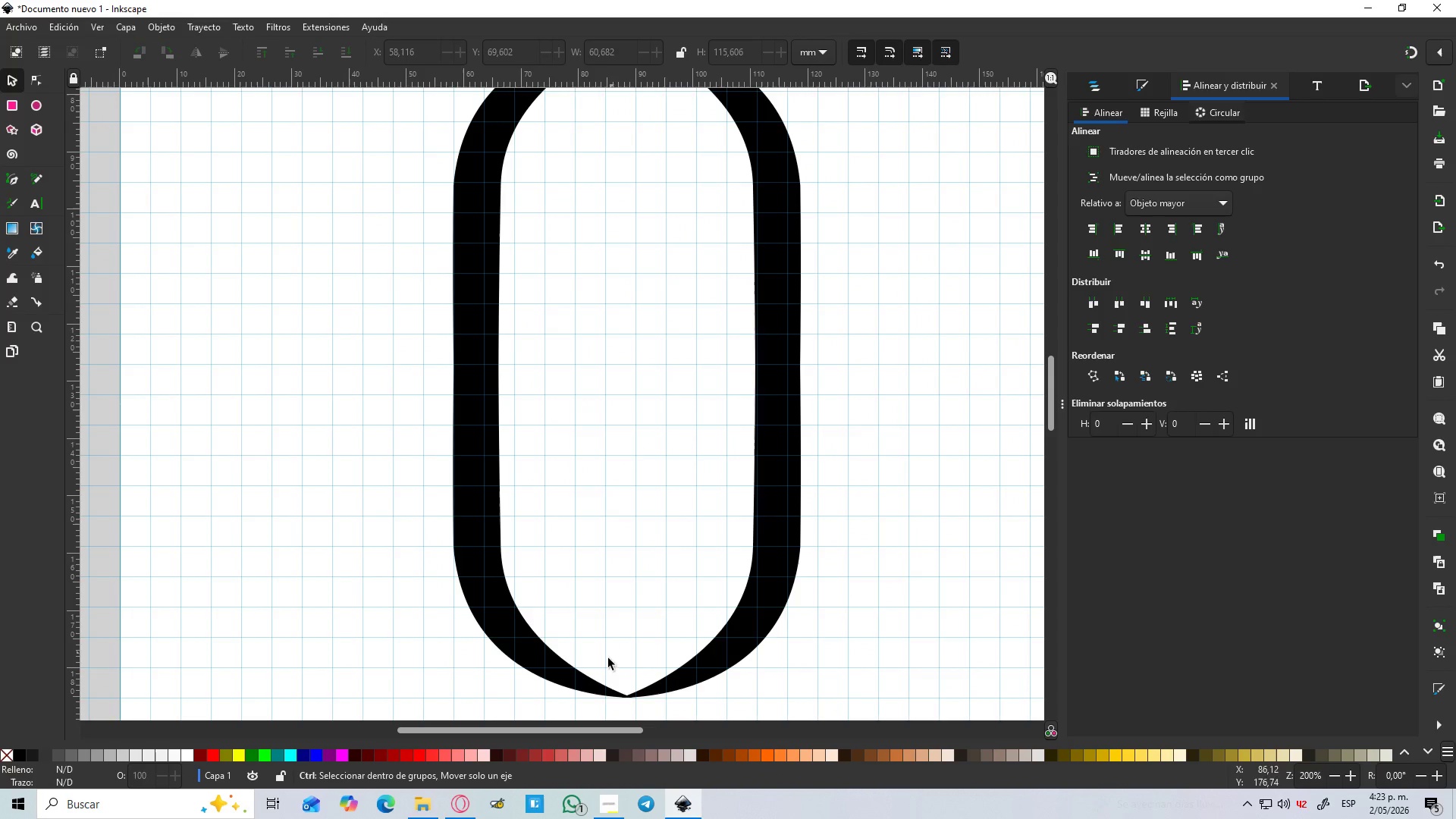 
hold_key(key=ControlLeft, duration=0.48)
scroll: coordinate [615, 688], scroll_direction: up, amount: 2.0
 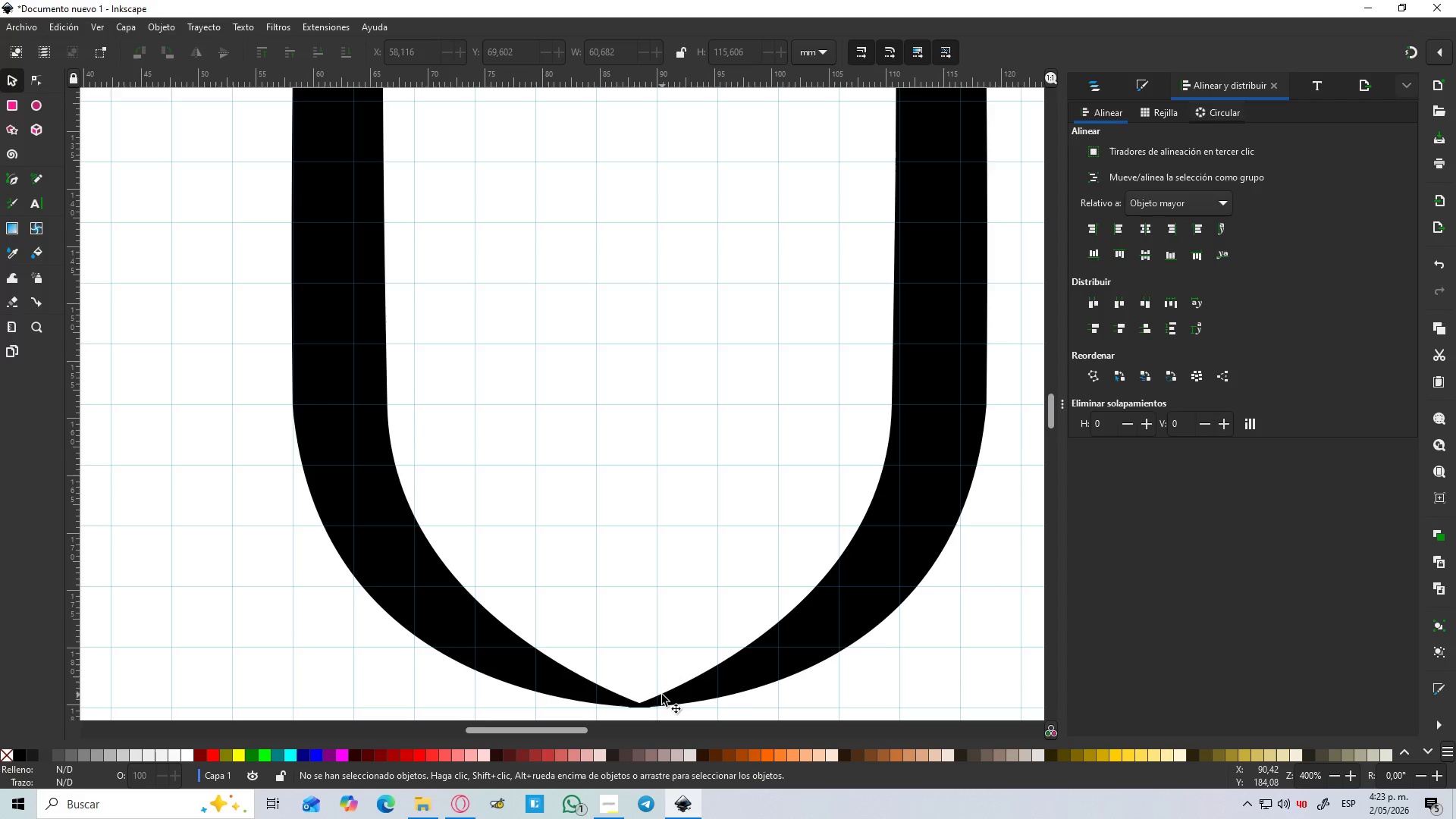 
hold_key(key=ControlLeft, duration=0.55)
scroll: coordinate [656, 668], scroll_direction: up, amount: 2.0
 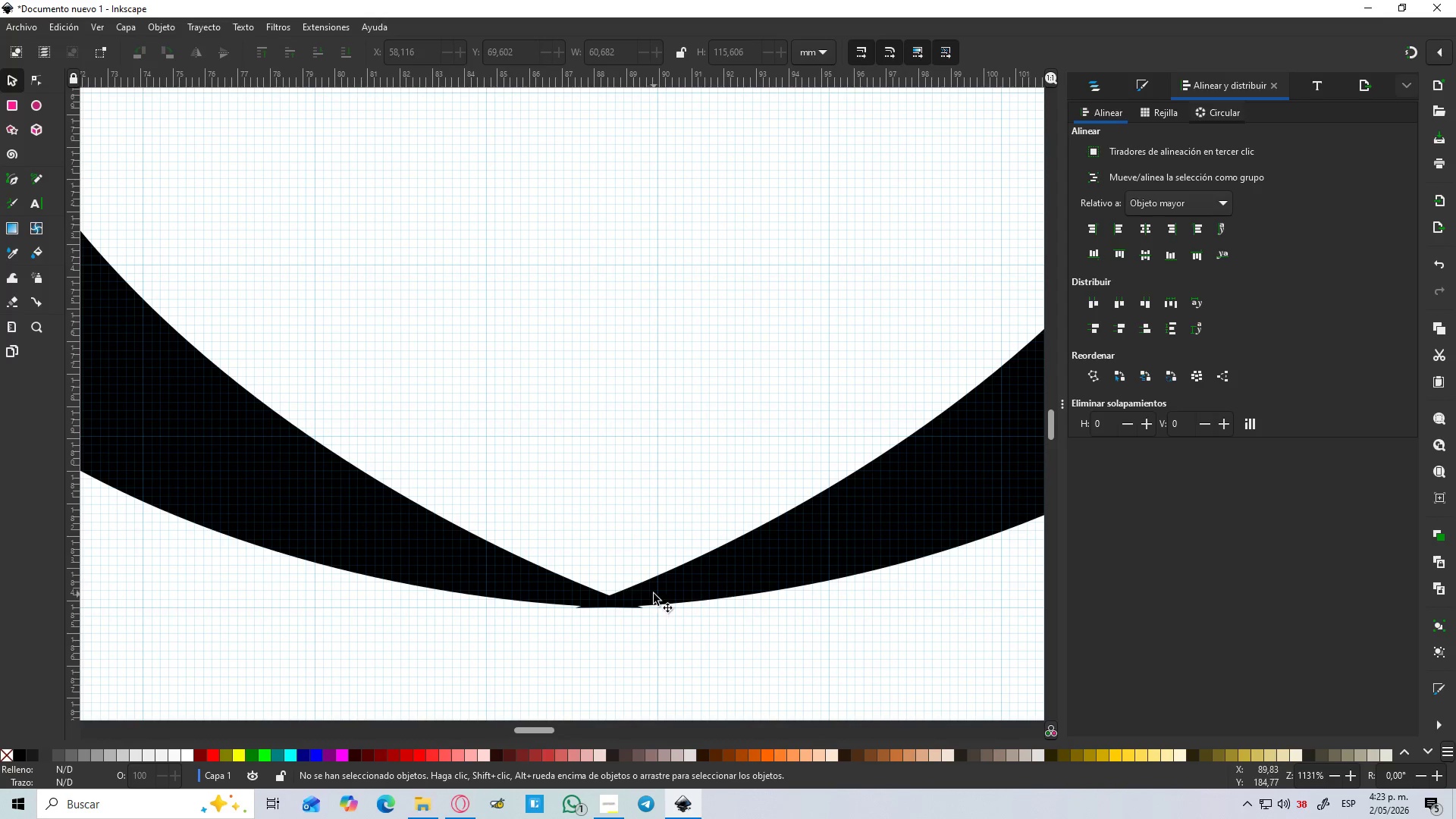 
left_click([654, 594])
 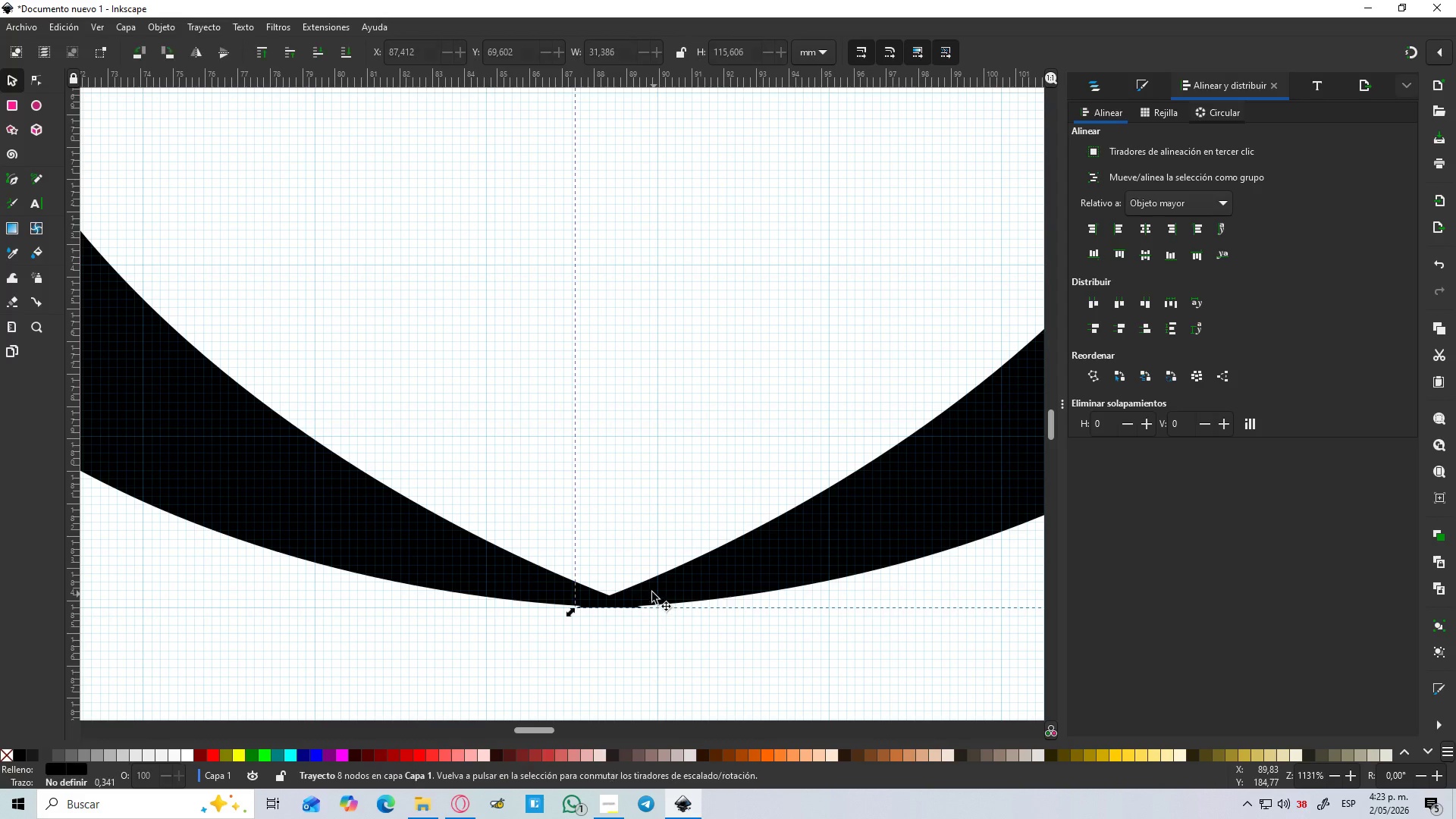 
hold_key(key=ShiftLeft, duration=0.86)
left_click([544, 579])
 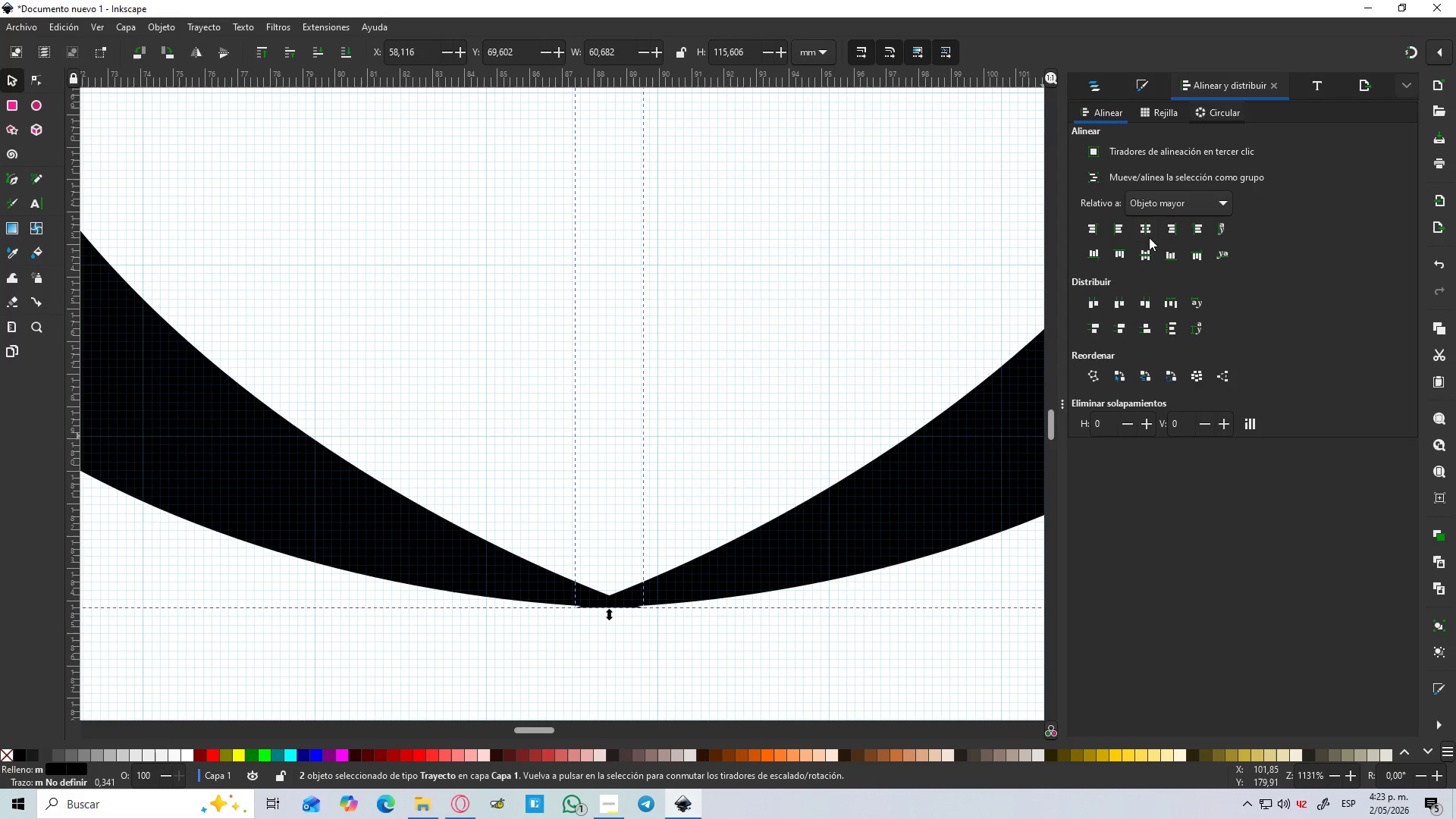 
left_click([1146, 255])
 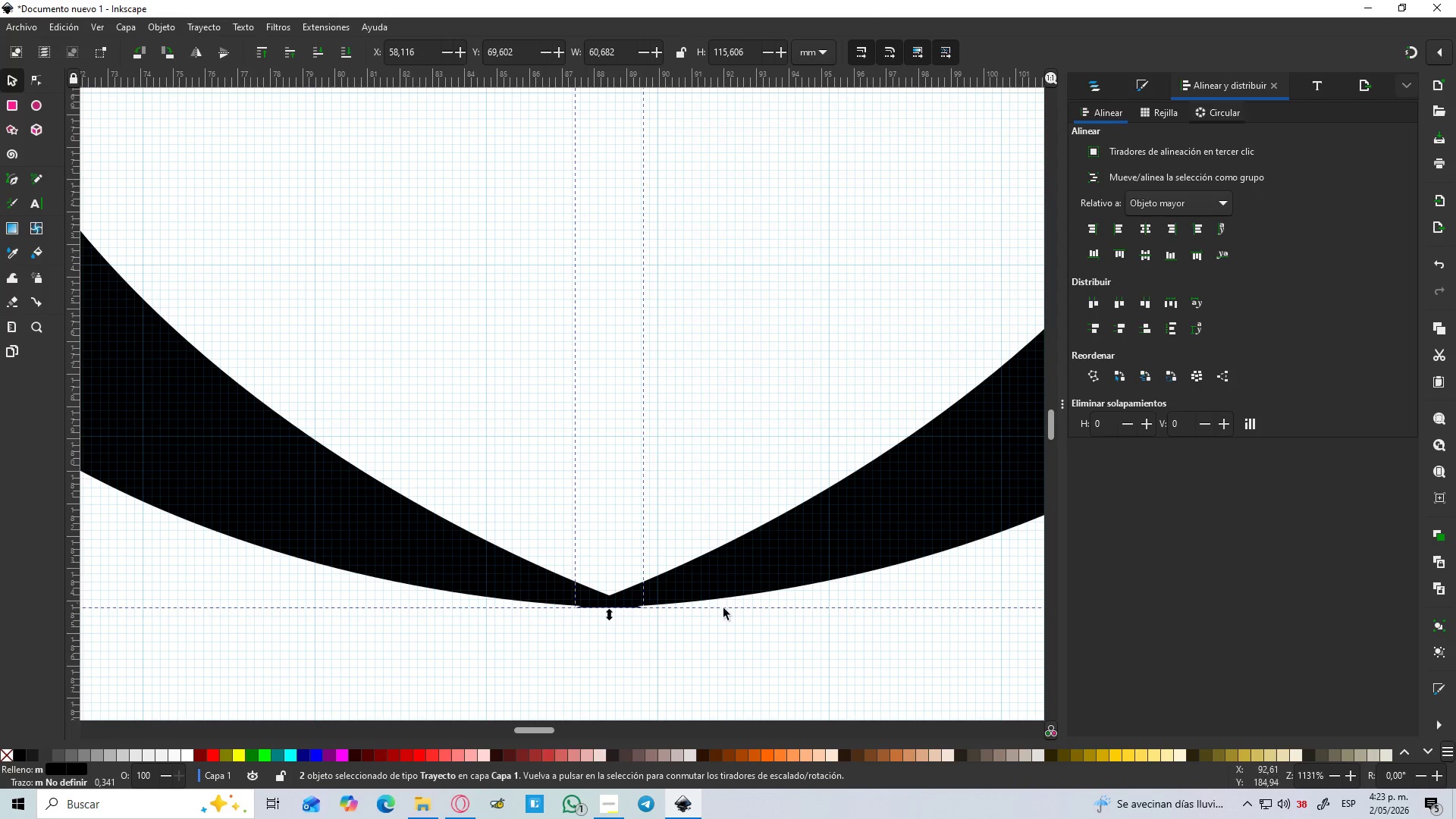 
left_click([631, 654])
 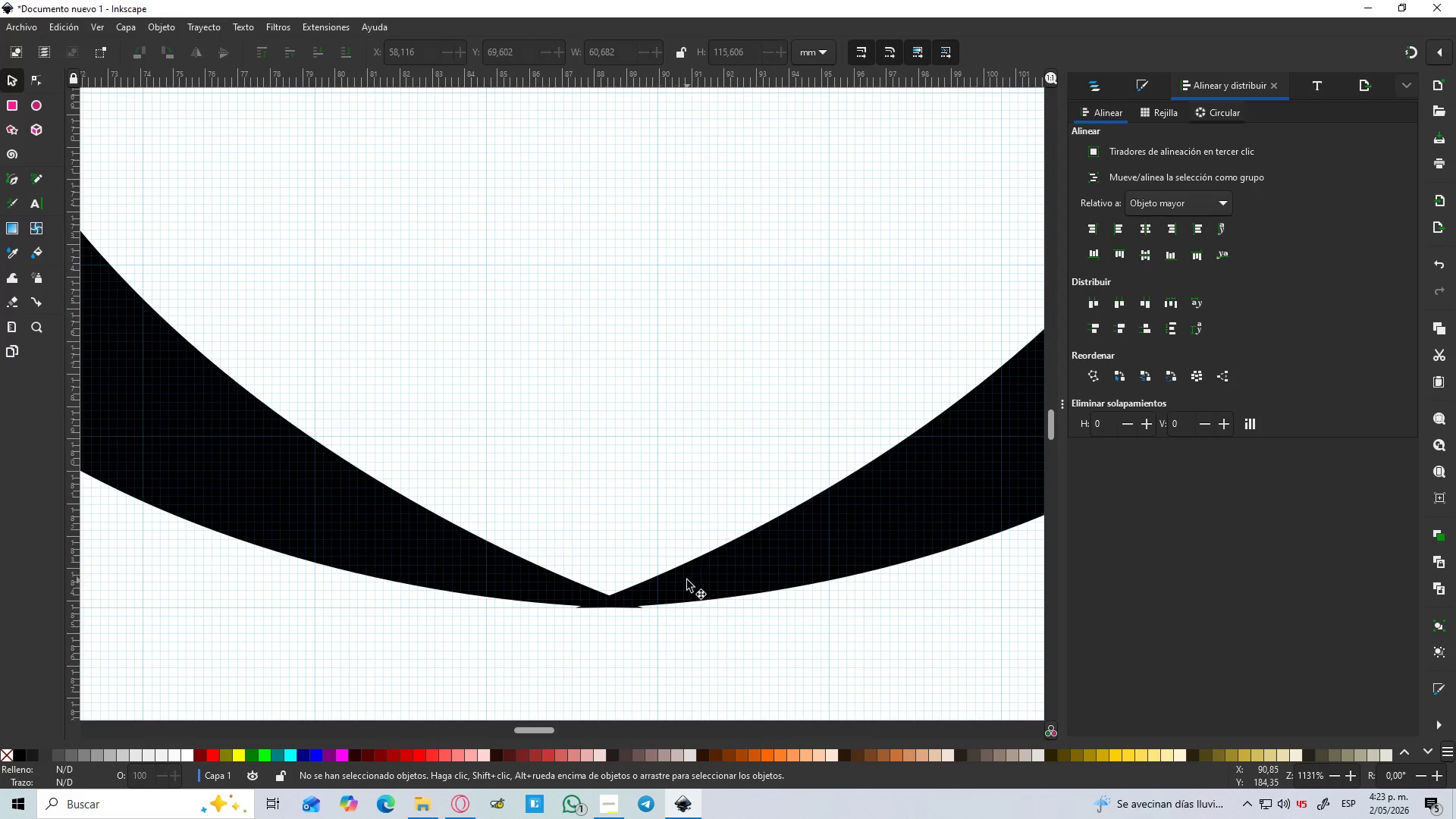 
left_click_drag(start_coordinate=[687, 580], to_coordinate=[736, 573])
 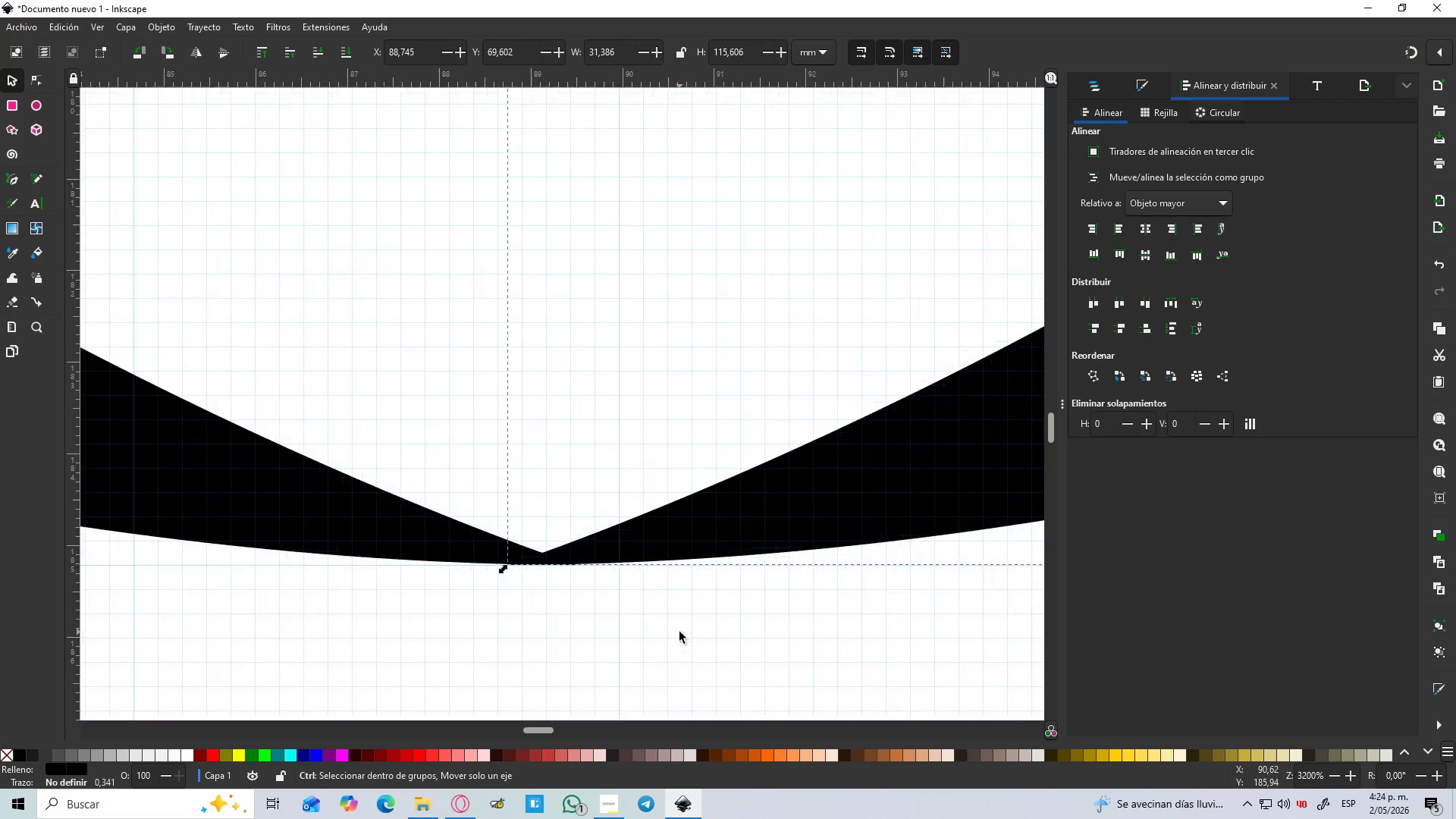 
hold_key(key=ControlLeft, duration=1.5)
 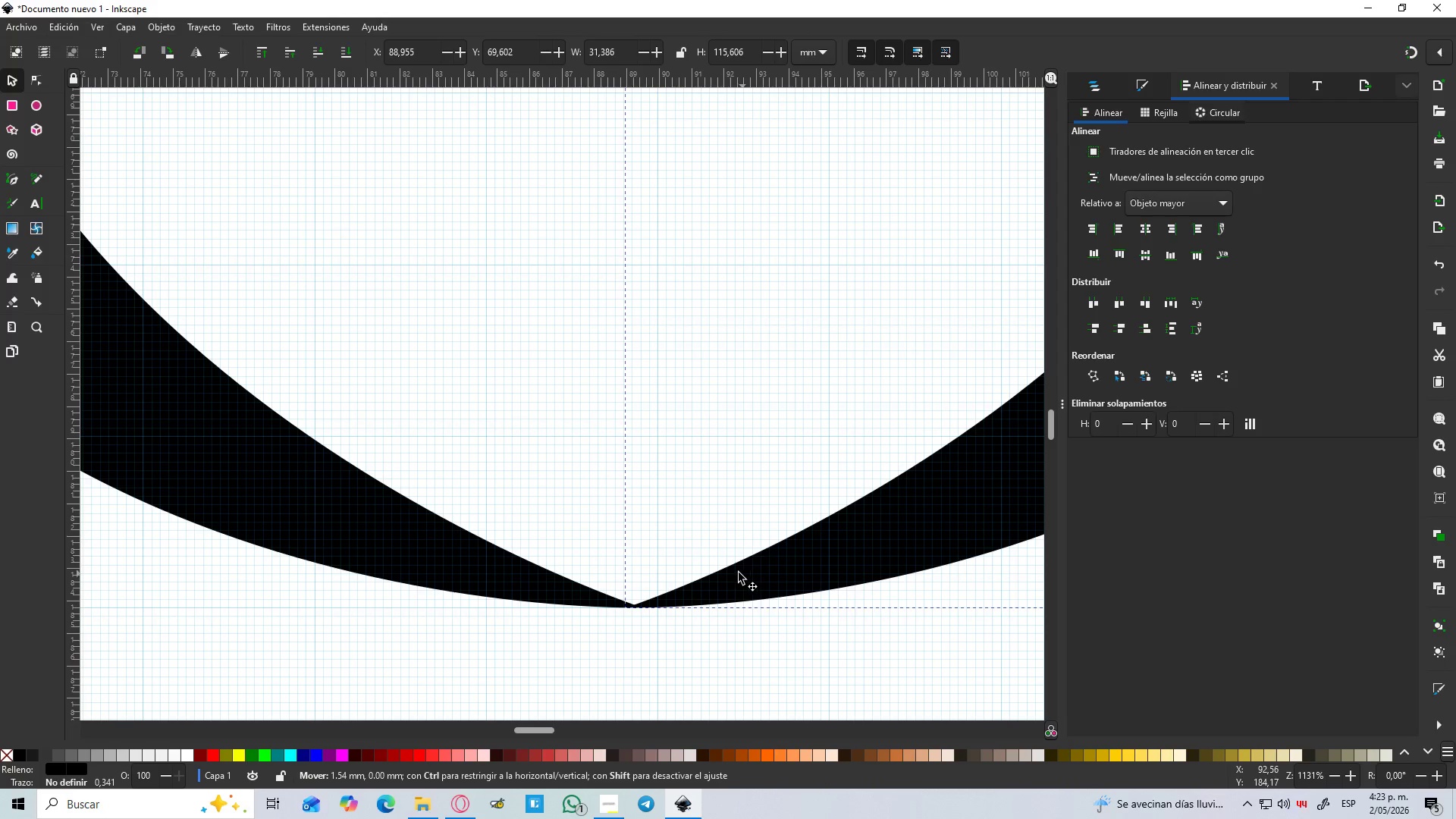 
hold_key(key=ControlLeft, duration=1.45)
 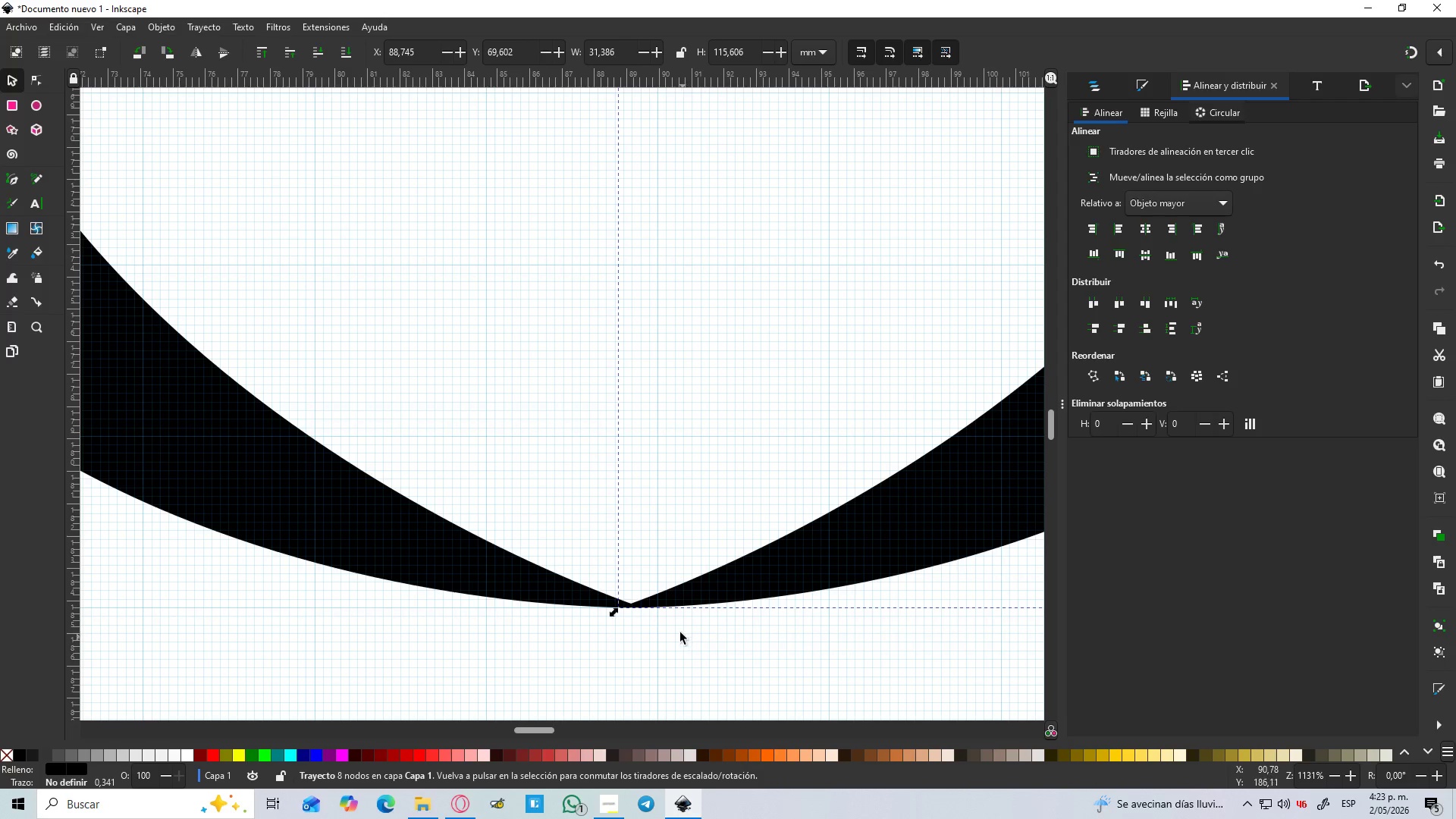 
hold_key(key=ControlLeft, duration=0.91)
scroll: coordinate [679, 632], scroll_direction: up, amount: 3.0
 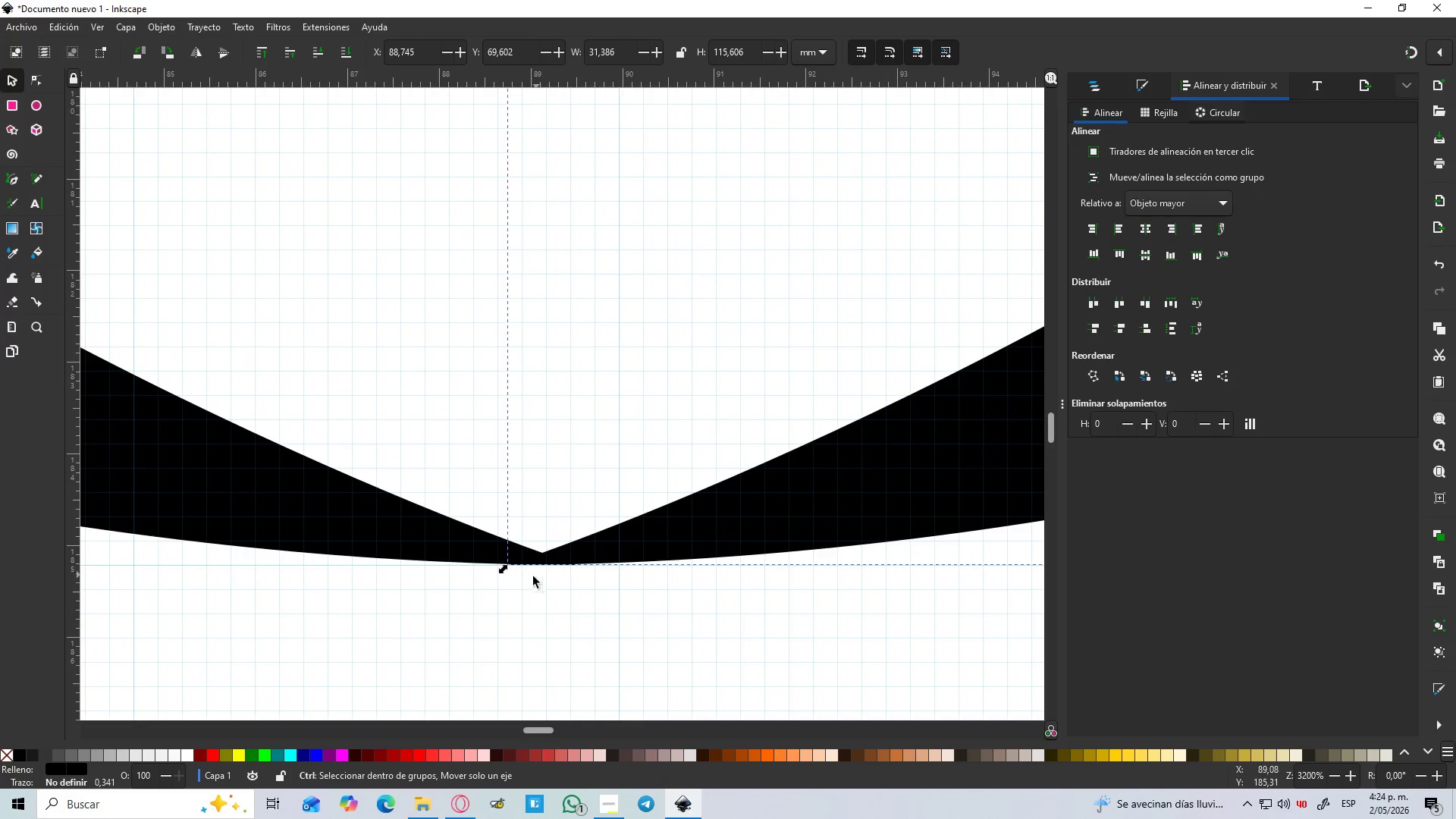 
hold_key(key=ControlLeft, duration=1.51)
left_click([536, 597])
 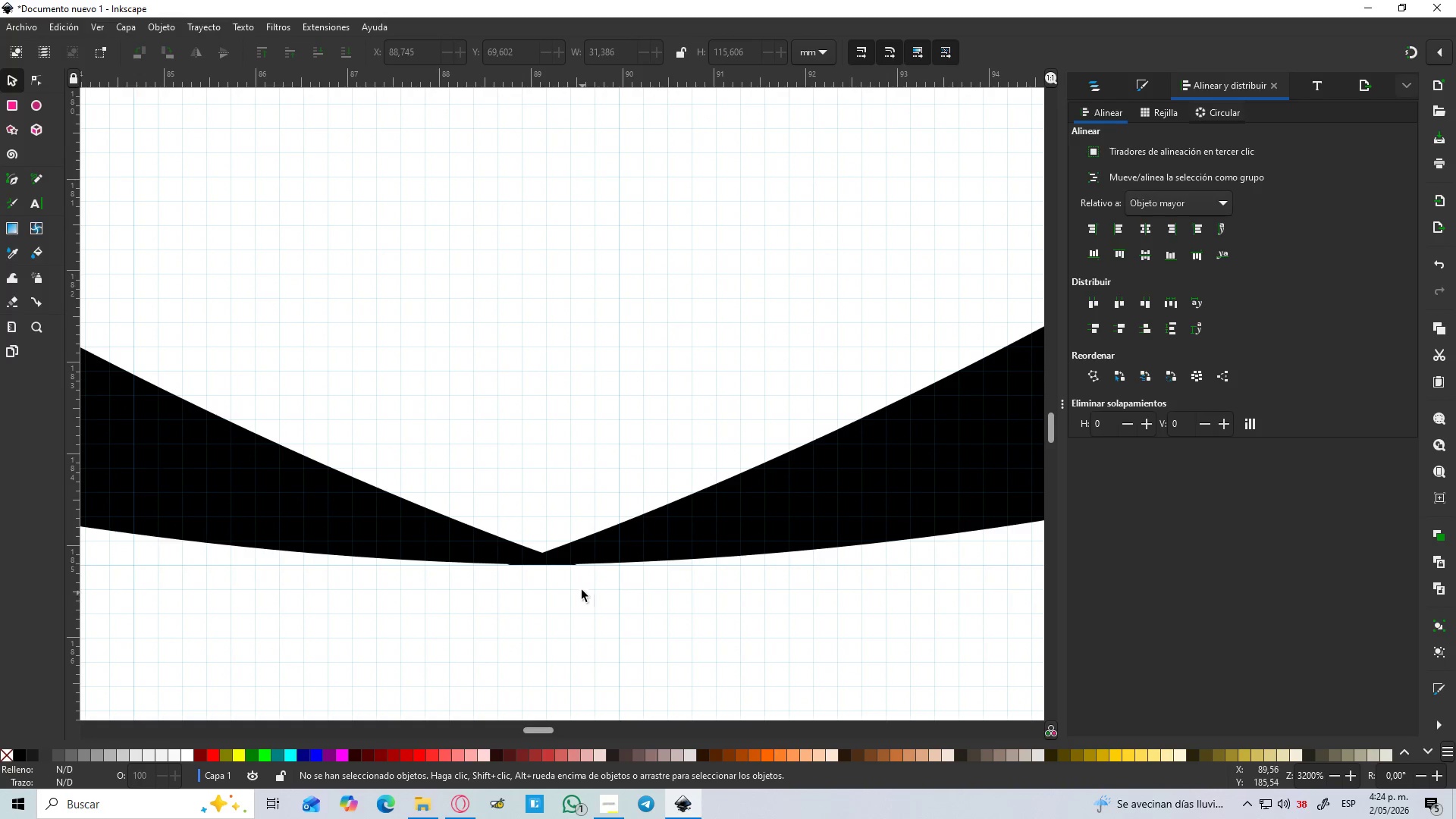 
hold_key(key=ControlLeft, duration=0.44)
 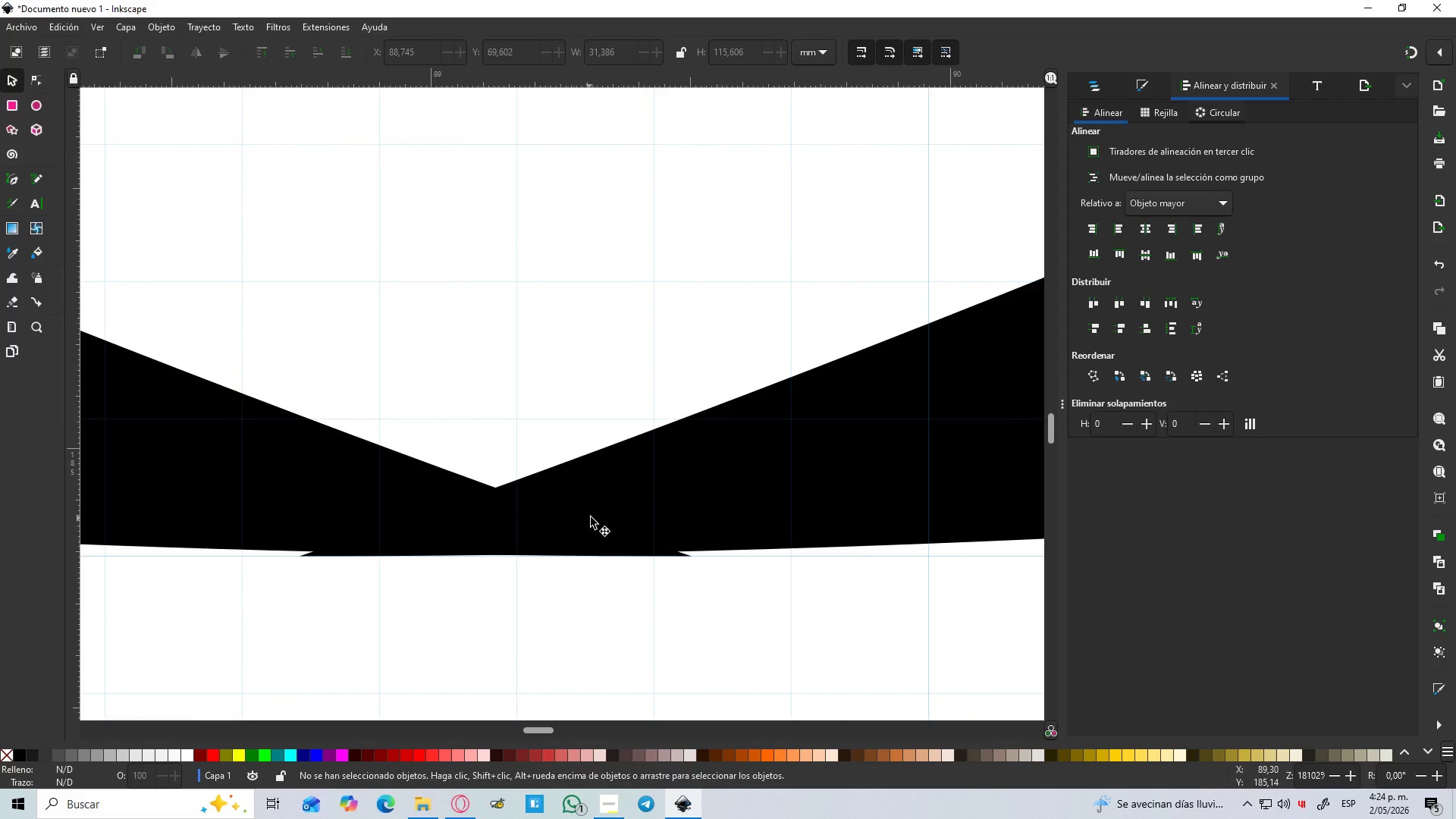 
left_click_drag(start_coordinate=[591, 517], to_coordinate=[642, 519])
 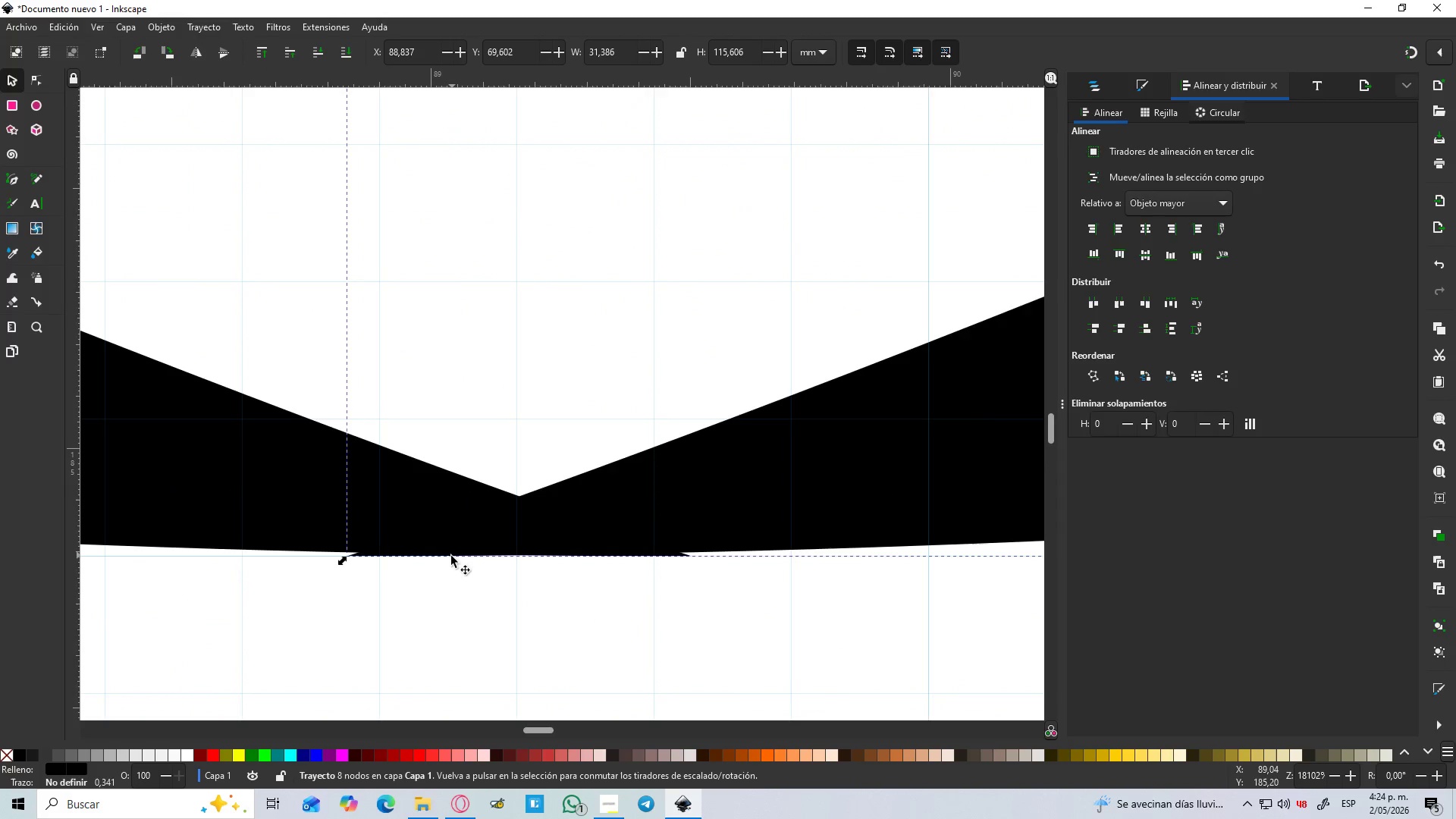 
scroll: coordinate [548, 554], scroll_direction: up, amount: 5.0
 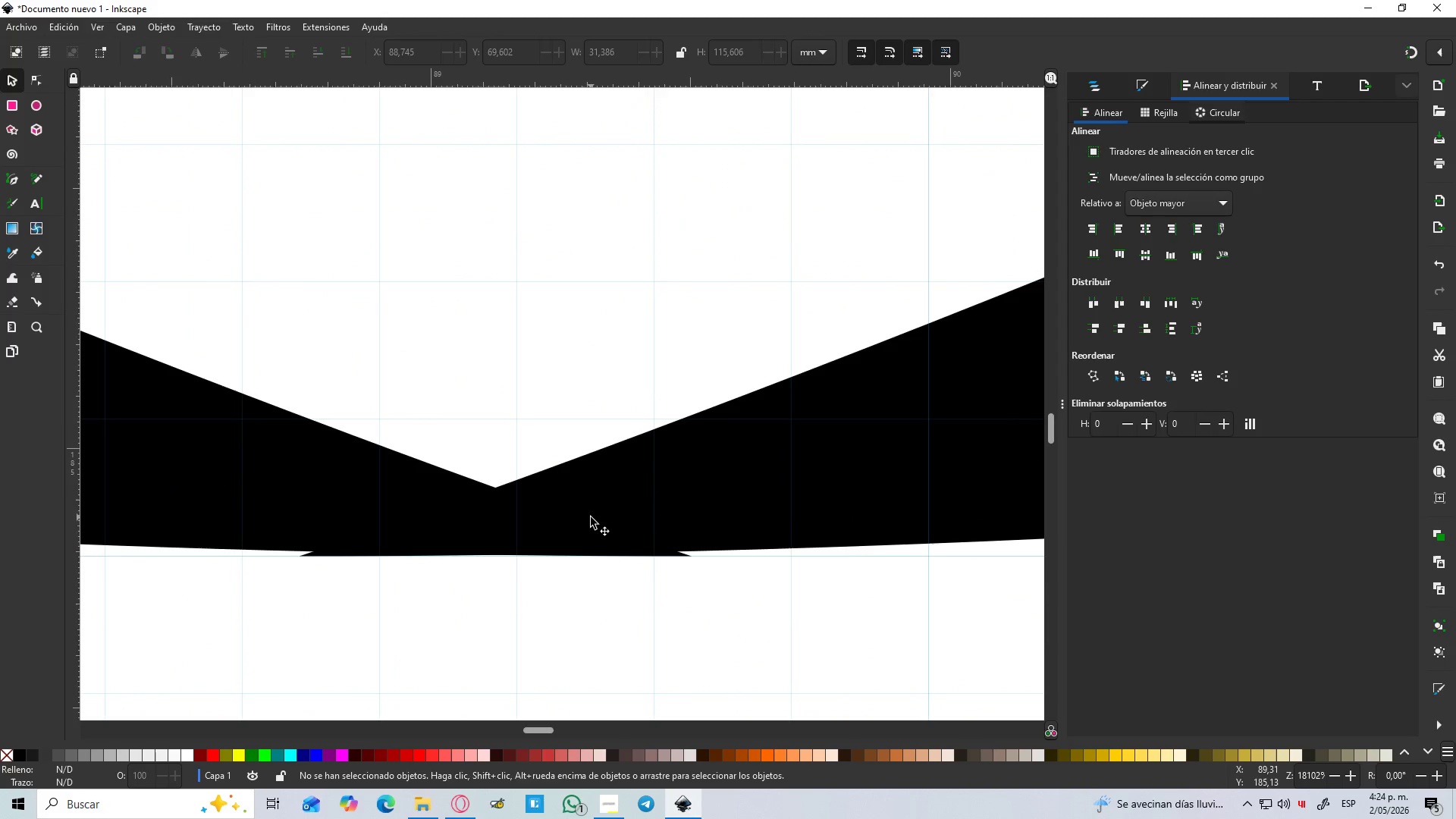 
hold_key(key=ControlLeft, duration=1.5)
 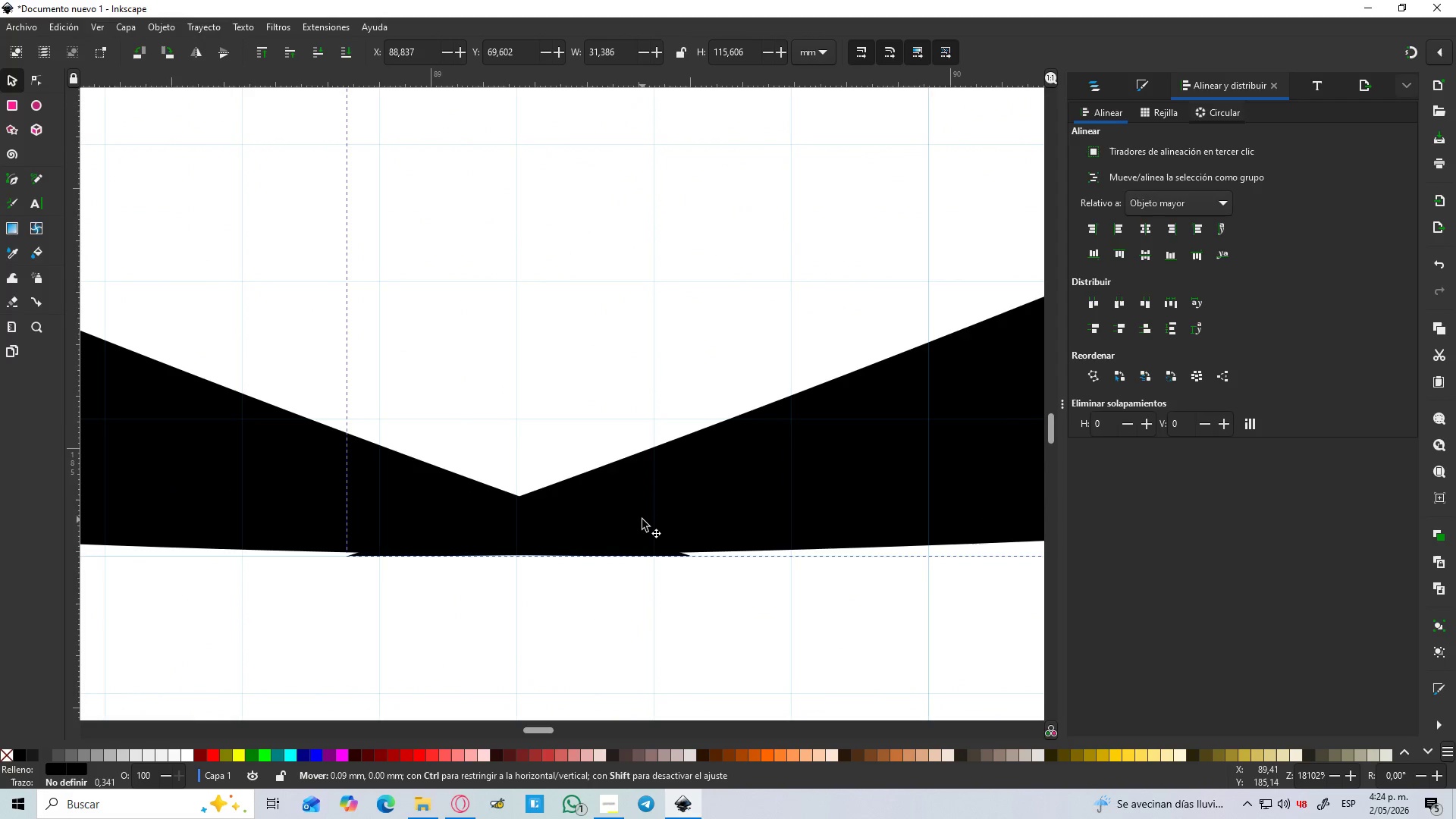 
key(Control+ControlLeft)
 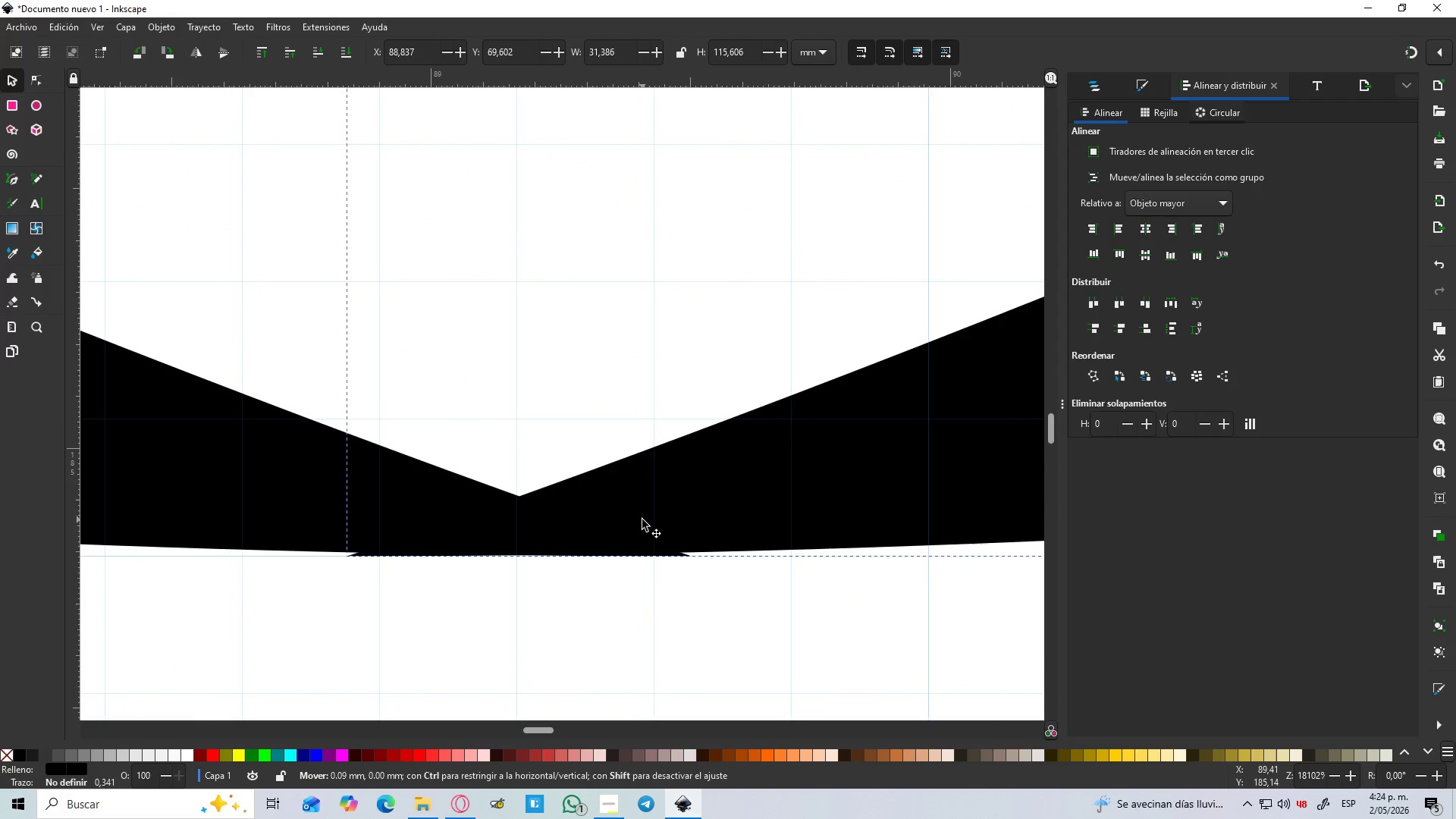 
key(Control+ControlLeft)
 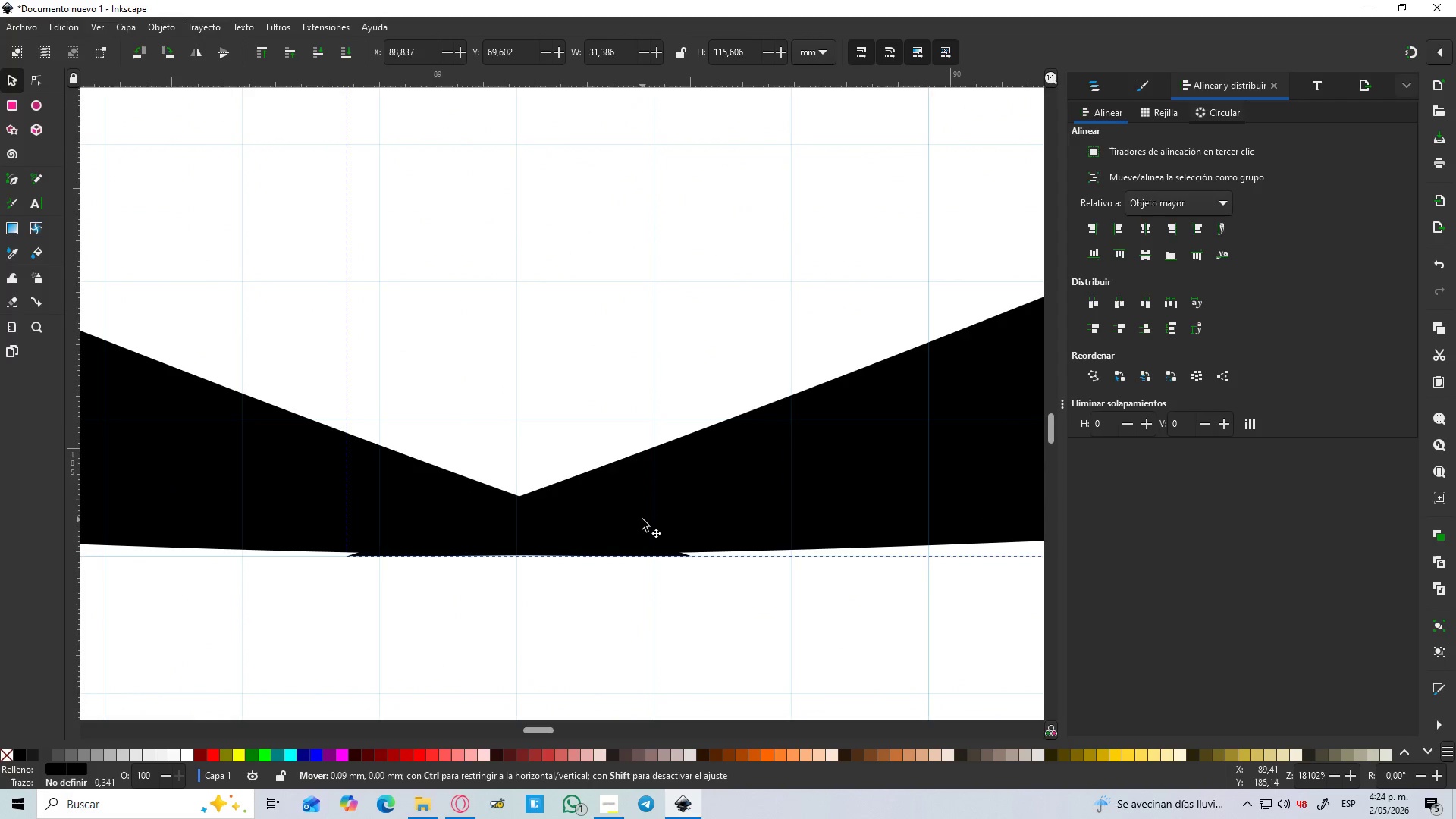 
key(Control+ControlLeft)
 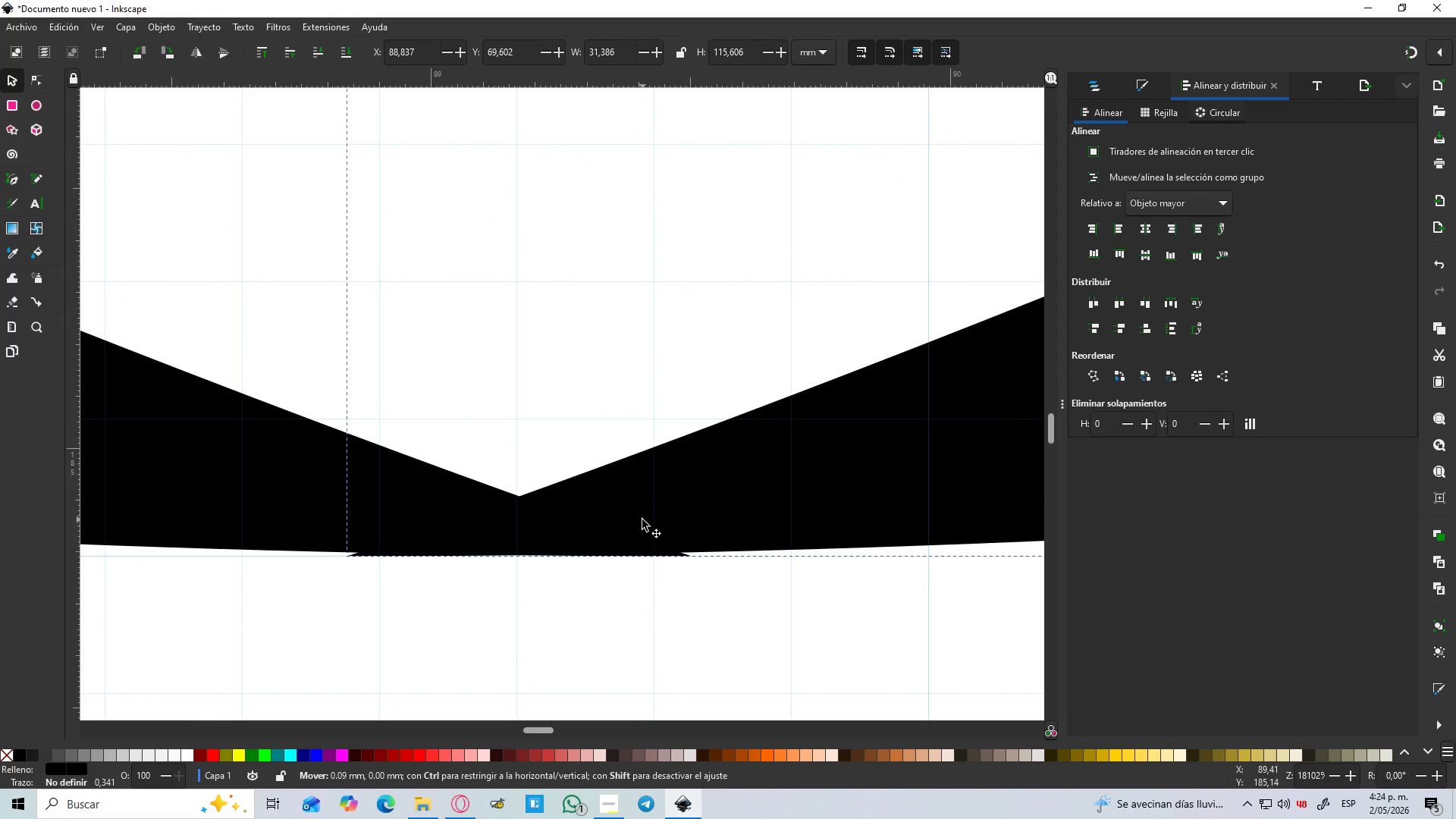 
key(Control+ControlLeft)
 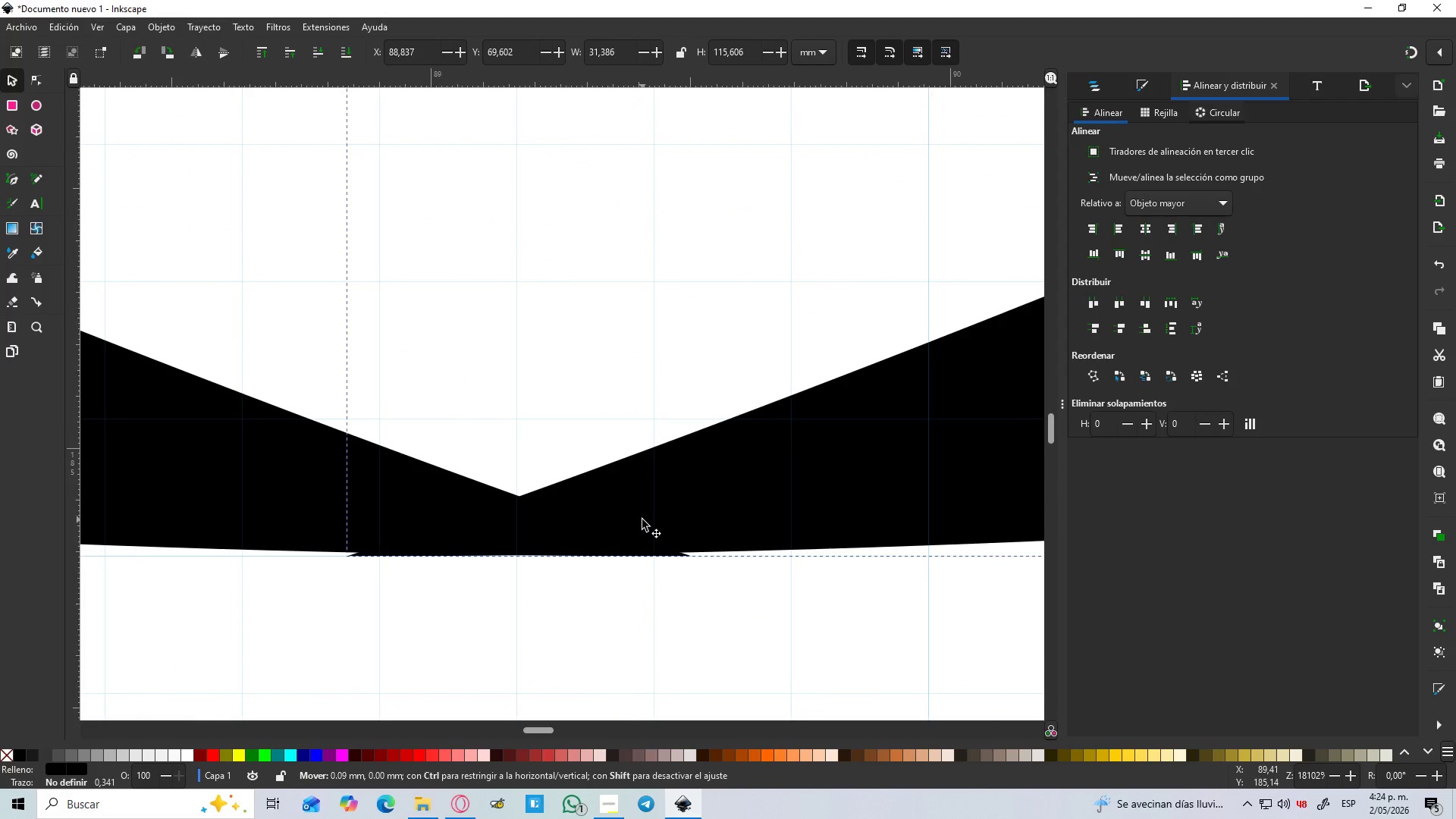 
key(Control+ControlLeft)
 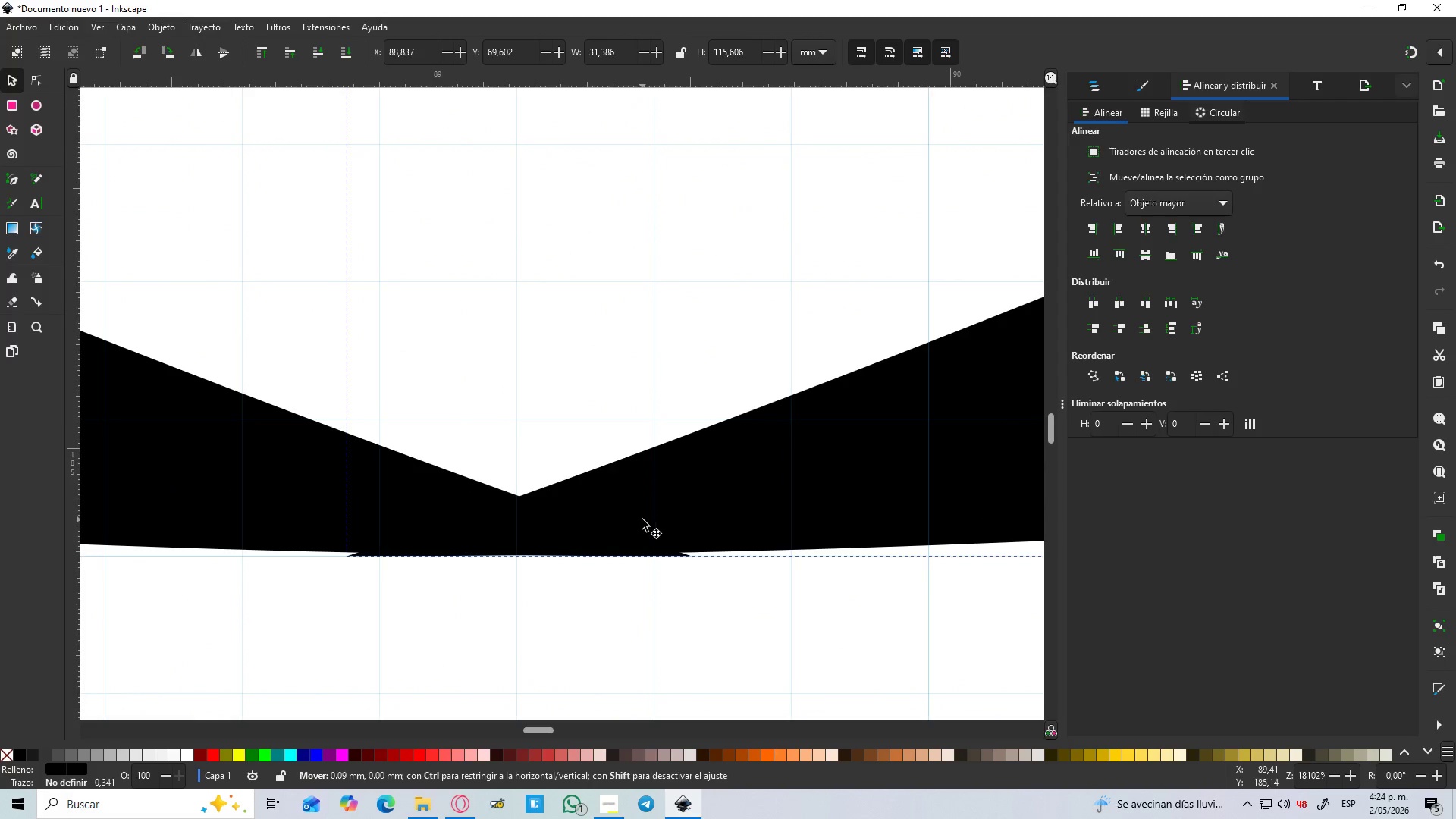 
key(Control+ControlLeft)
 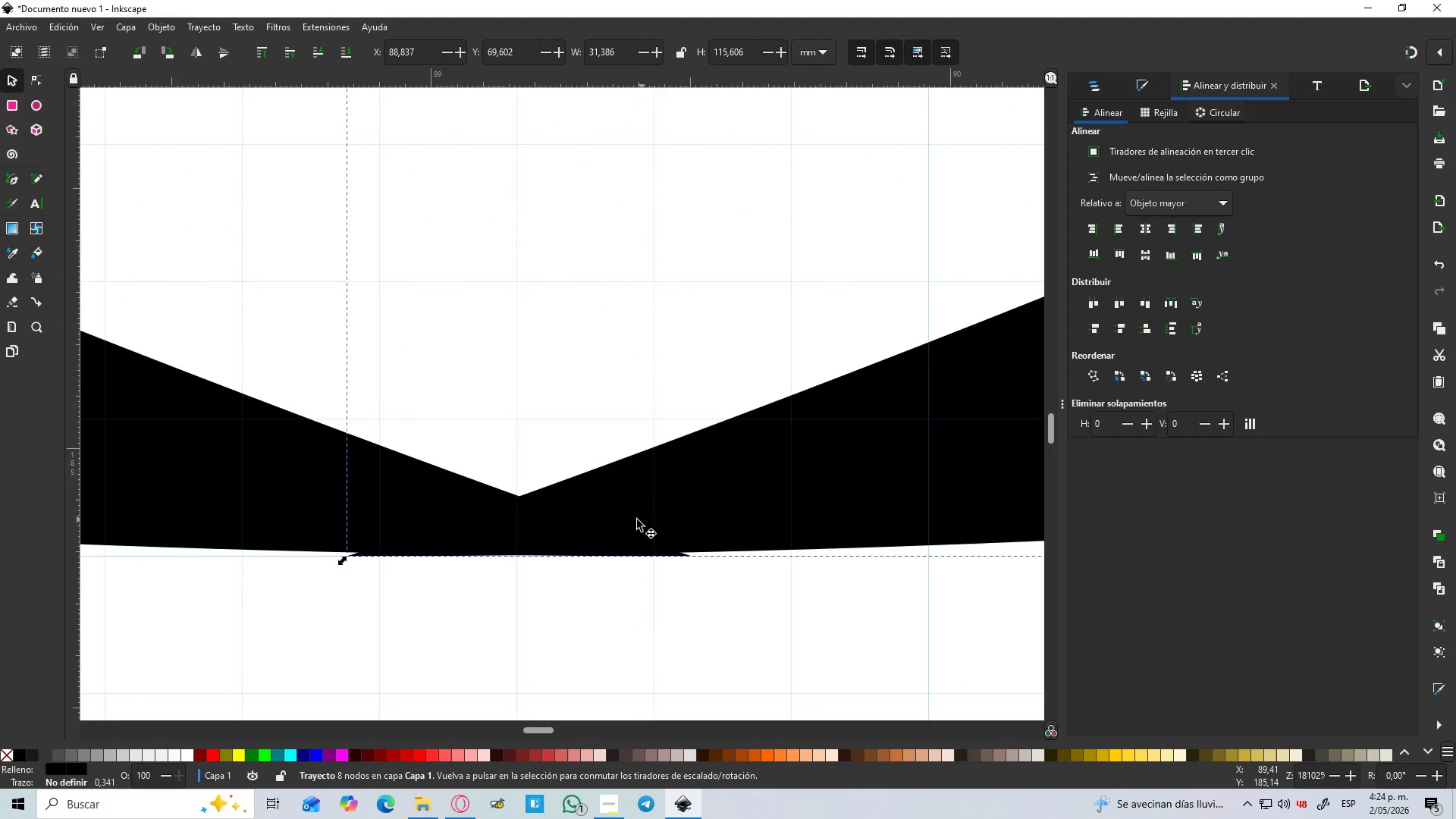 
key(Control+ControlLeft)
 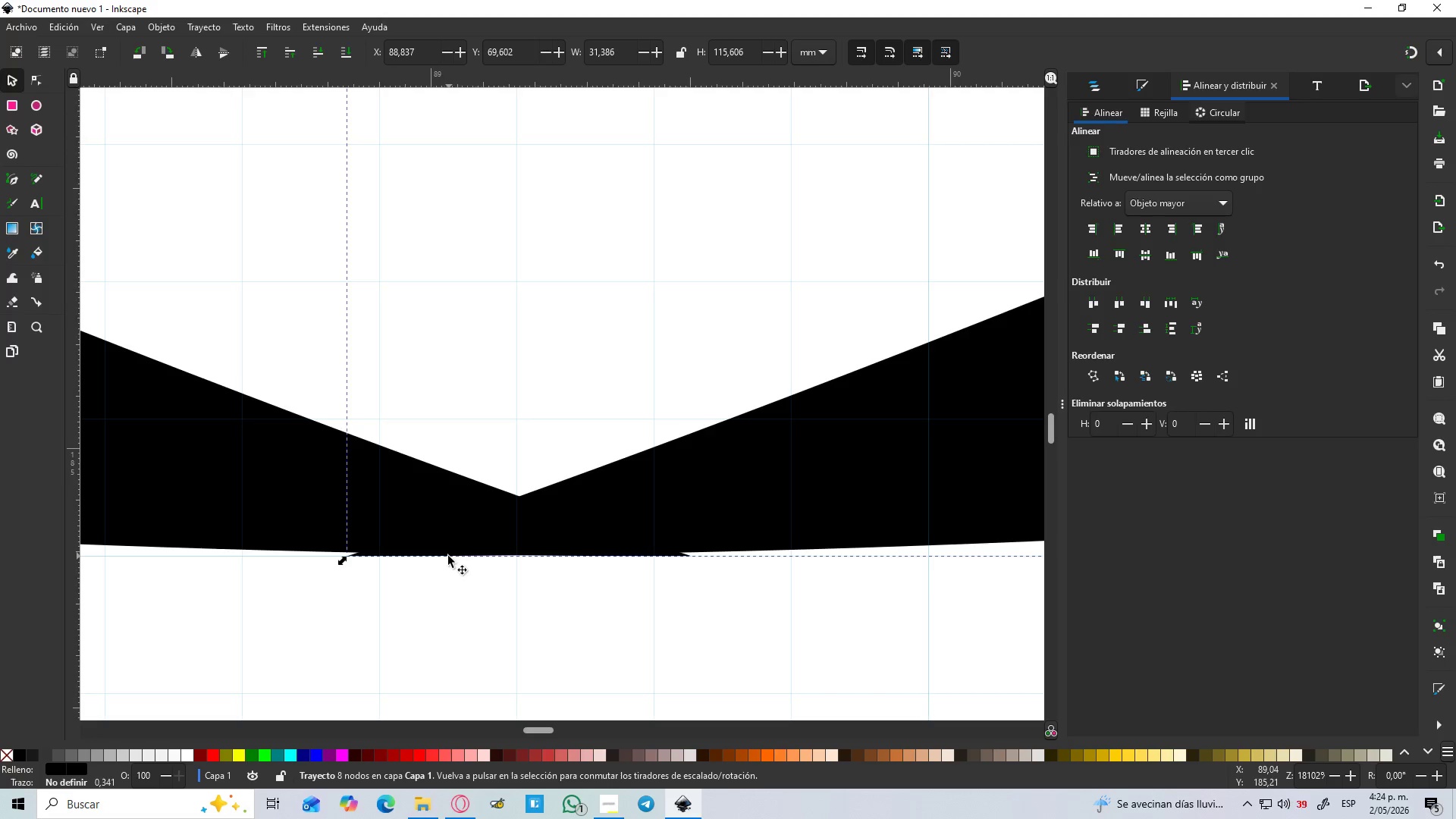 
key(N)
 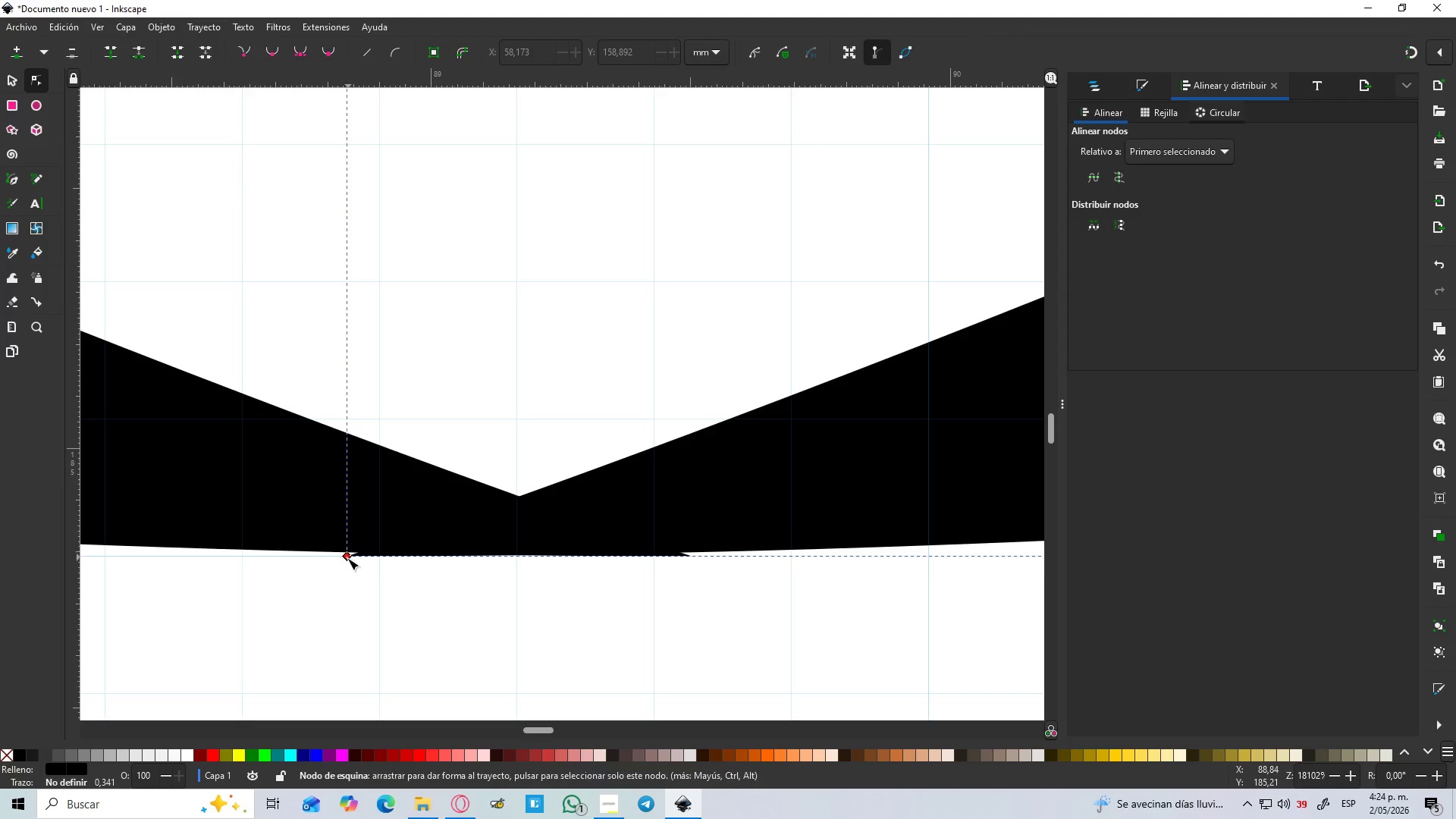 
left_click_drag(start_coordinate=[347, 560], to_coordinate=[353, 551])
 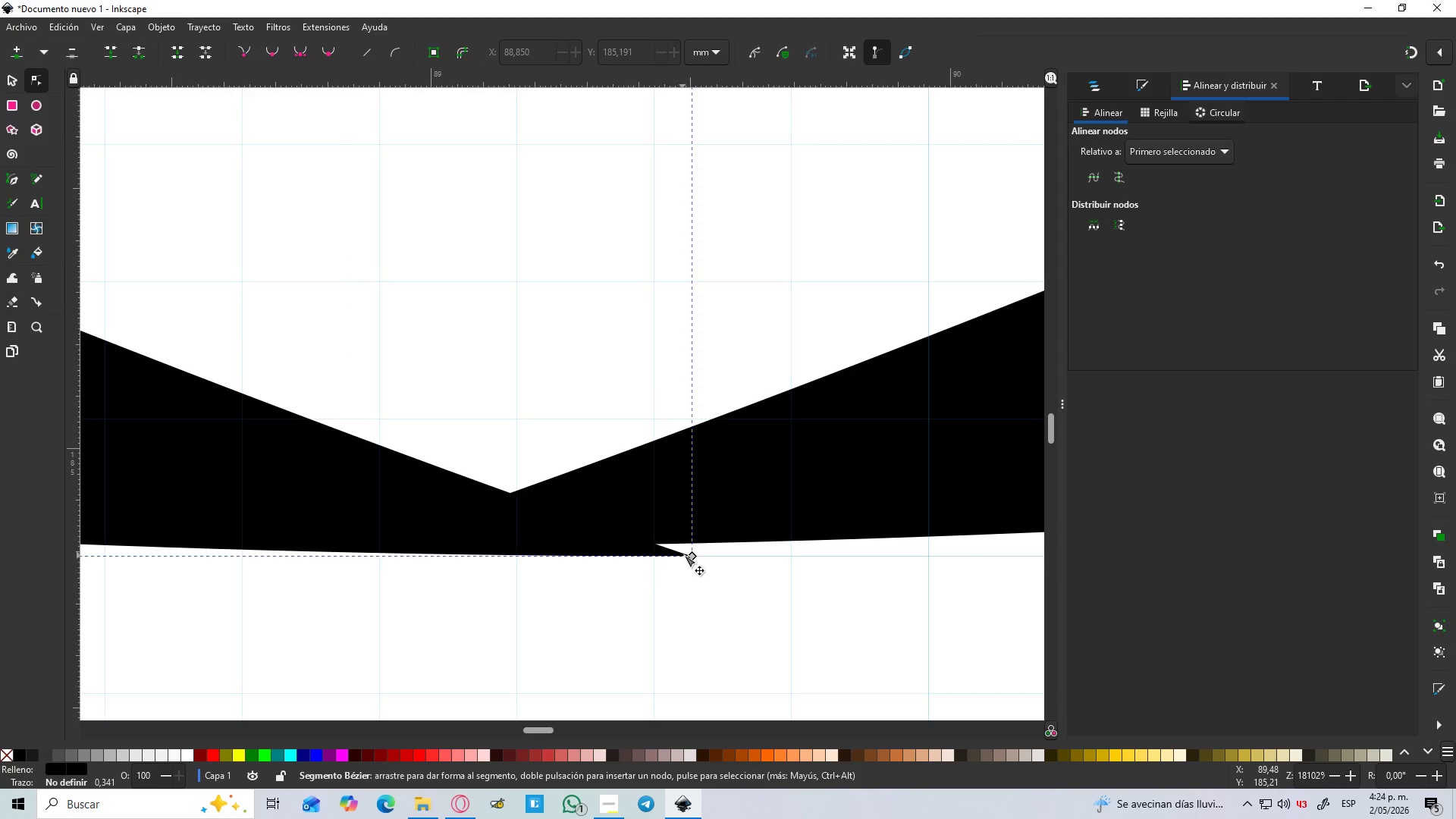 
left_click_drag(start_coordinate=[690, 557], to_coordinate=[686, 545])
 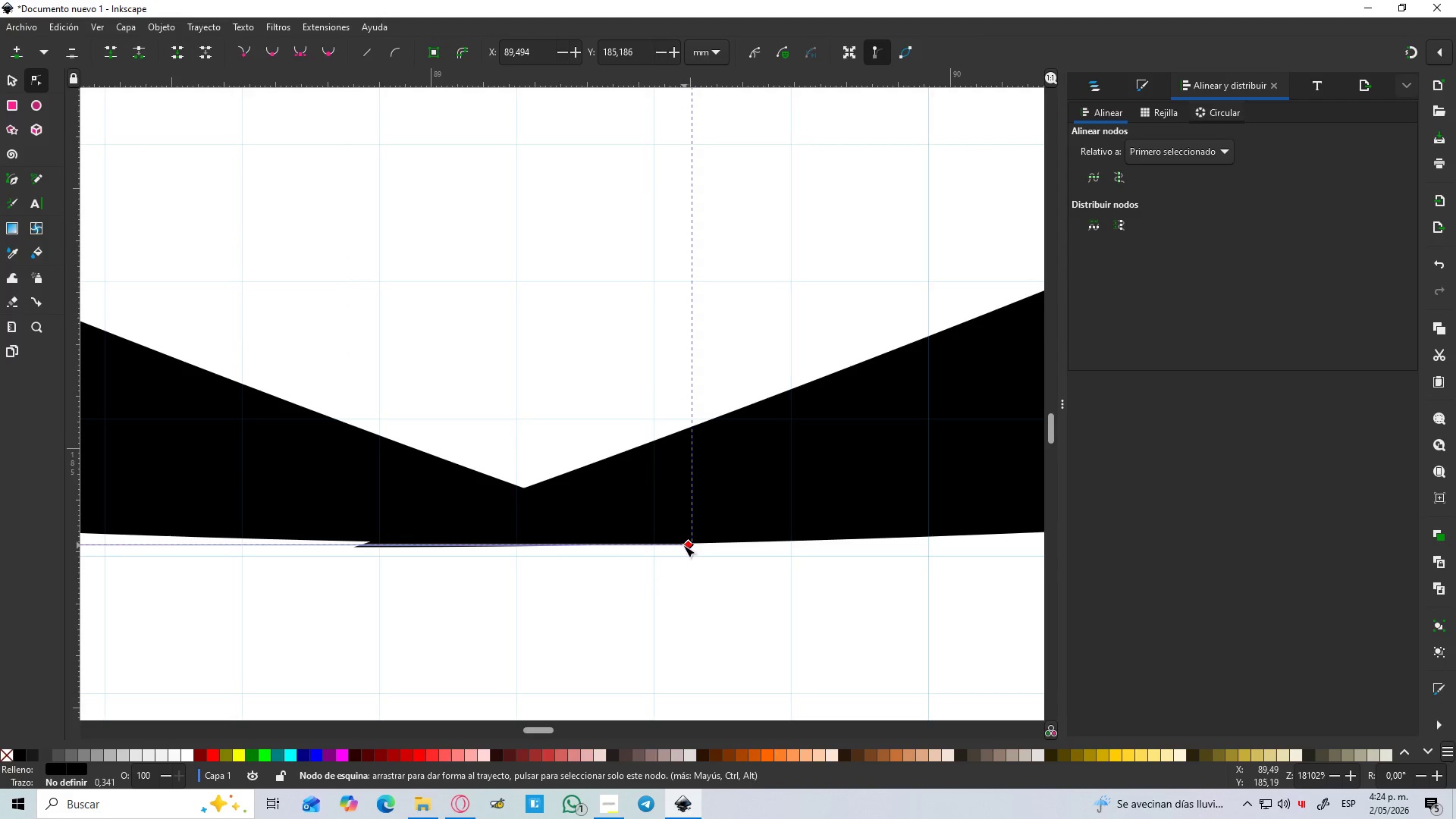 
key(Control+Z)
 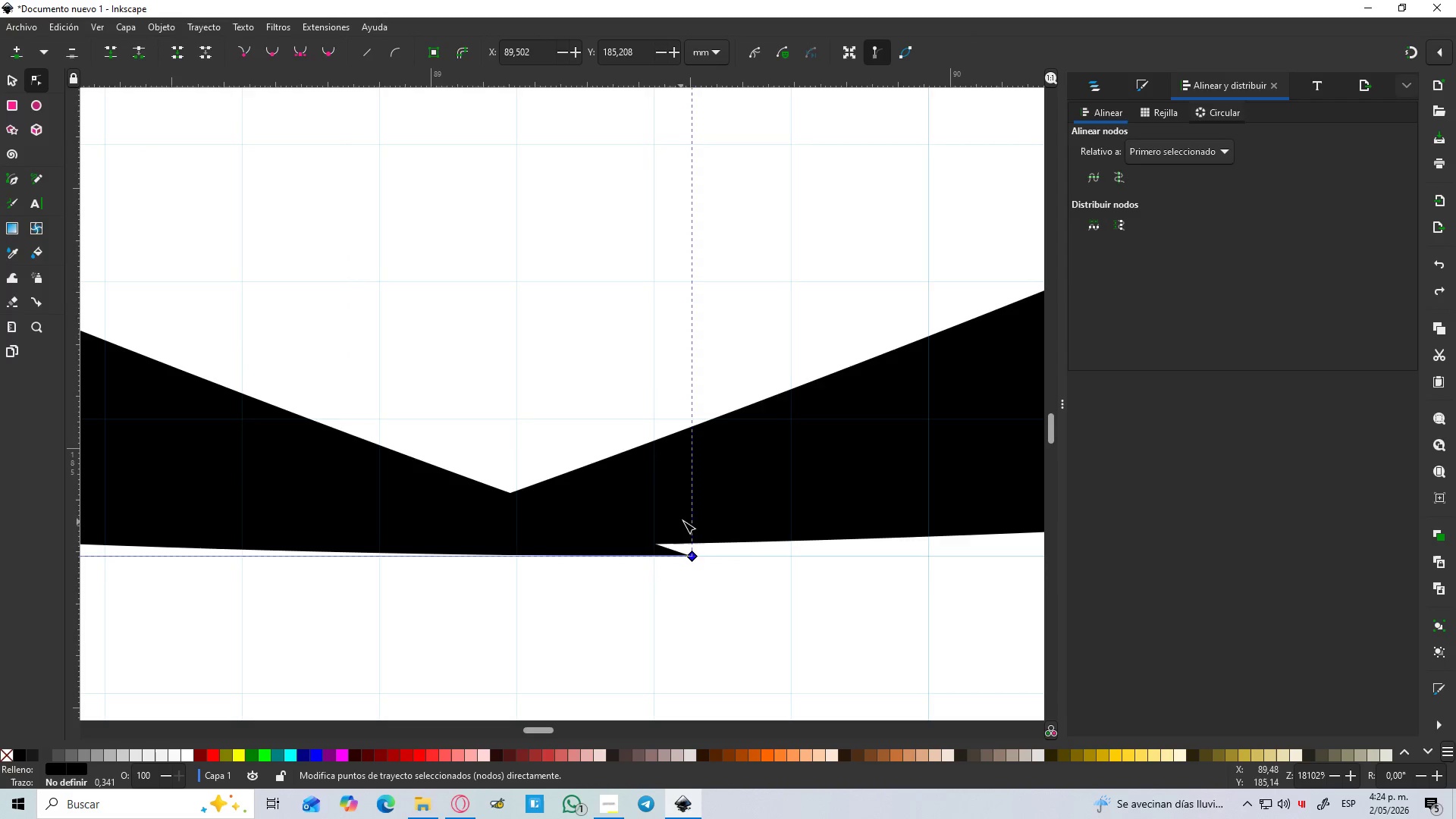 
left_click([760, 502])
 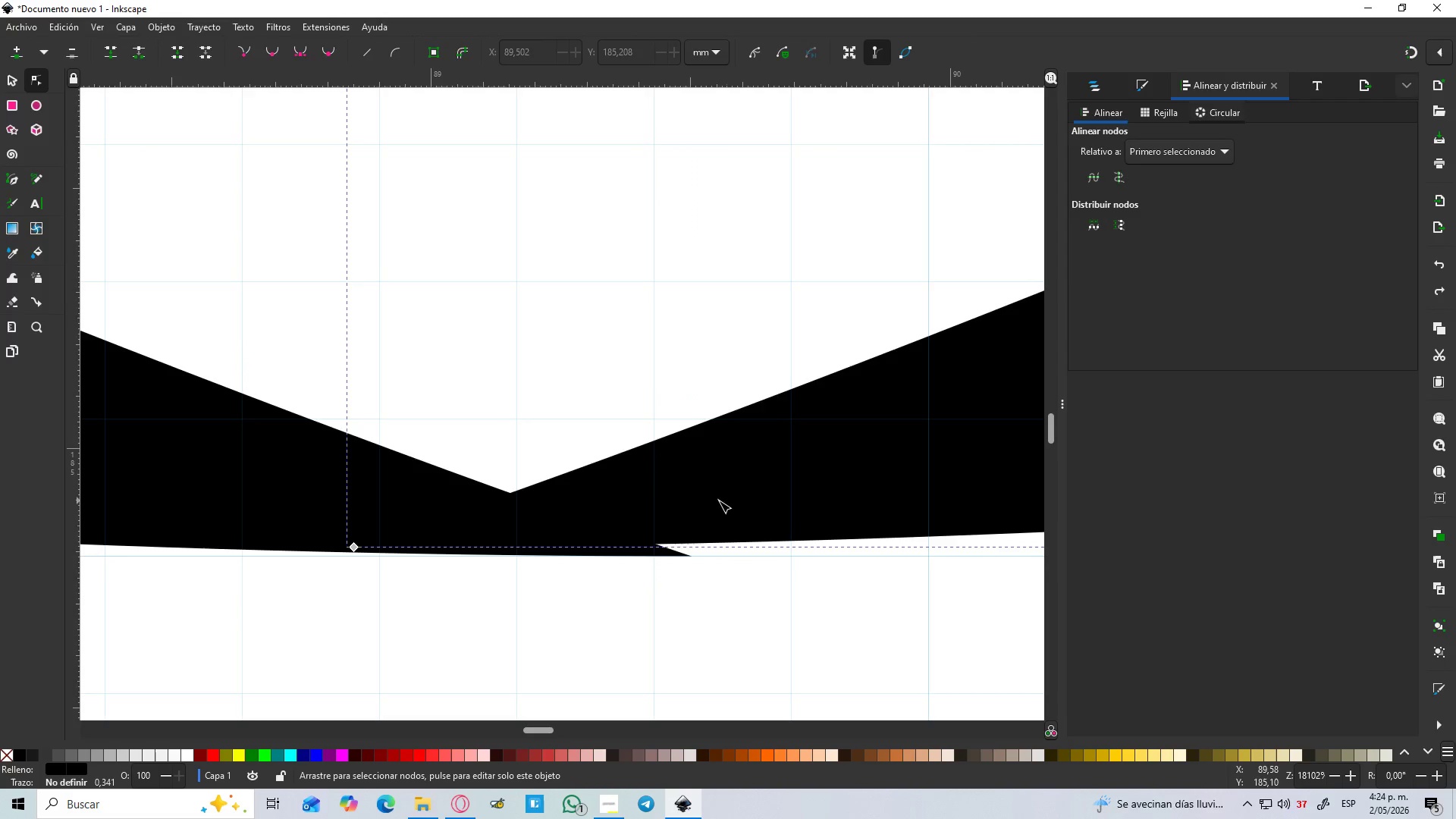 
left_click_drag(start_coordinate=[711, 500], to_coordinate=[870, 499])
 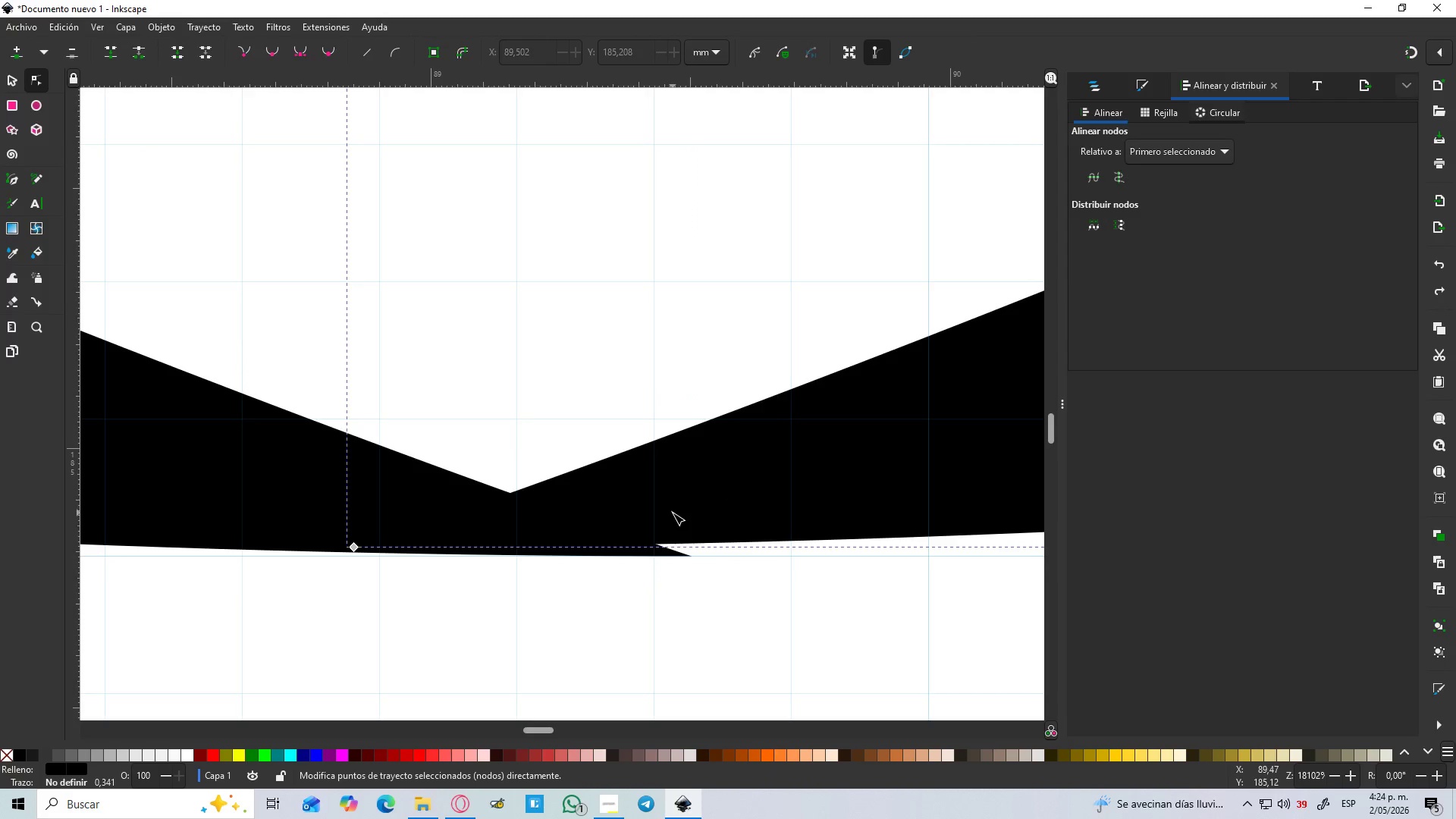 
hold_key(key=ControlLeft, duration=0.33)
scroll: coordinate [676, 513], scroll_direction: down, amount: 1.0
 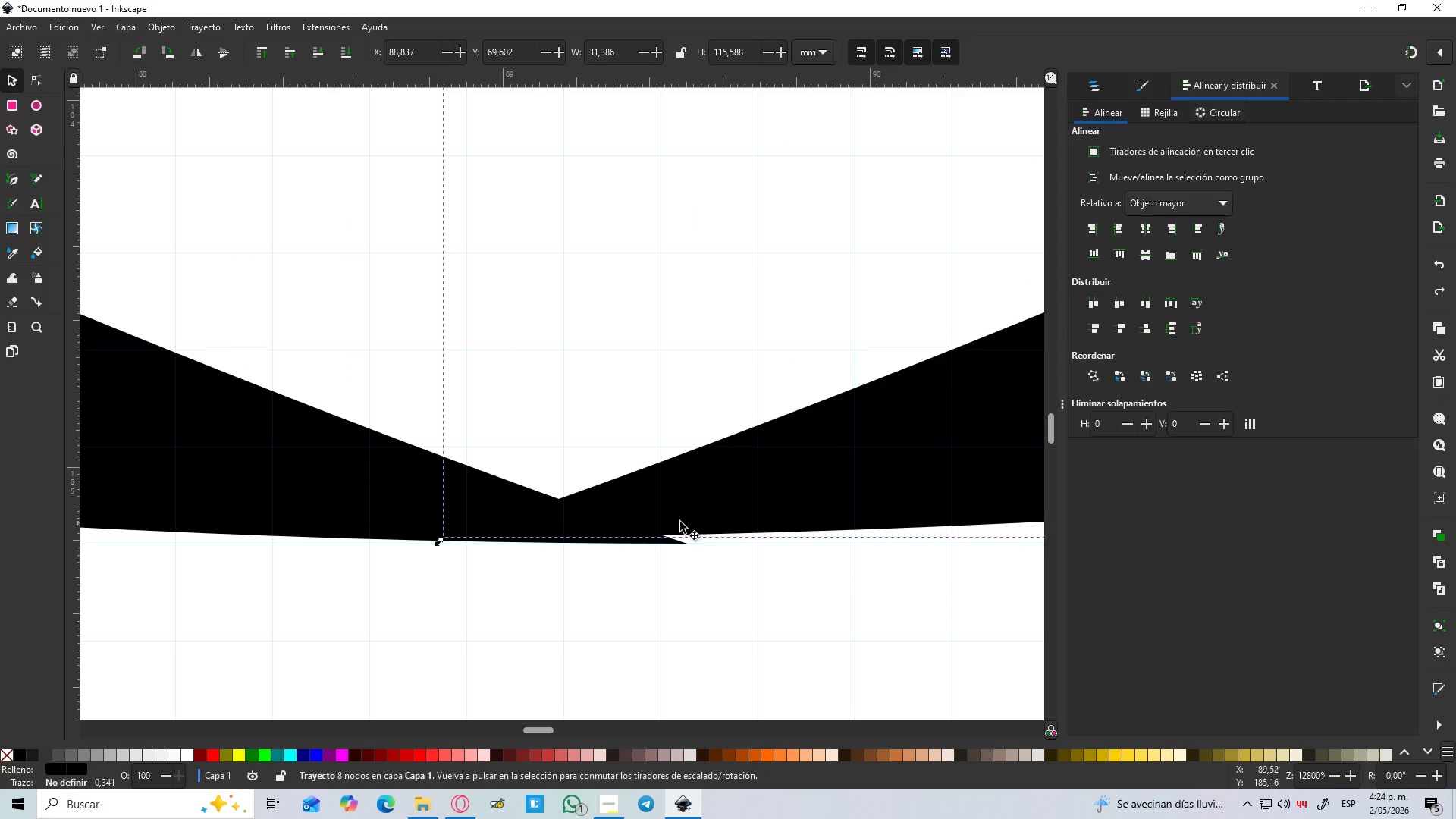 
left_click_drag(start_coordinate=[664, 519], to_coordinate=[902, 529])
 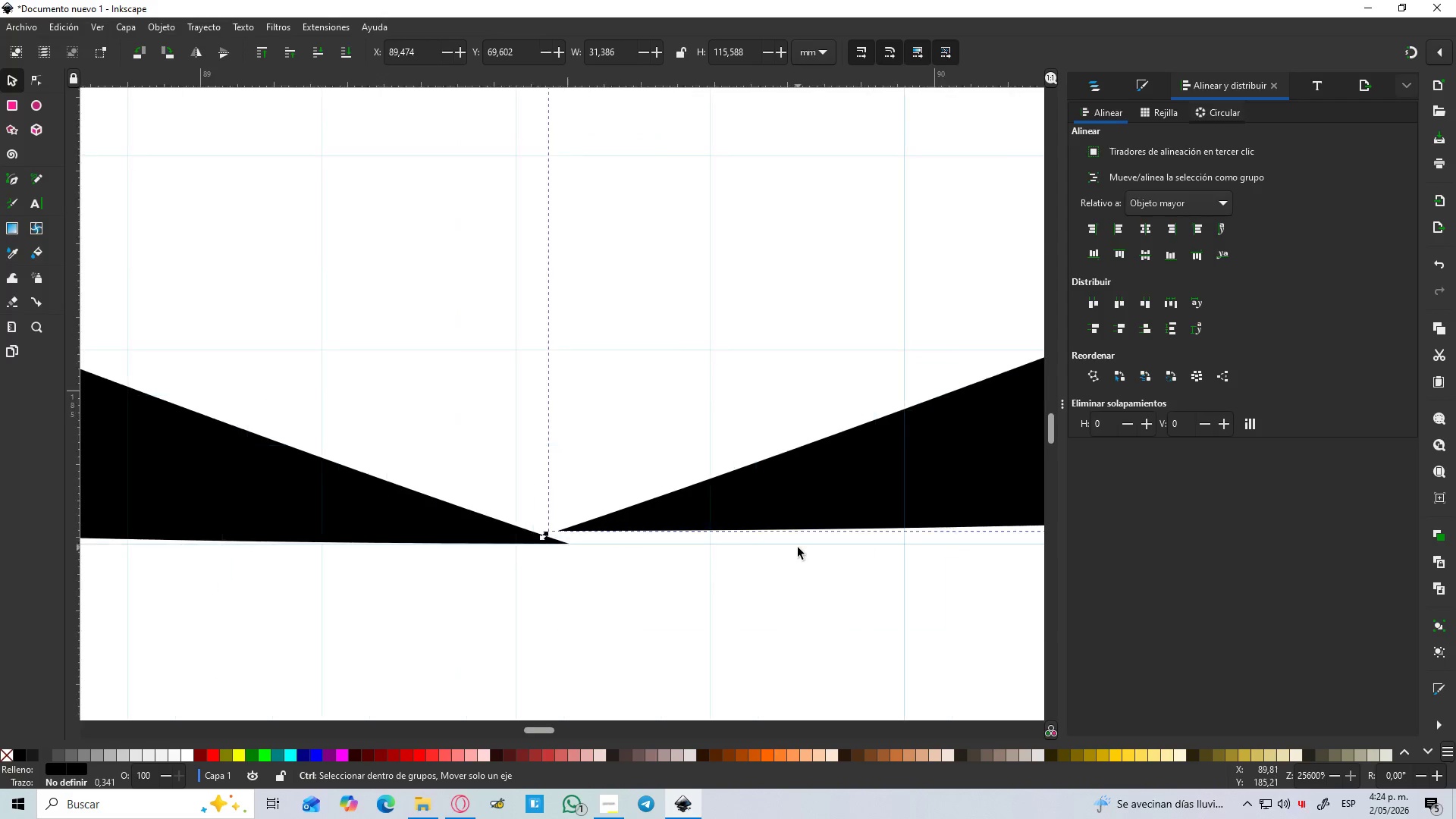 
hold_key(key=ControlLeft, duration=1.5)
 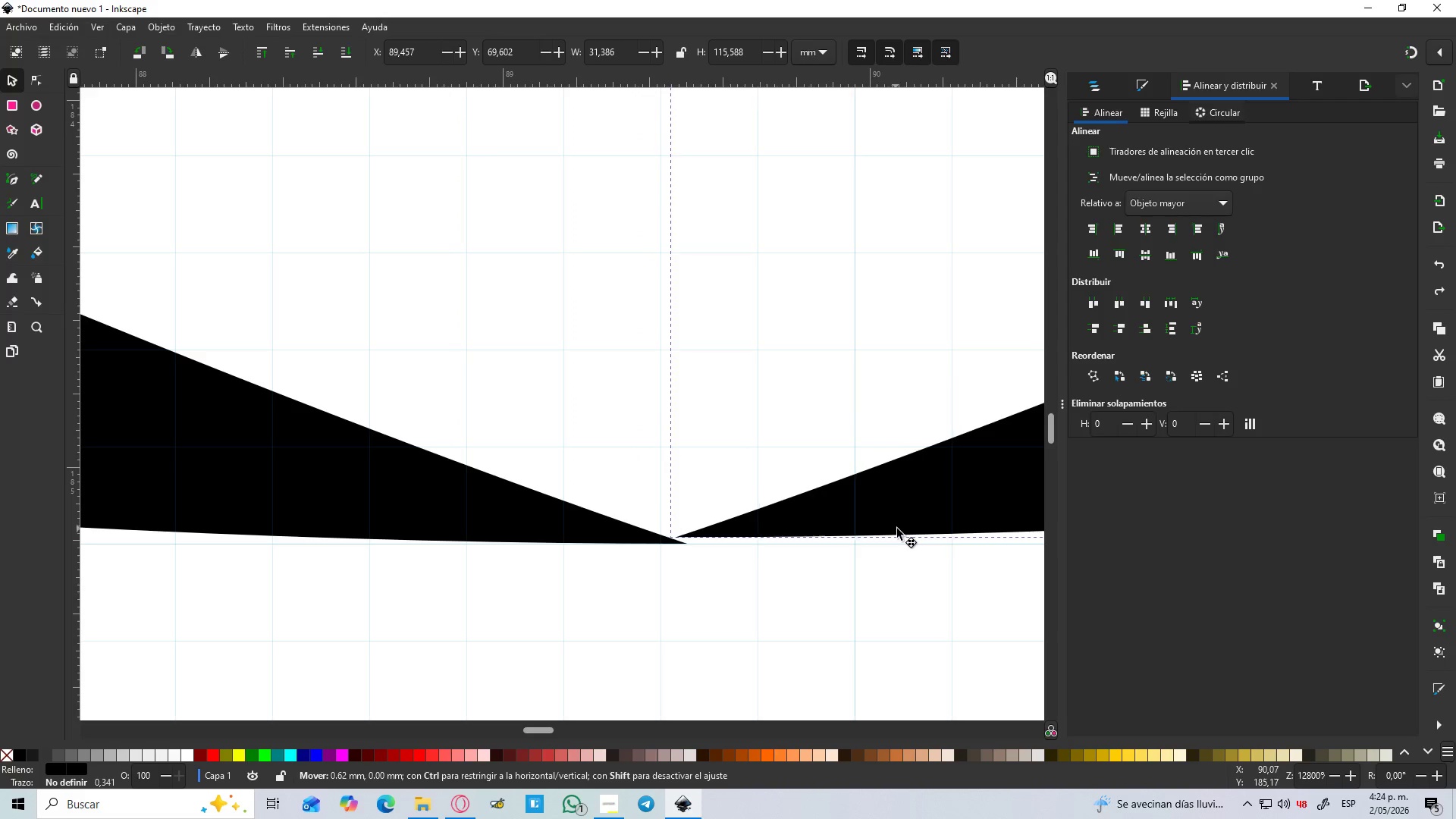 
hold_key(key=ControlLeft, duration=1.26)
 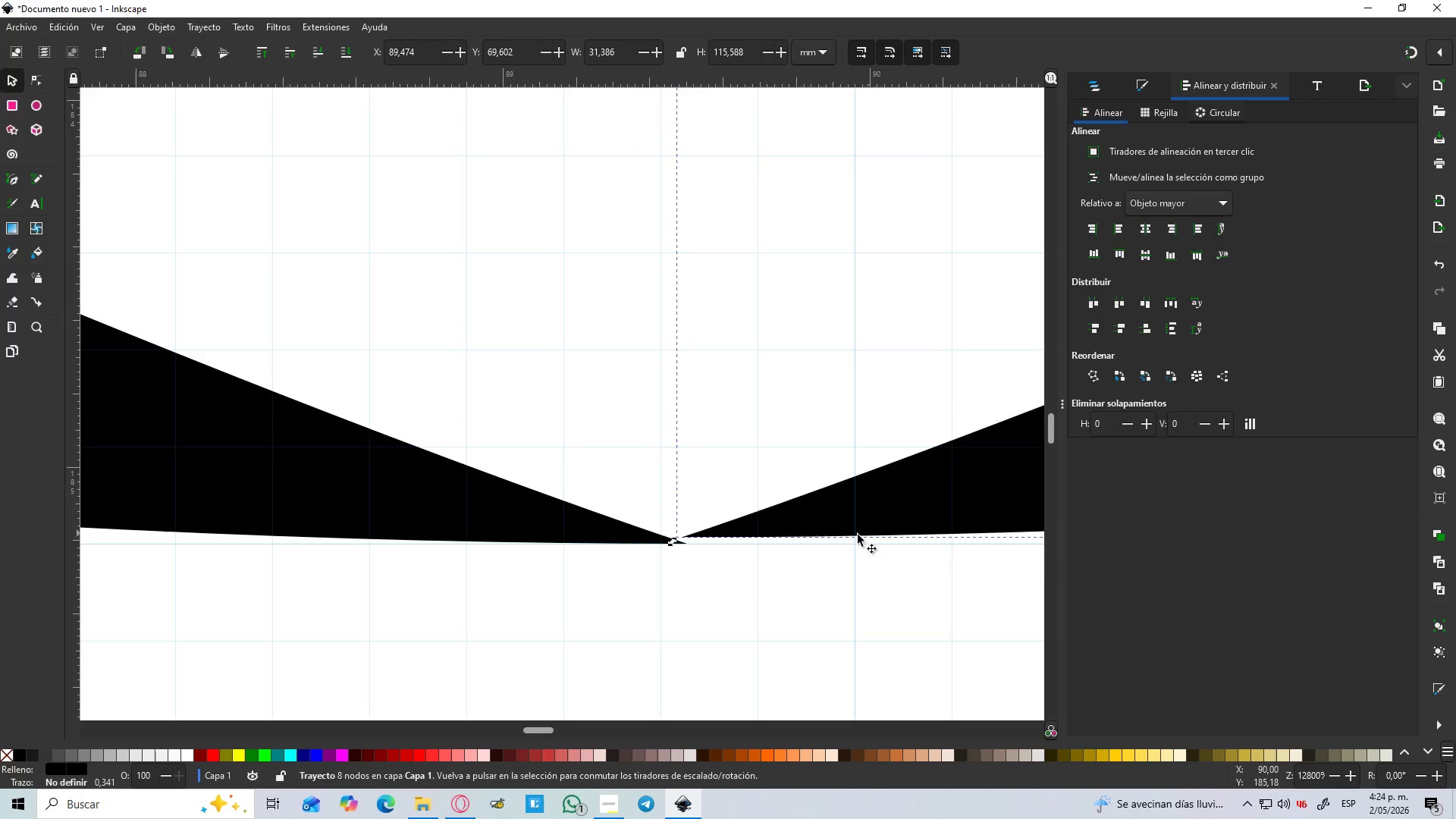 
hold_key(key=ControlLeft, duration=0.7)
scroll: coordinate [799, 548], scroll_direction: up, amount: 2.0
 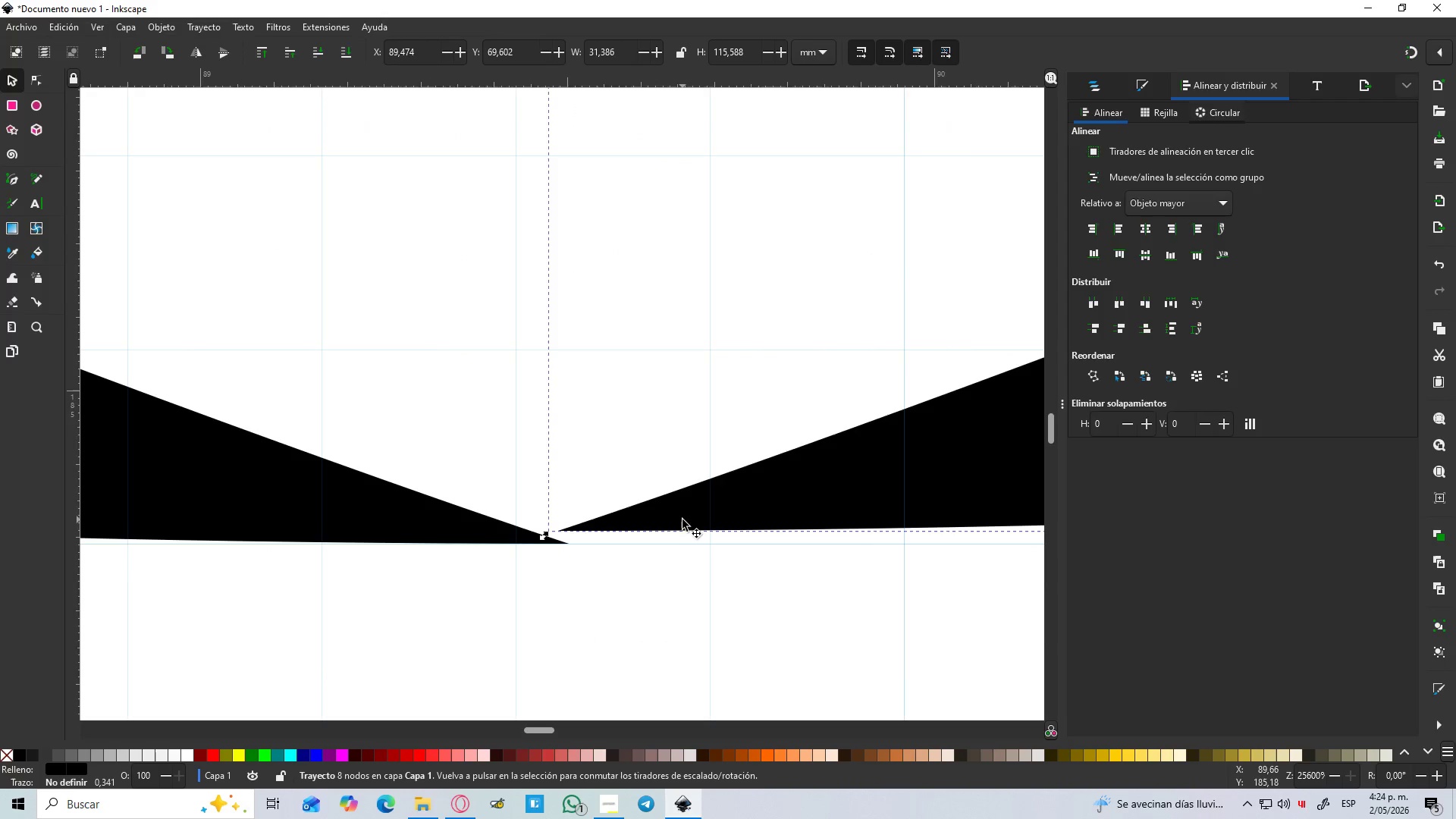 
left_click_drag(start_coordinate=[682, 519], to_coordinate=[687, 536])
 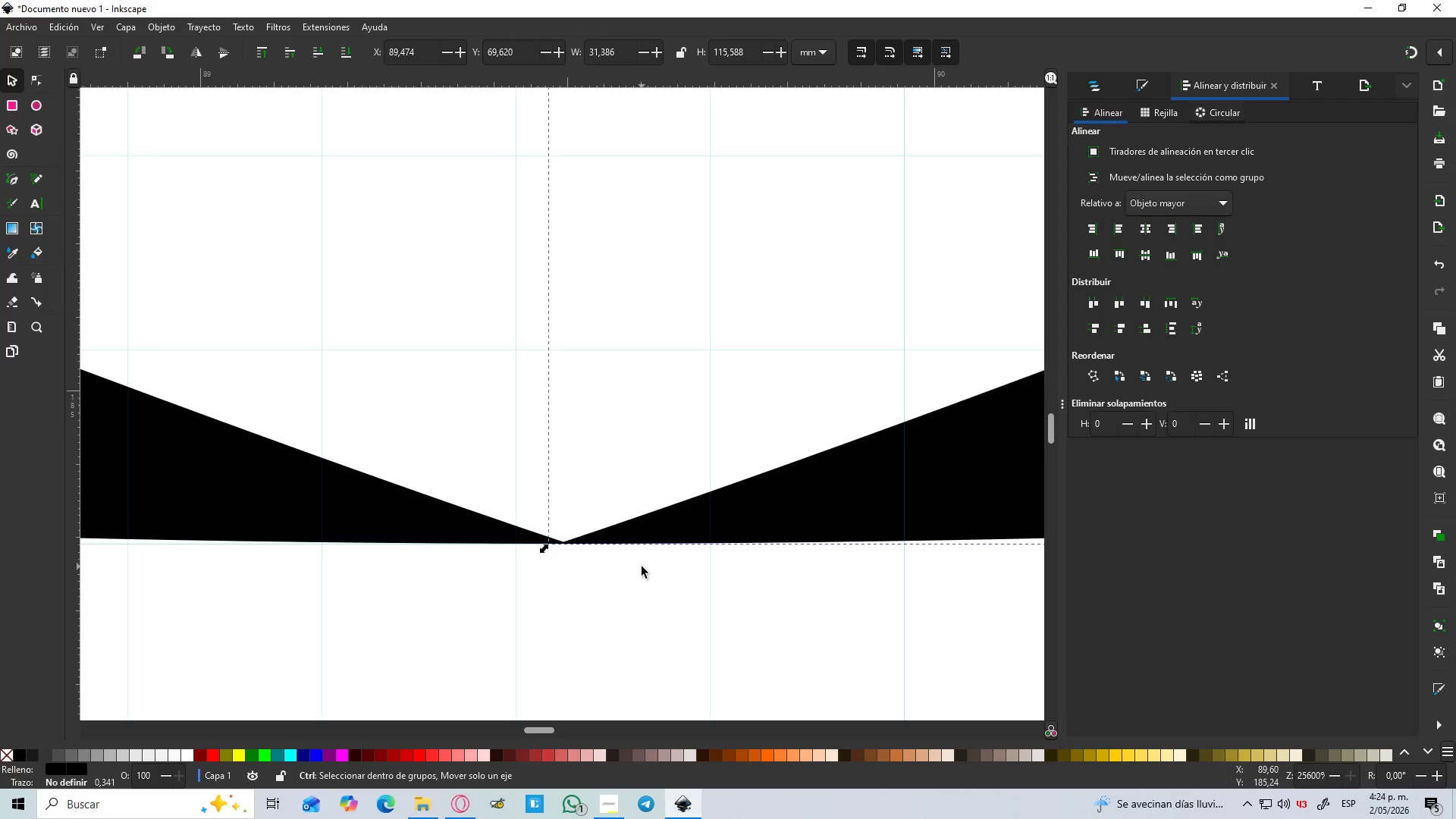 
hold_key(key=ControlLeft, duration=1.5)
 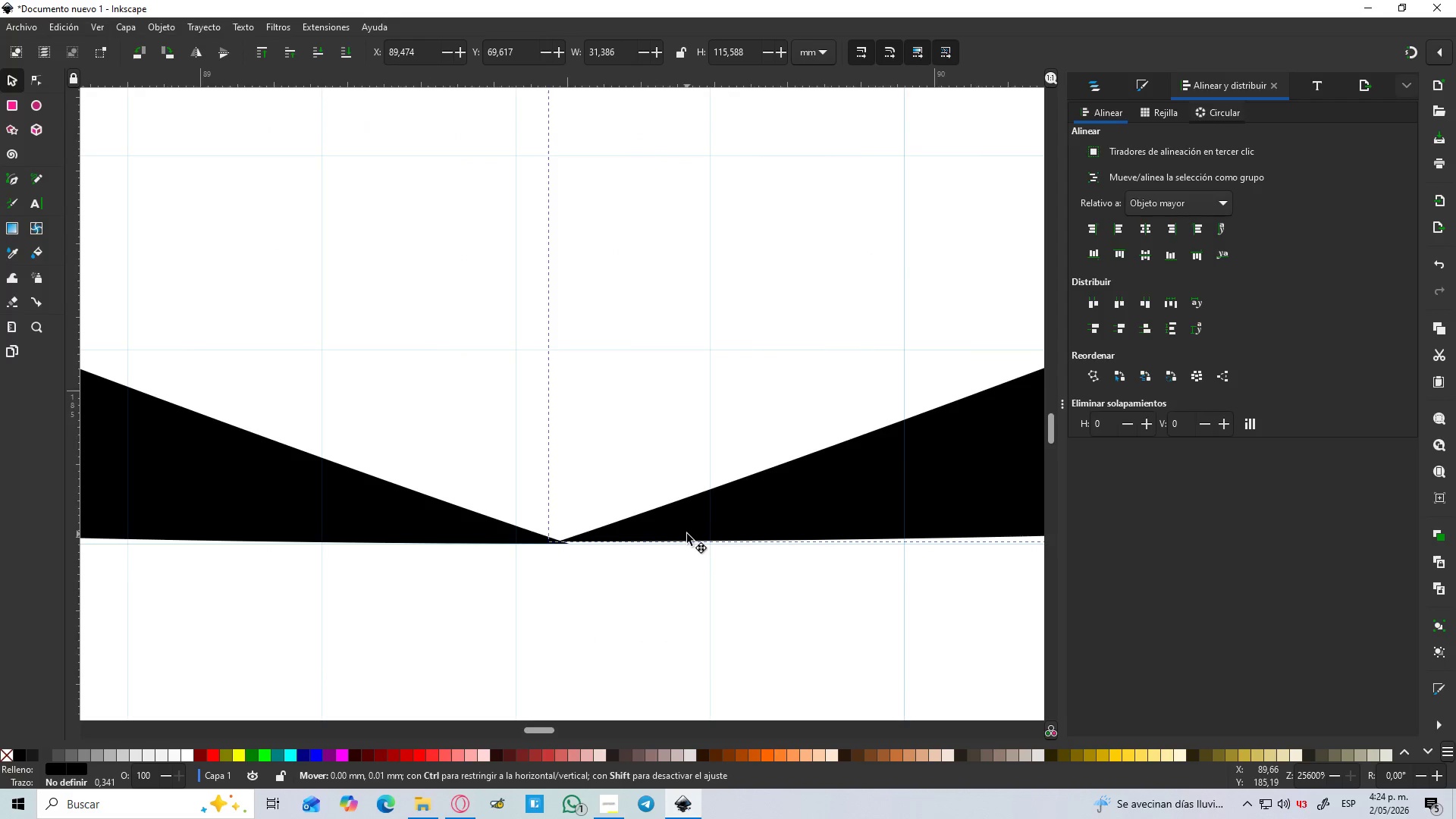 
hold_key(key=ControlLeft, duration=1.52)
 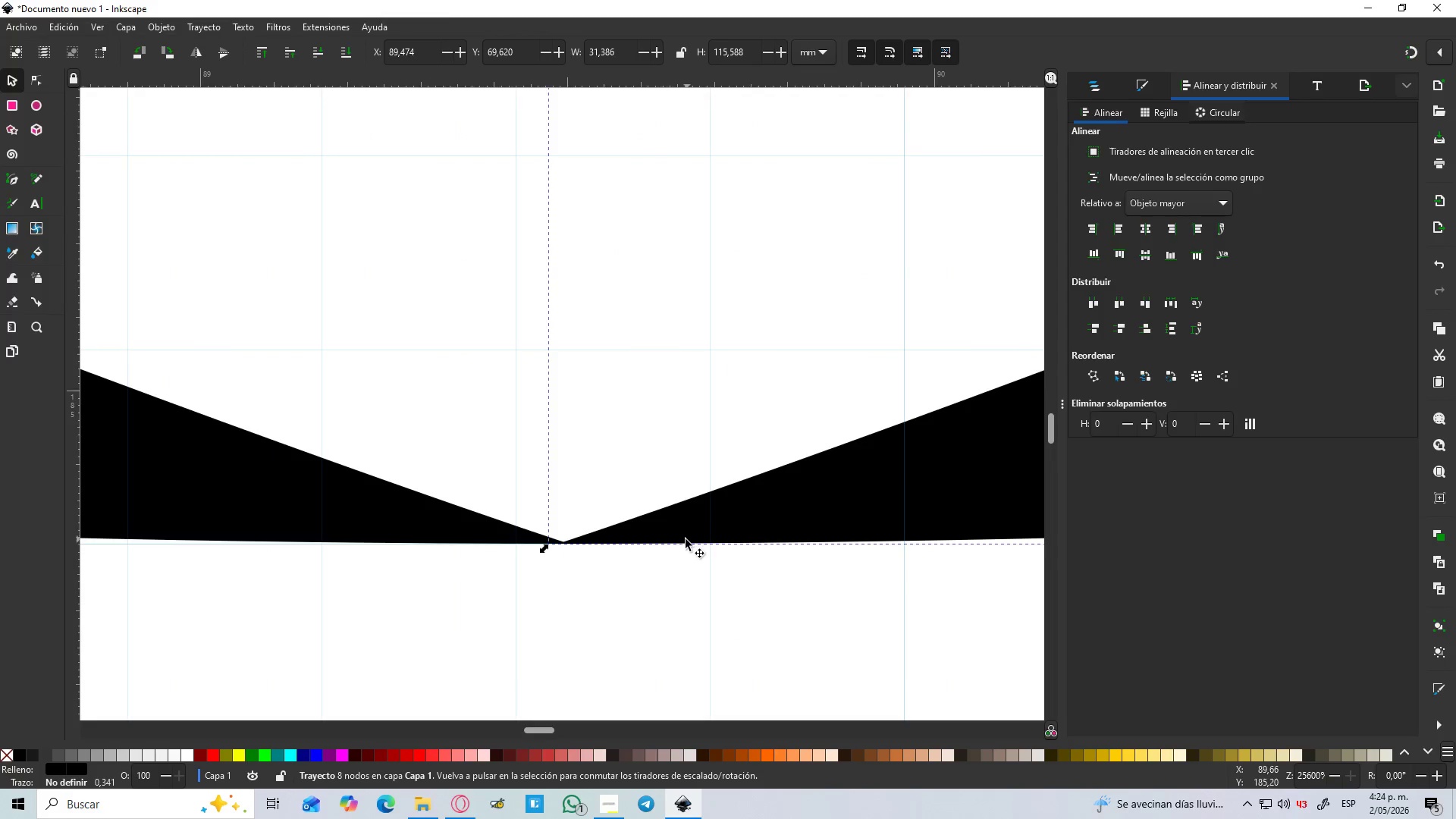 
key(Control+ControlLeft)
 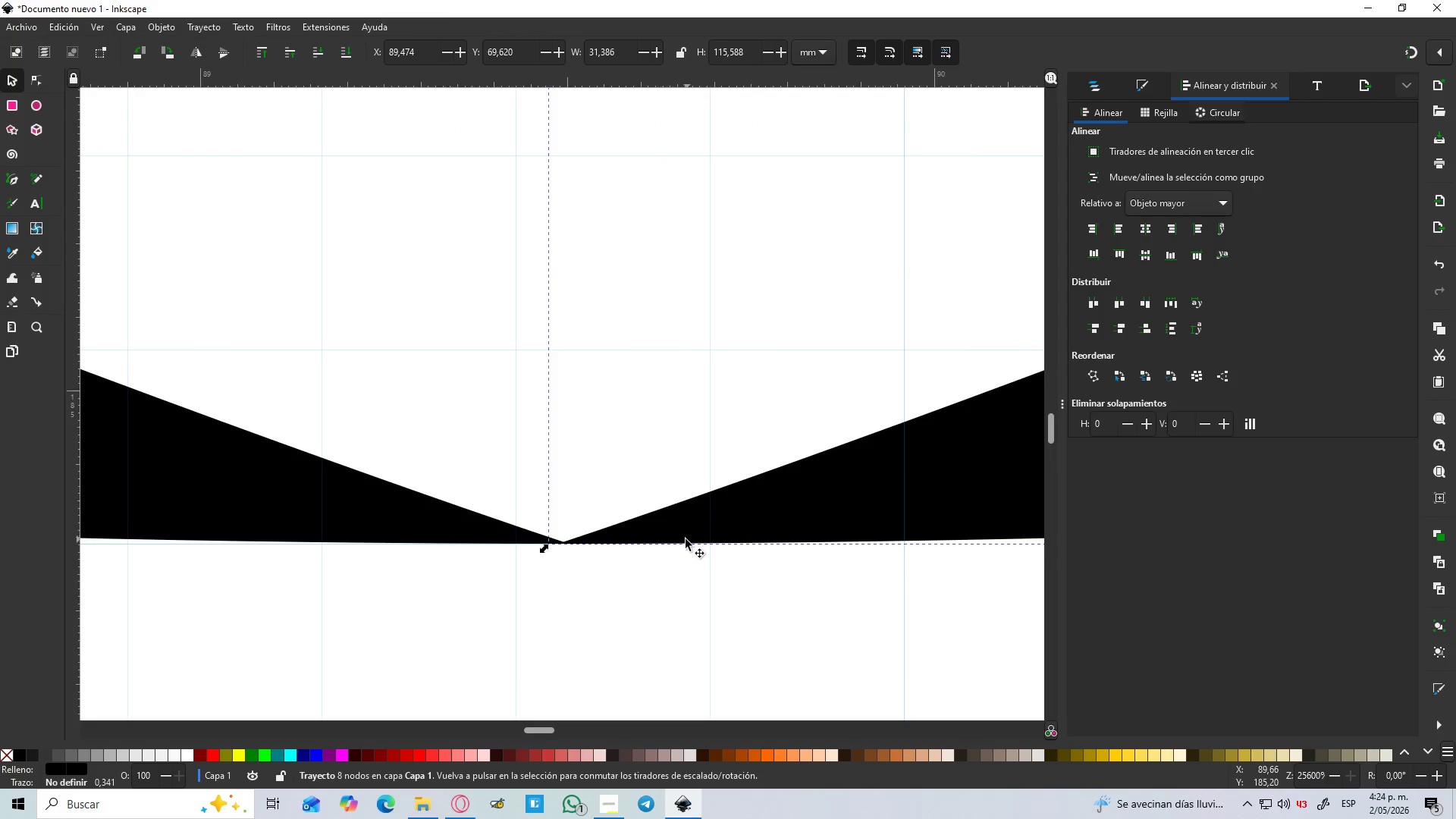 
key(Control+ControlLeft)
 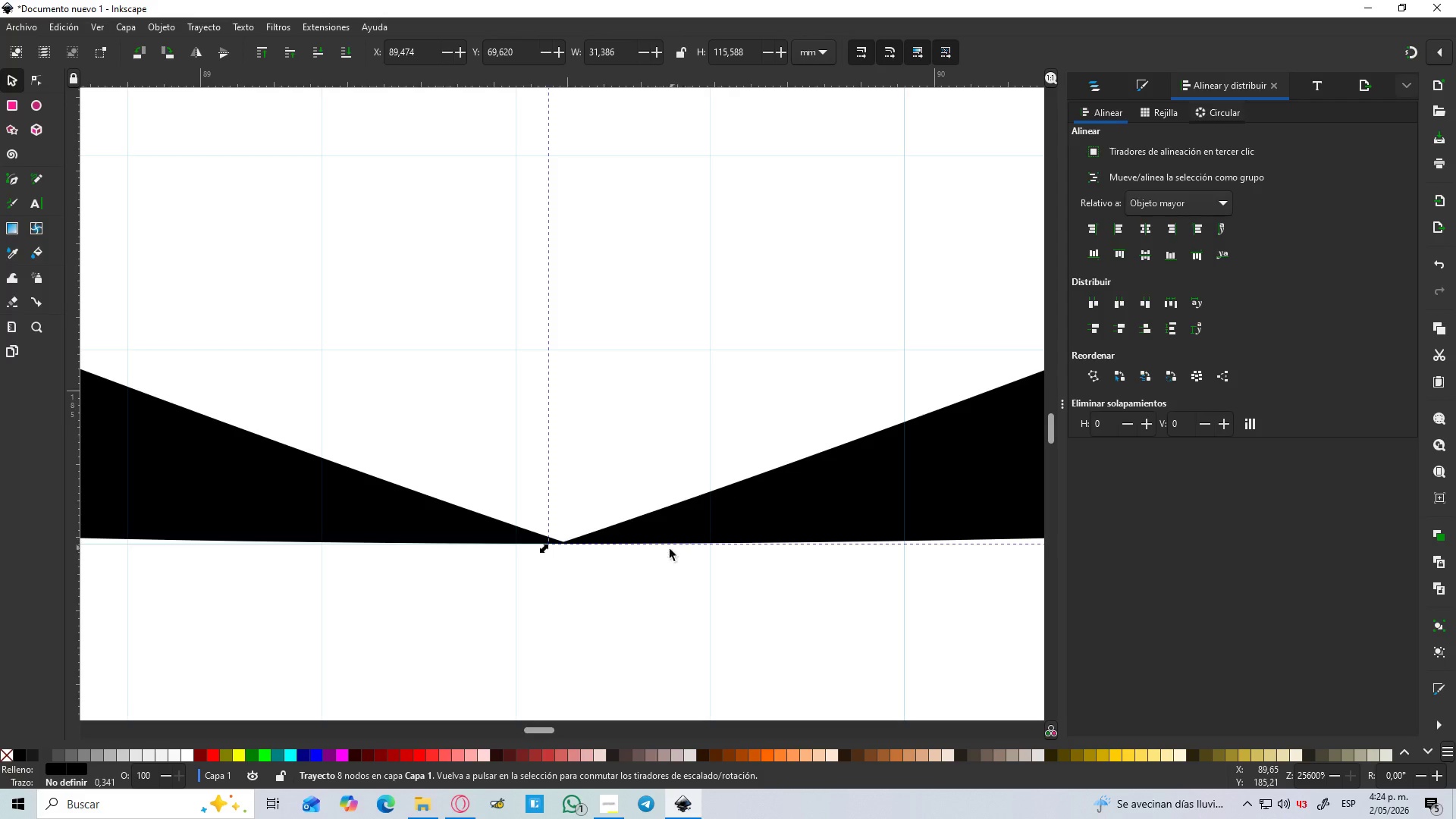 
hold_key(key=ControlLeft, duration=1.52)
scroll: coordinate [640, 557], scroll_direction: down, amount: 9.0
 